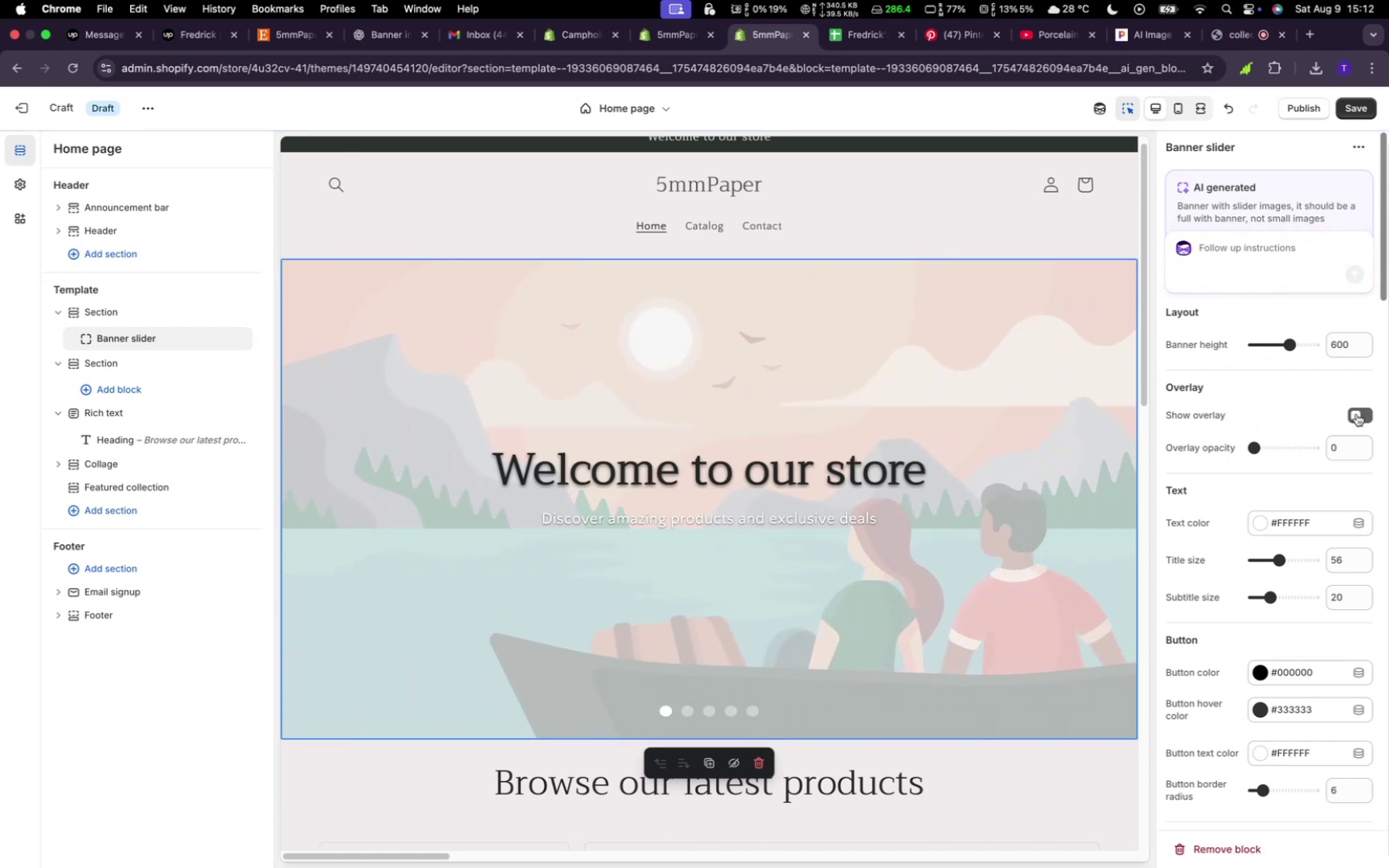 
left_click([1356, 414])
 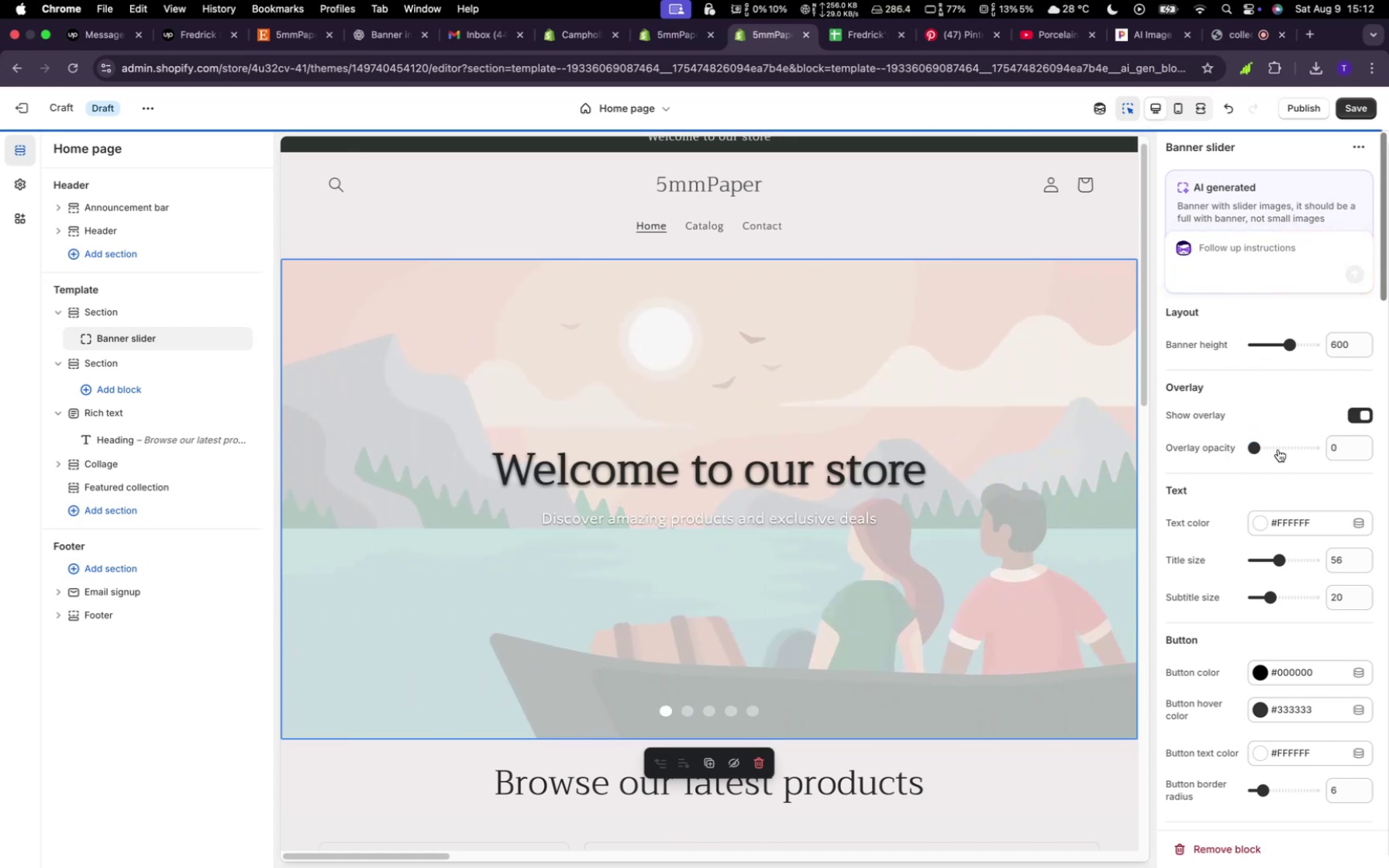 
left_click([1280, 450])
 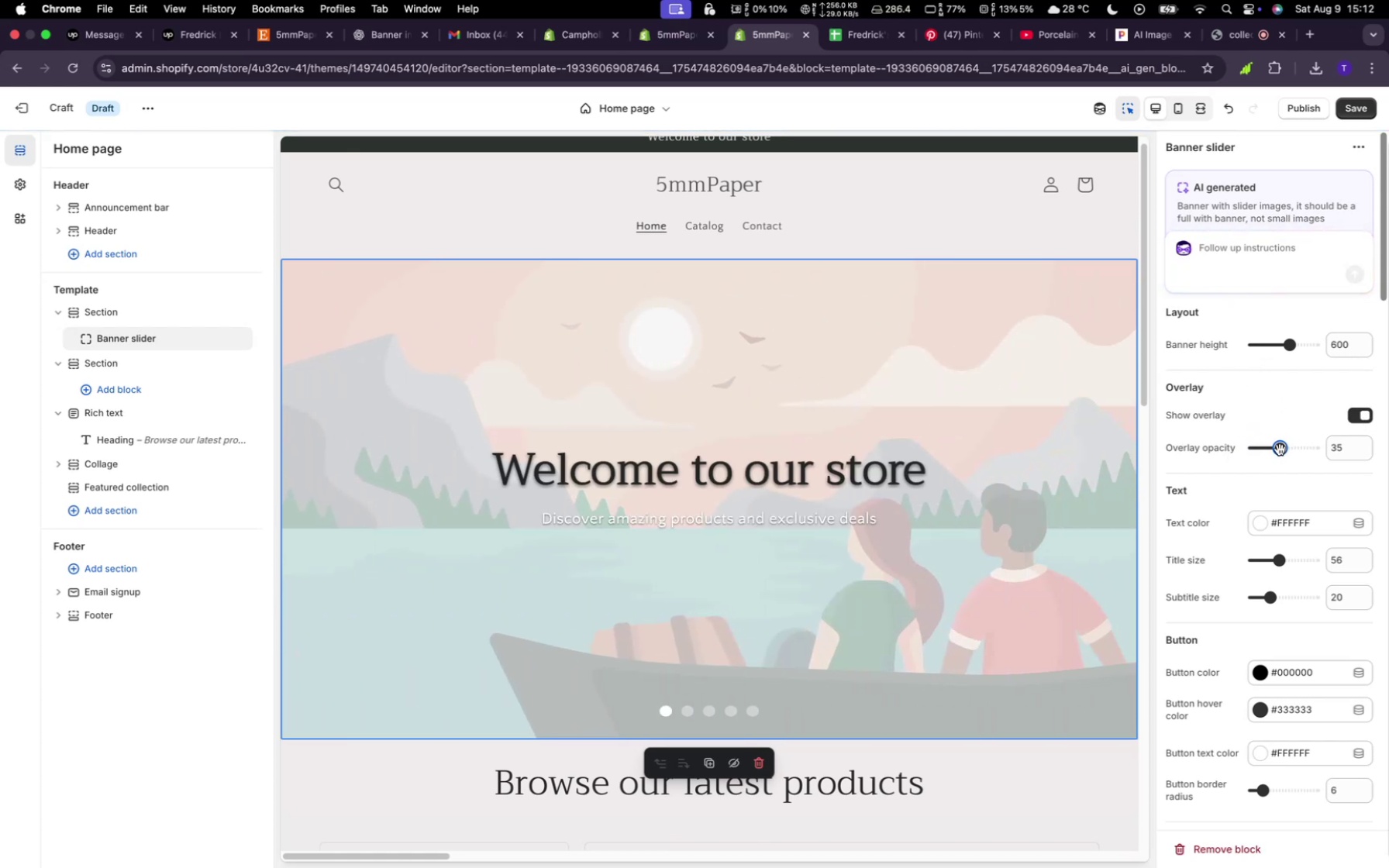 
left_click_drag(start_coordinate=[1280, 450], to_coordinate=[1297, 450])
 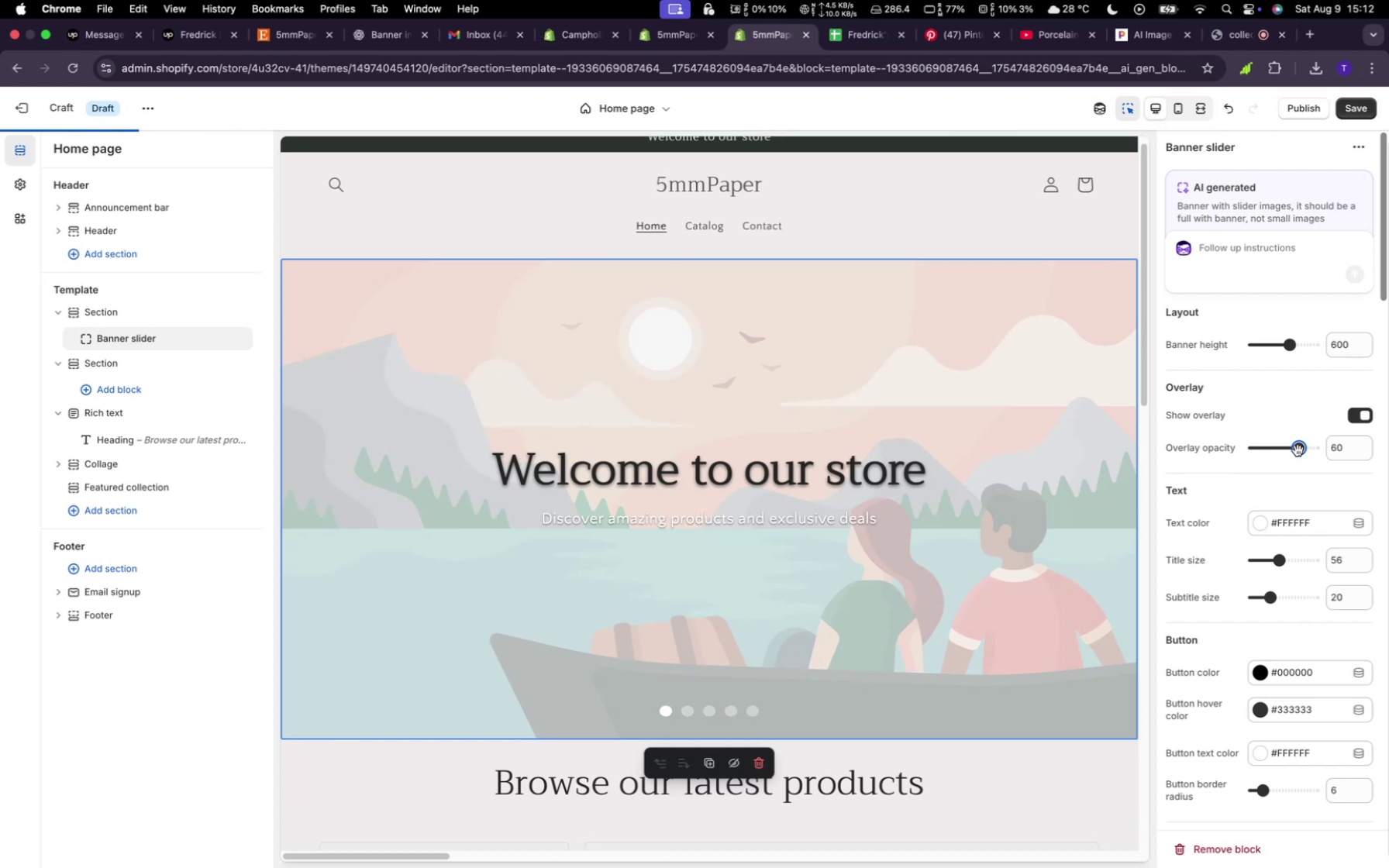 
left_click_drag(start_coordinate=[1298, 450], to_coordinate=[1307, 451])
 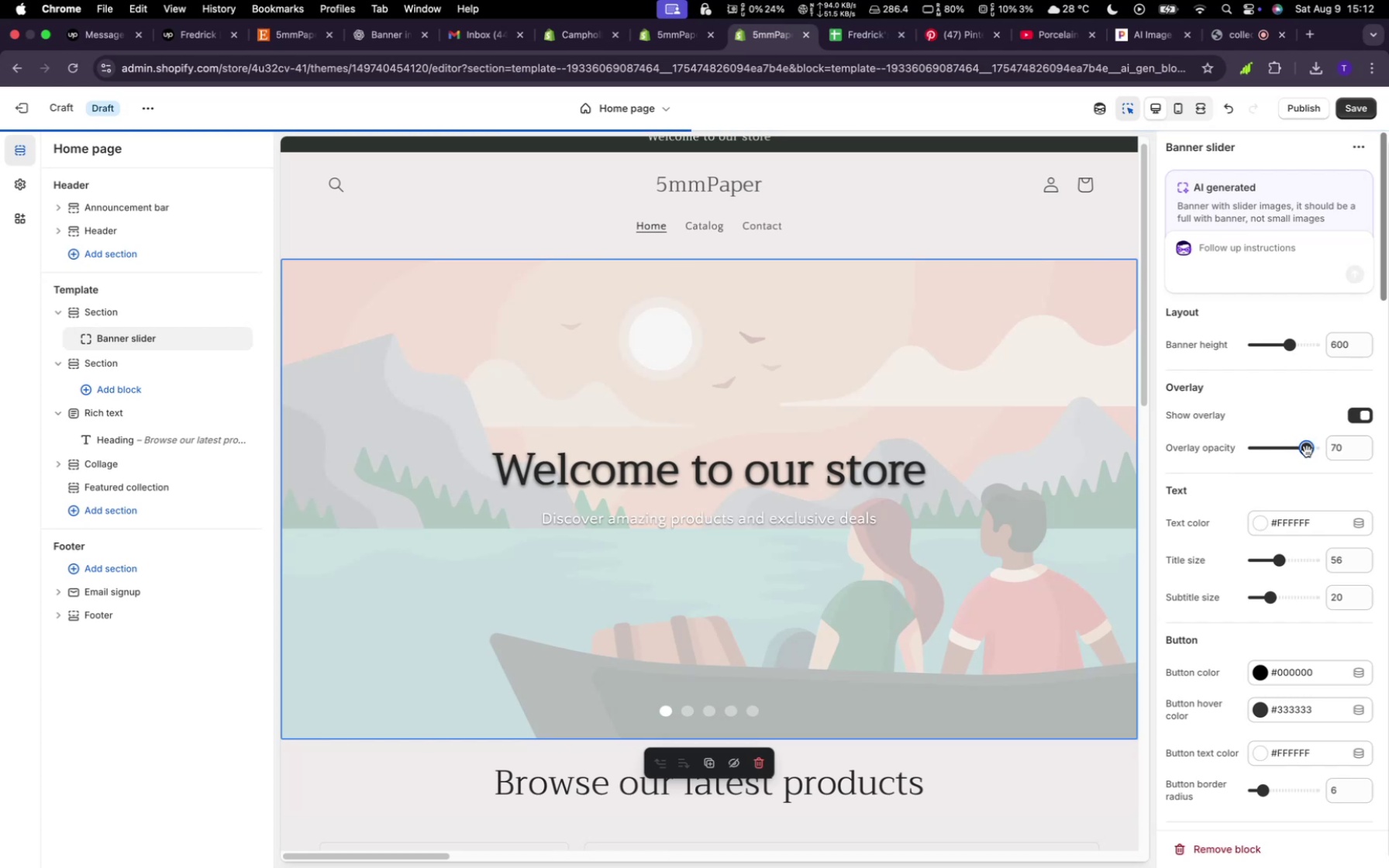 
left_click_drag(start_coordinate=[1307, 451], to_coordinate=[1312, 453])
 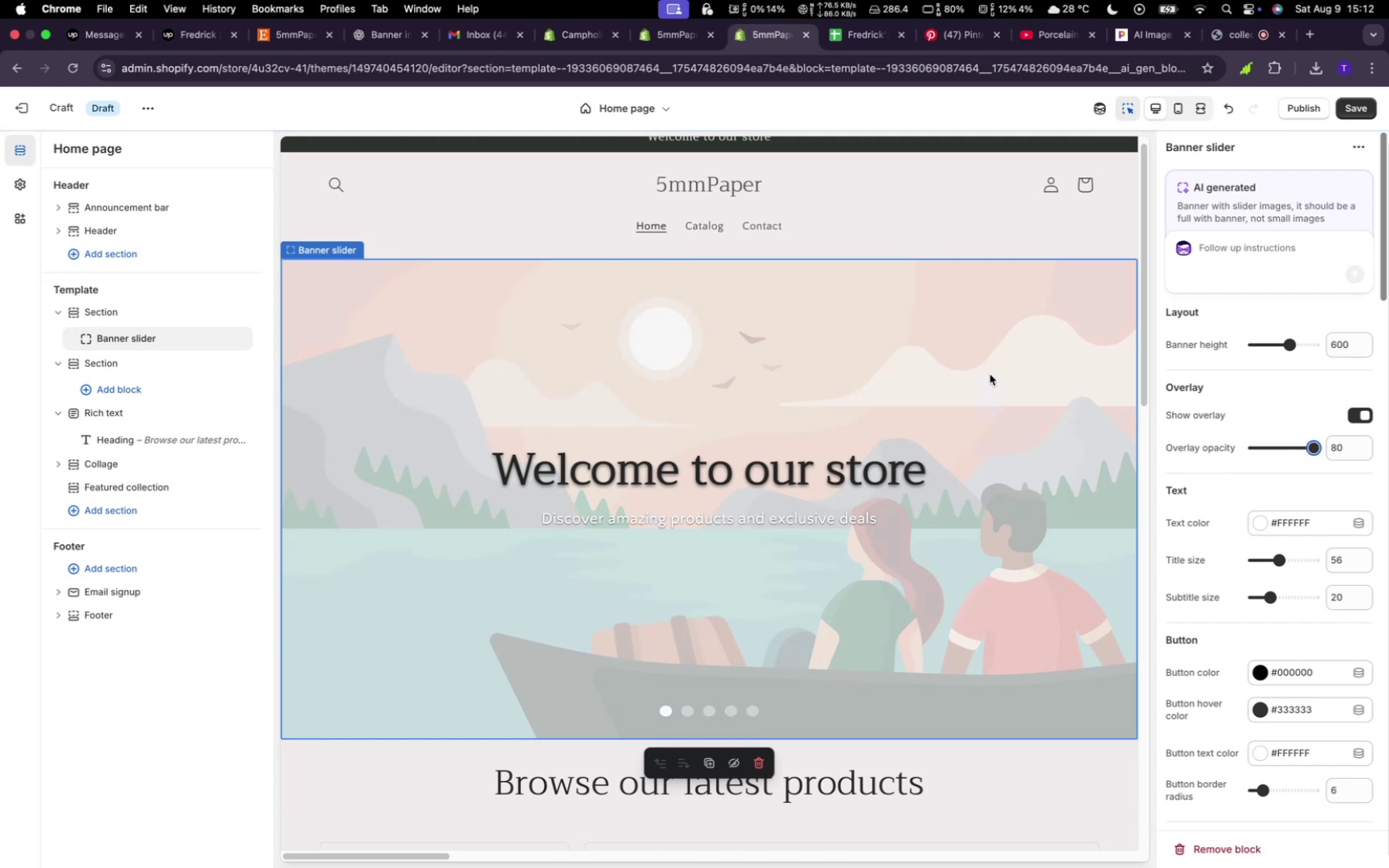 
scroll: coordinate [1308, 513], scroll_direction: down, amount: 29.0
 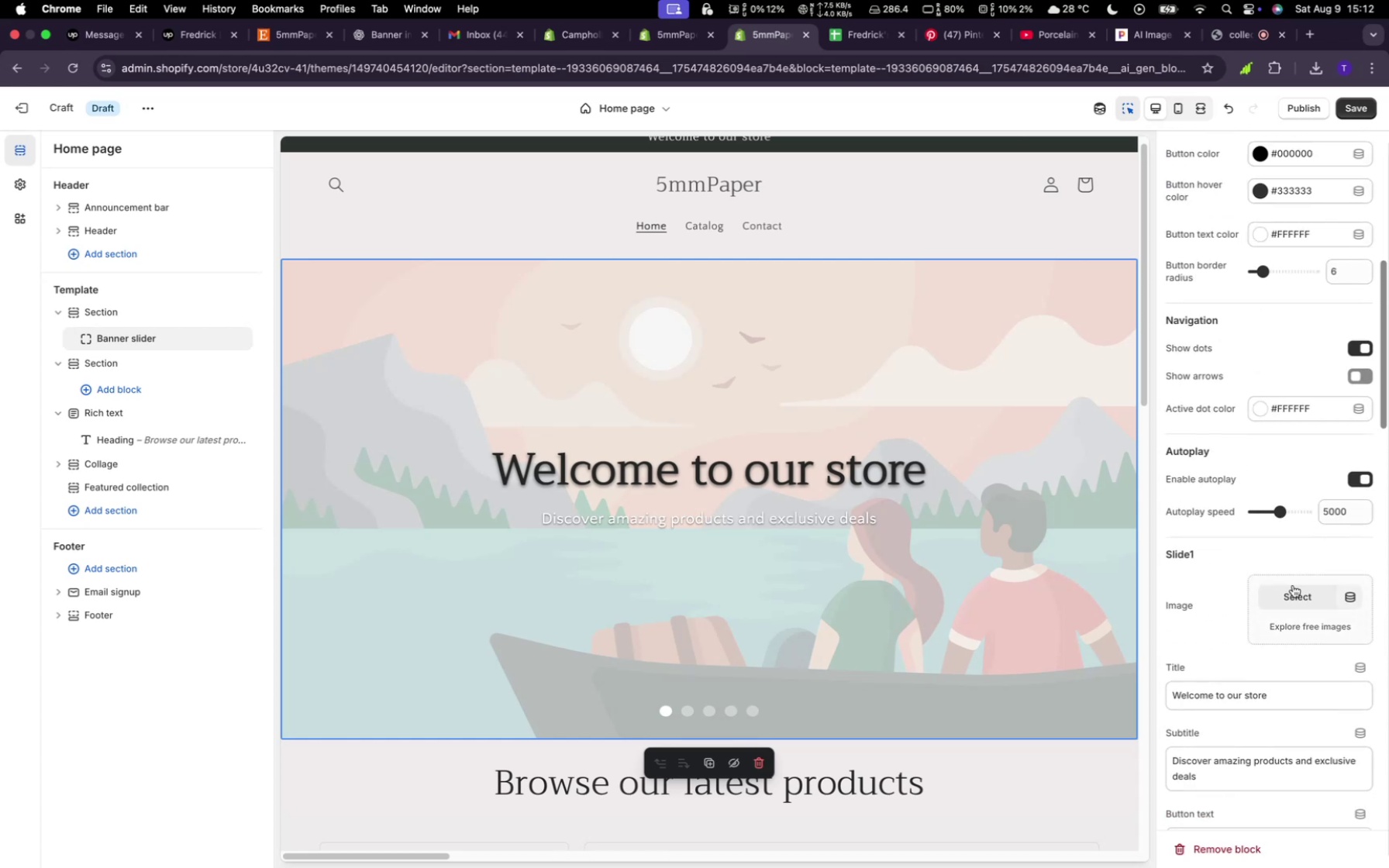 
left_click([1294, 587])
 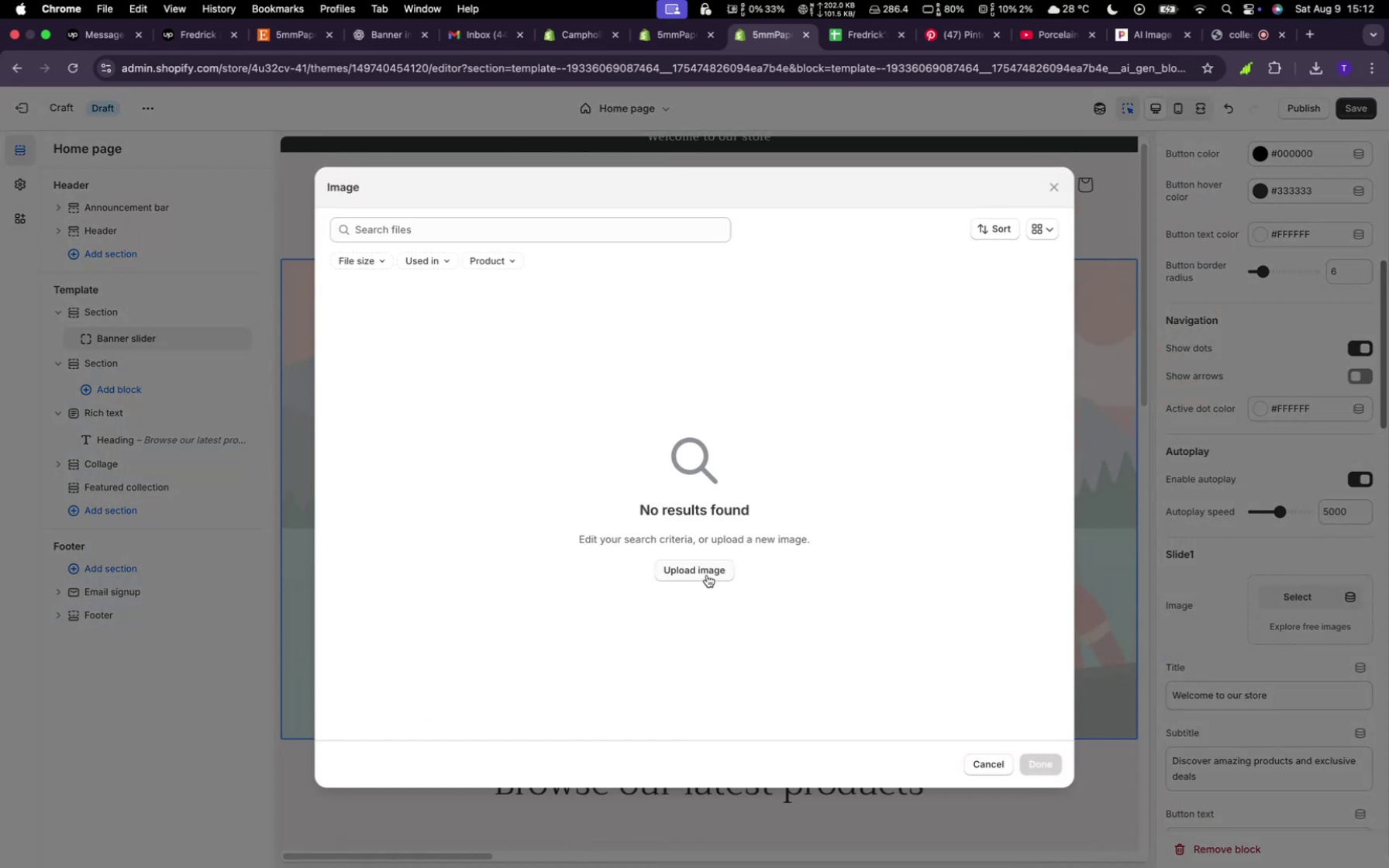 
left_click([708, 573])
 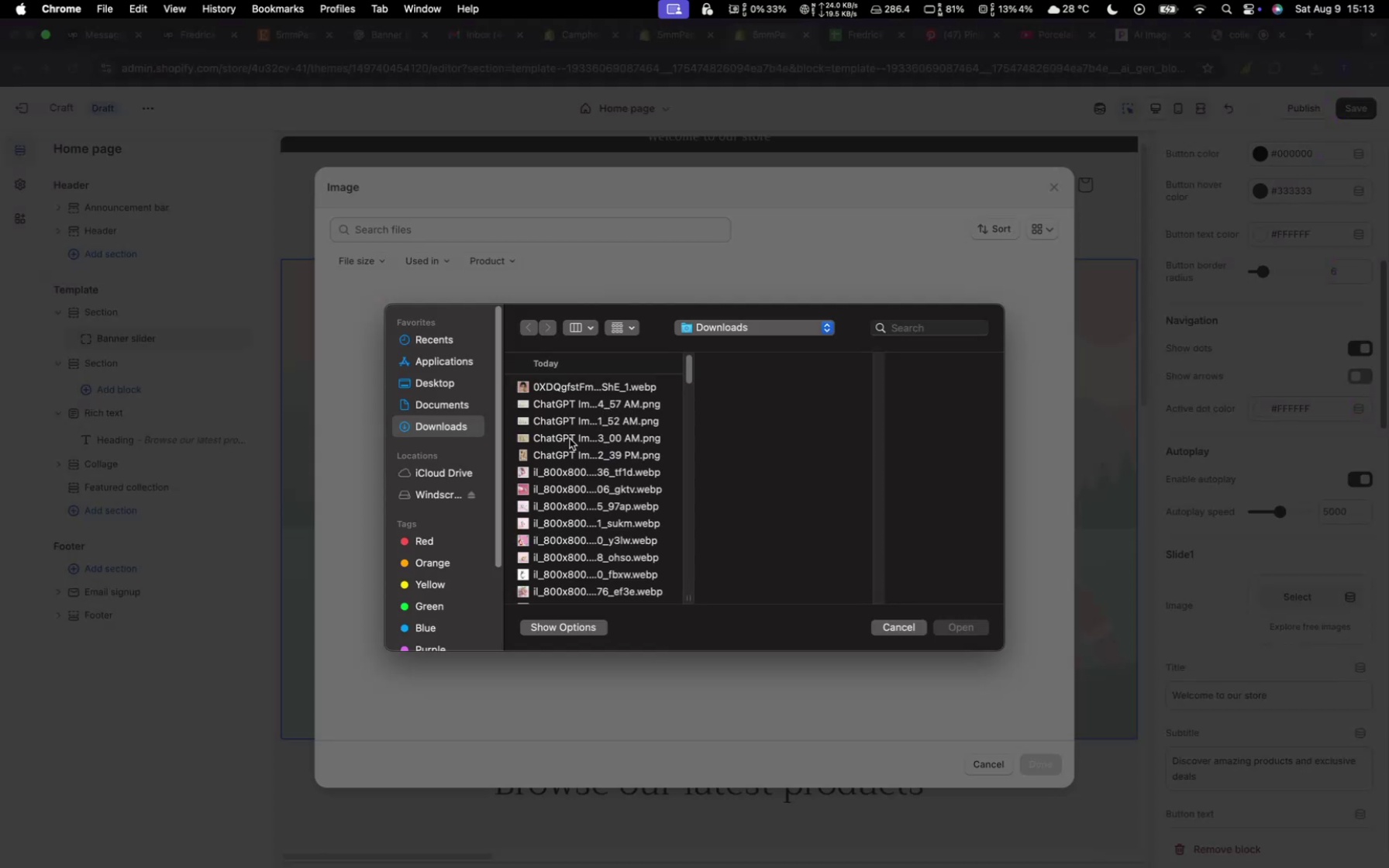 
left_click([564, 450])
 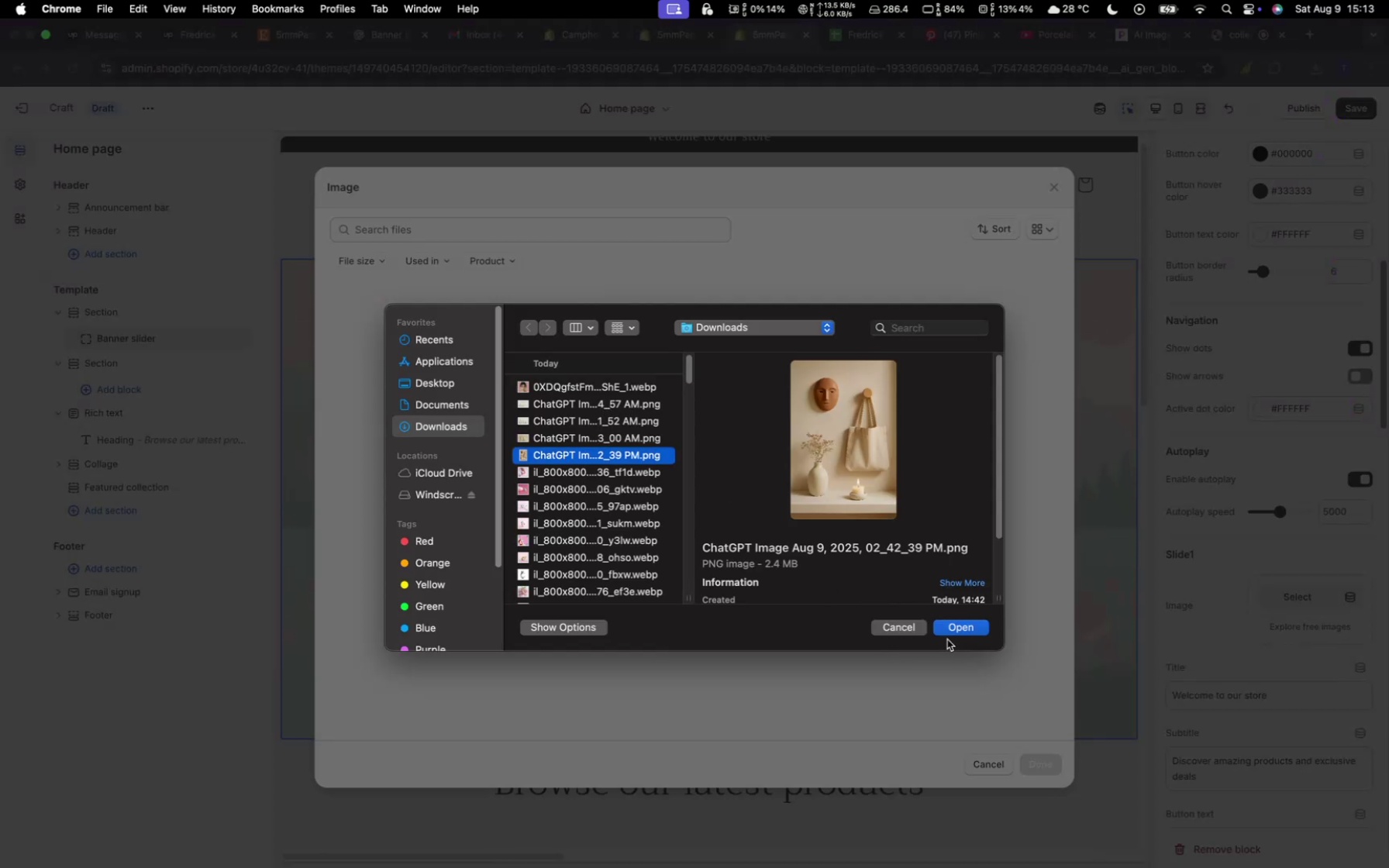 
left_click([950, 632])
 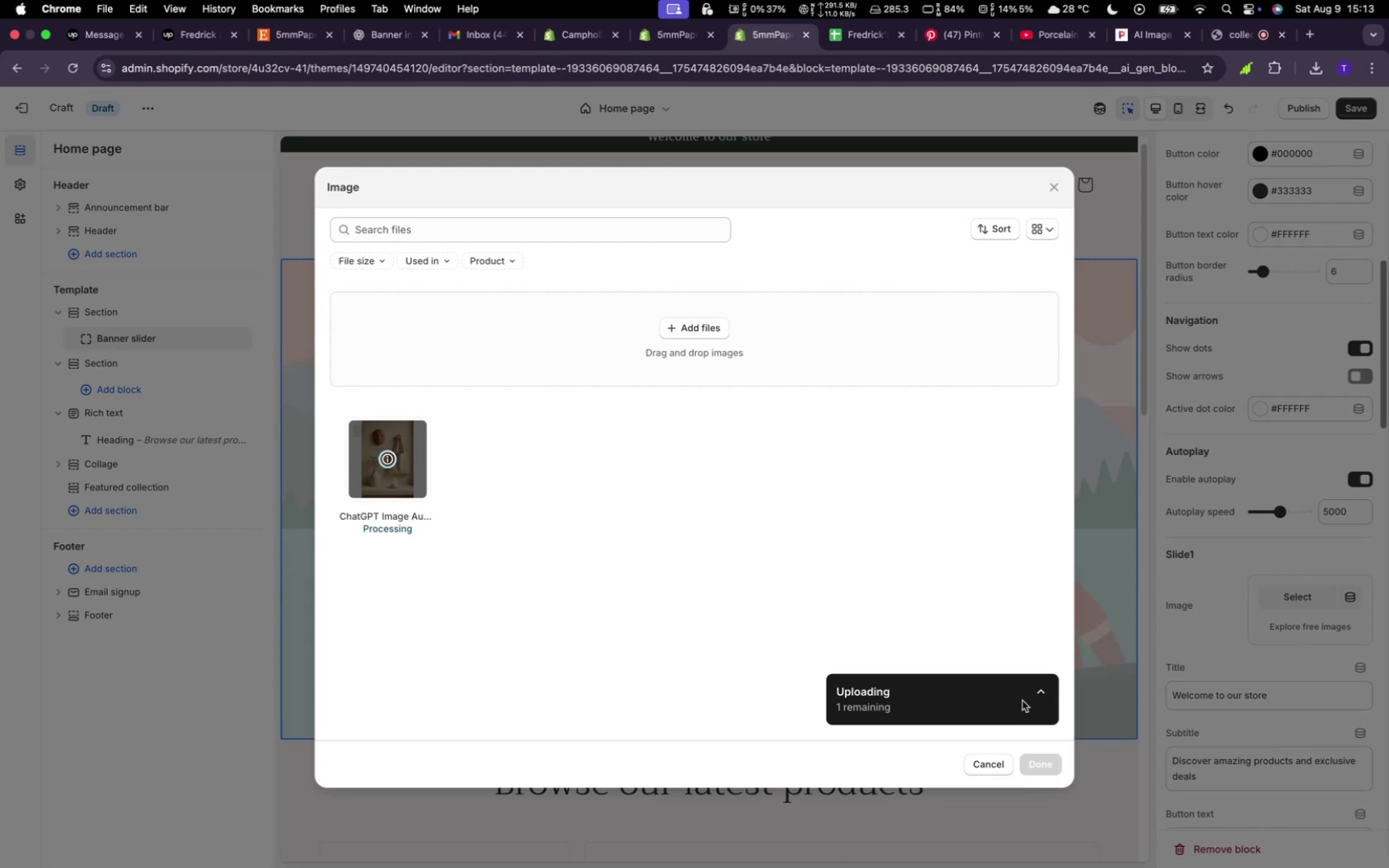 
wait(15.7)
 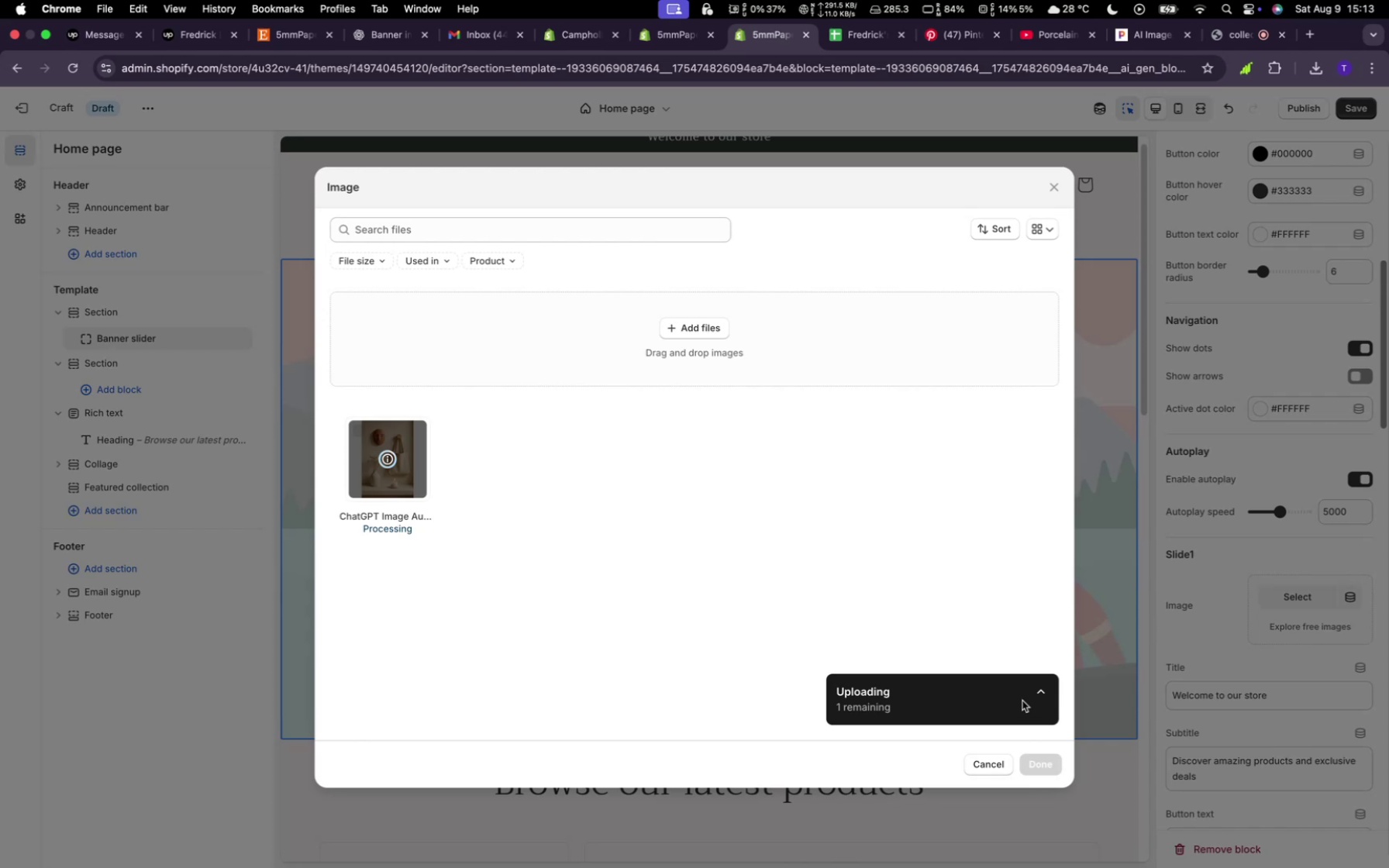 
left_click([1036, 766])
 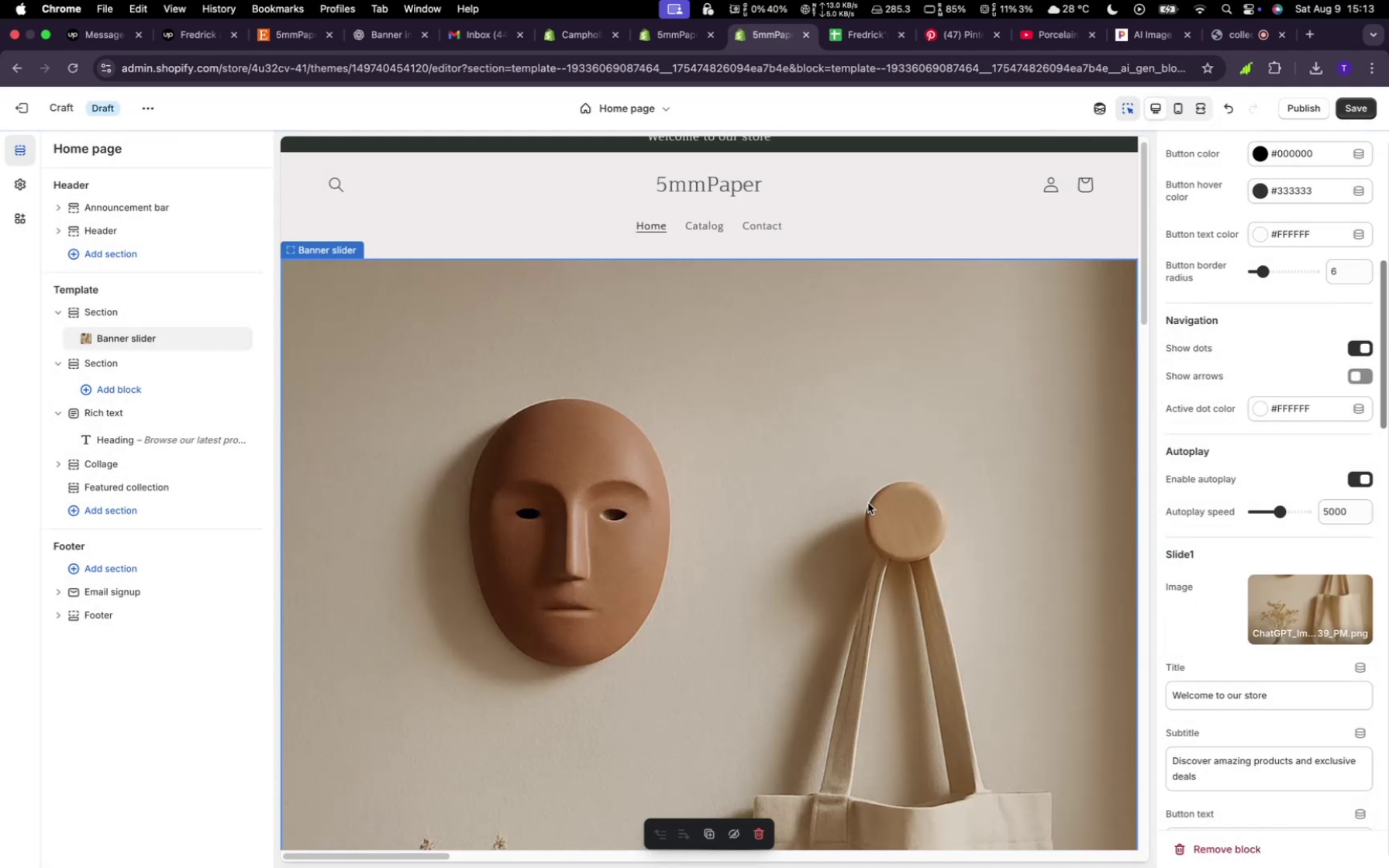 
scroll: coordinate [867, 516], scroll_direction: down, amount: 14.0
 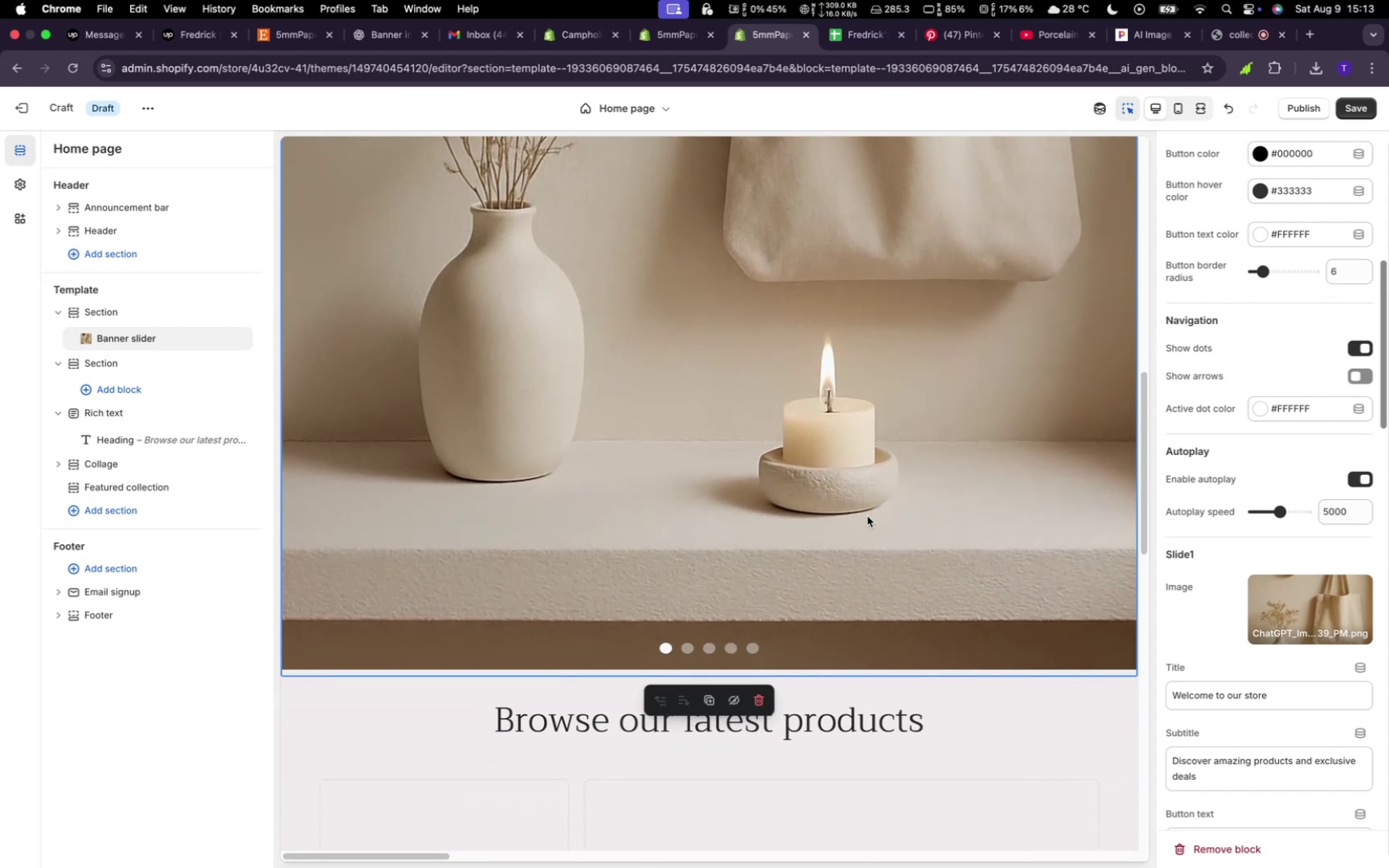 
scroll: coordinate [868, 516], scroll_direction: up, amount: 13.0
 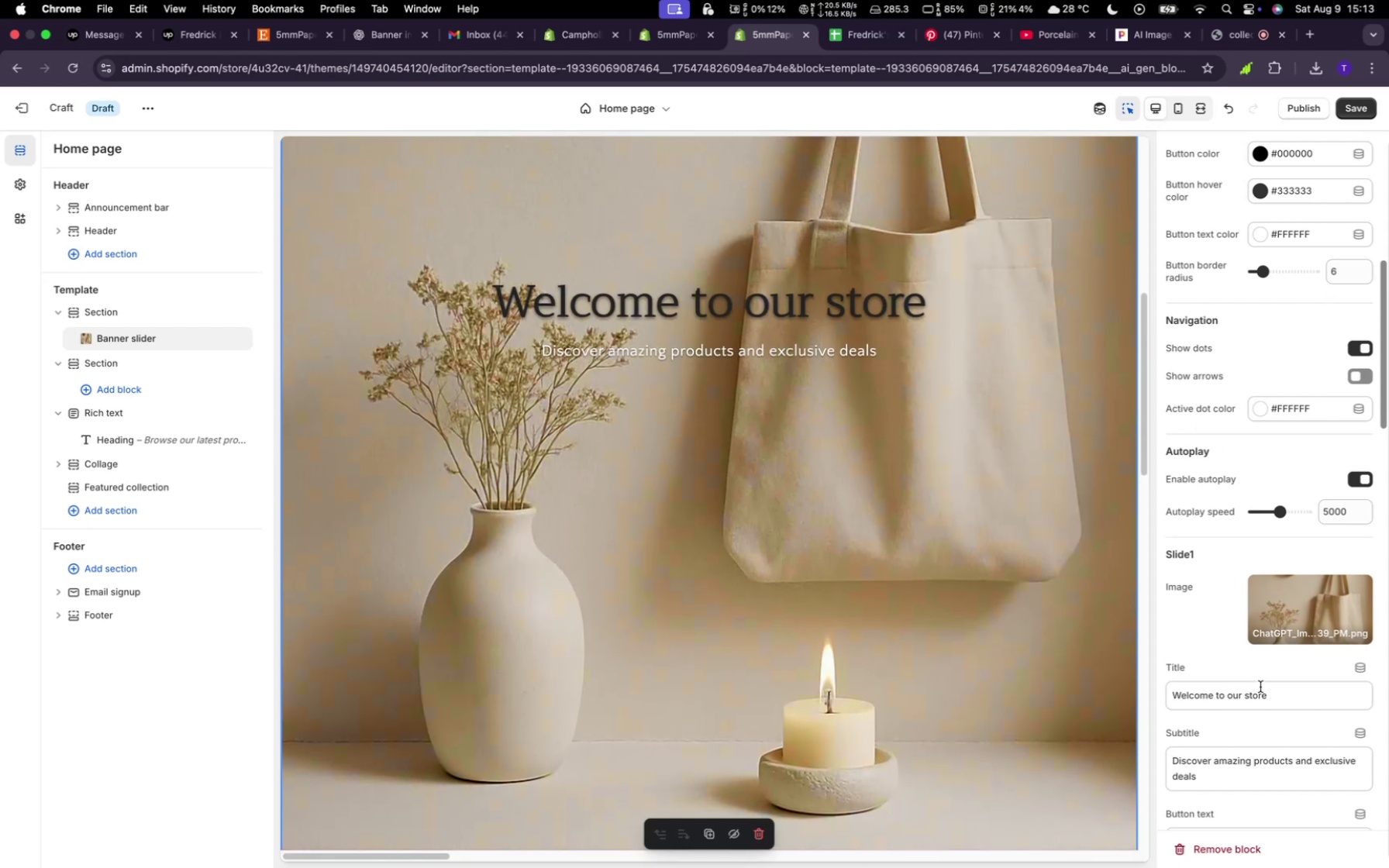 
left_click_drag(start_coordinate=[1277, 692], to_coordinate=[1171, 698])
 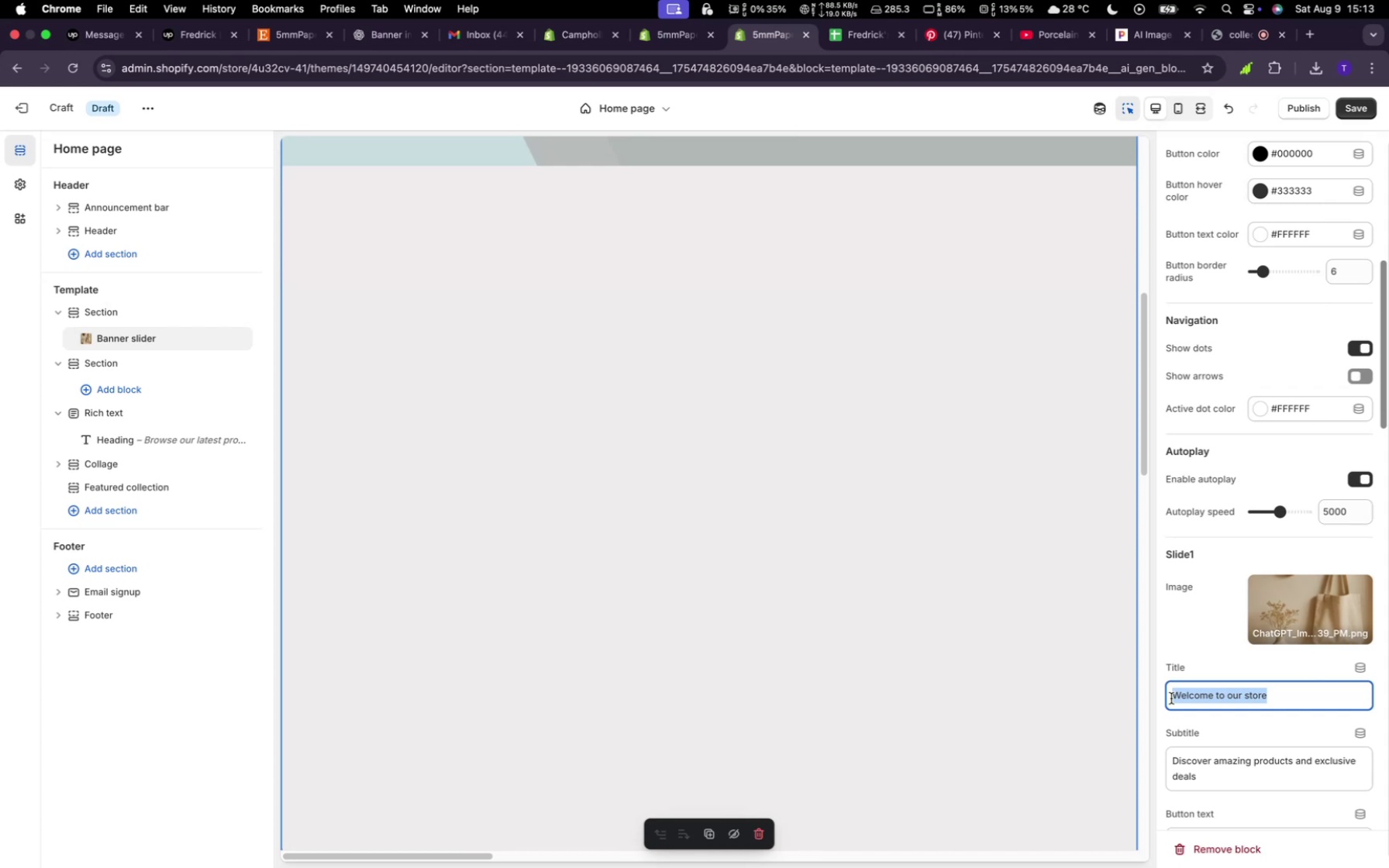 
key(Space)
 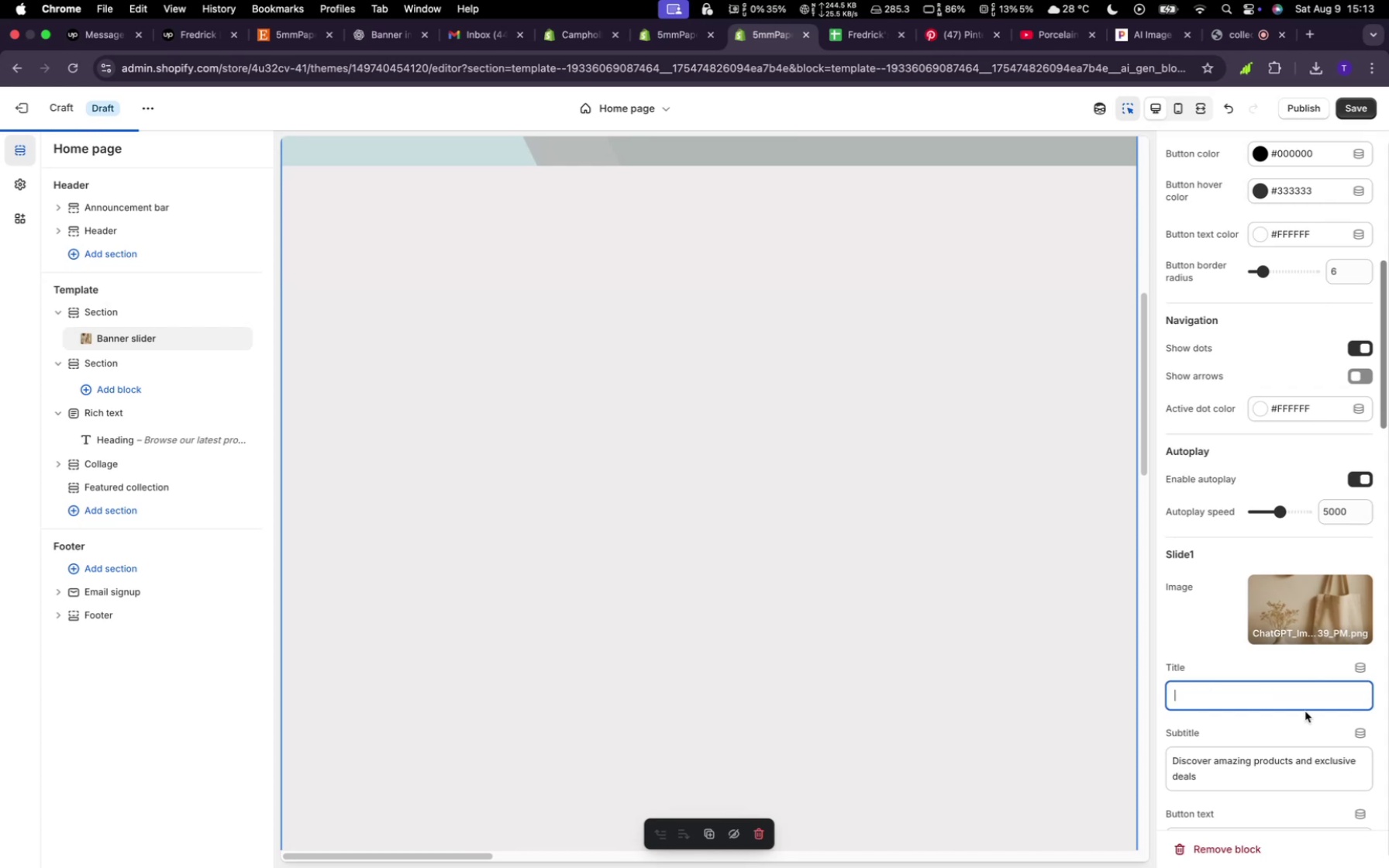 
left_click_drag(start_coordinate=[1232, 786], to_coordinate=[1170, 757])
 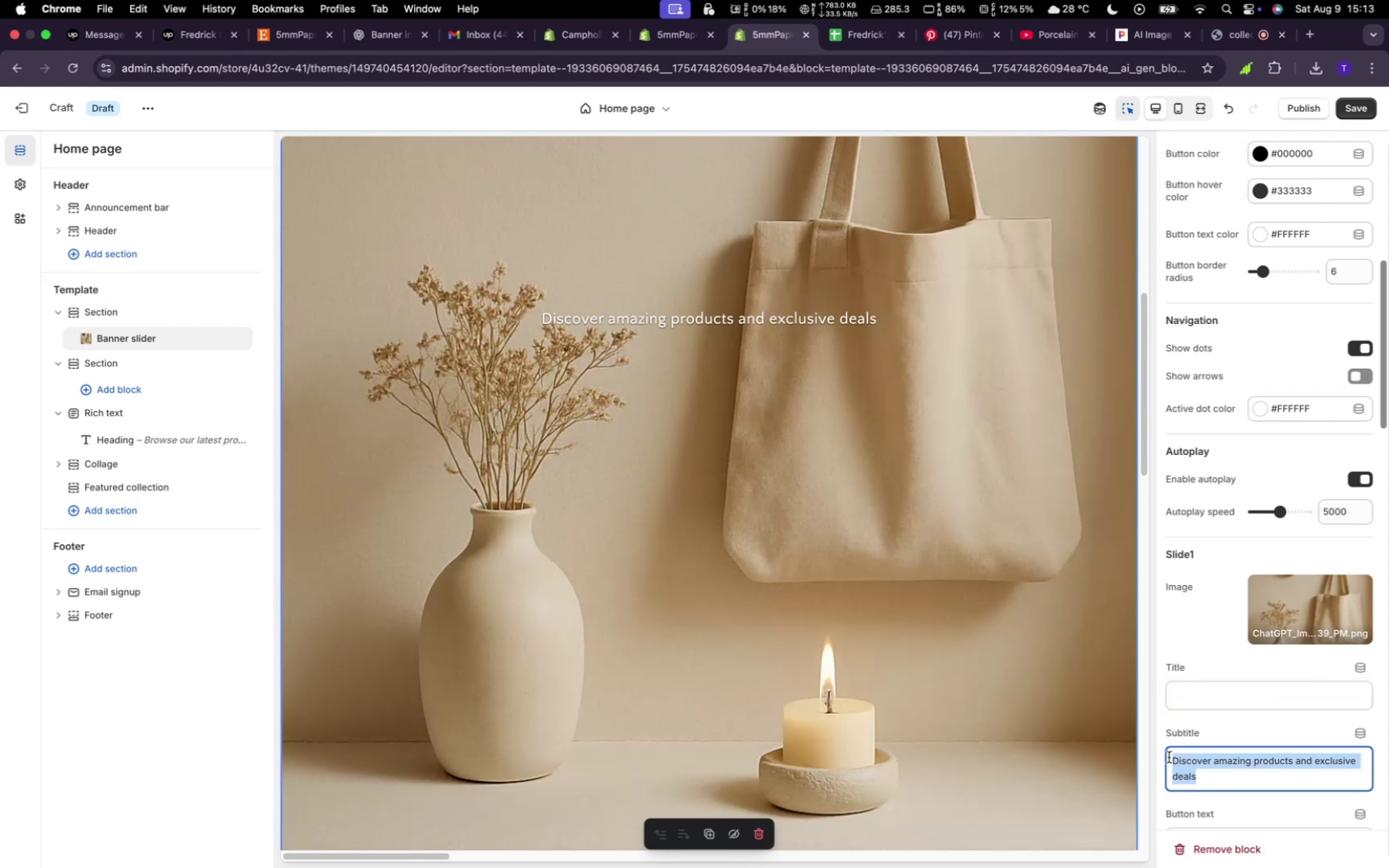 
key(Space)
 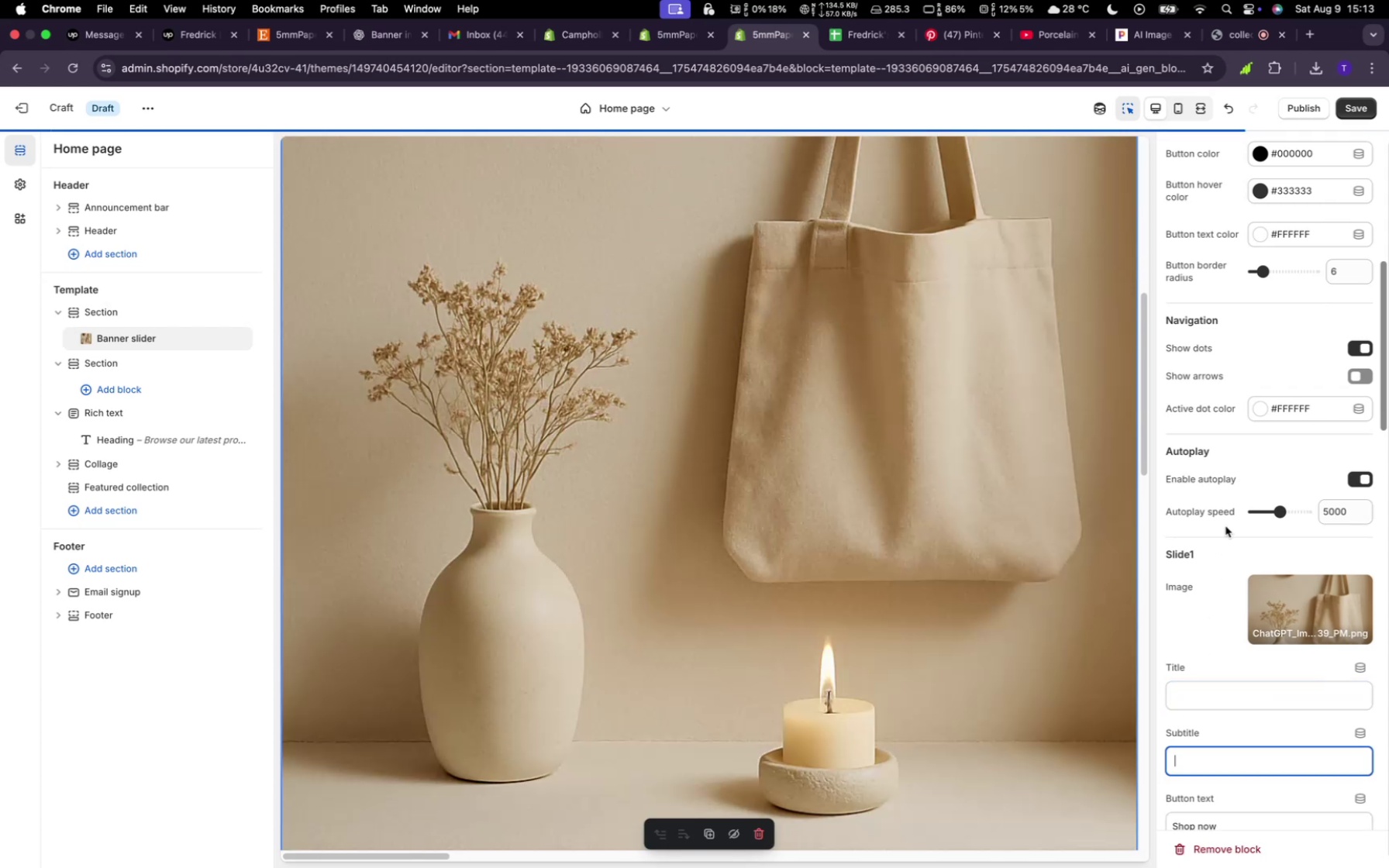 
scroll: coordinate [1236, 523], scroll_direction: up, amount: 23.0
 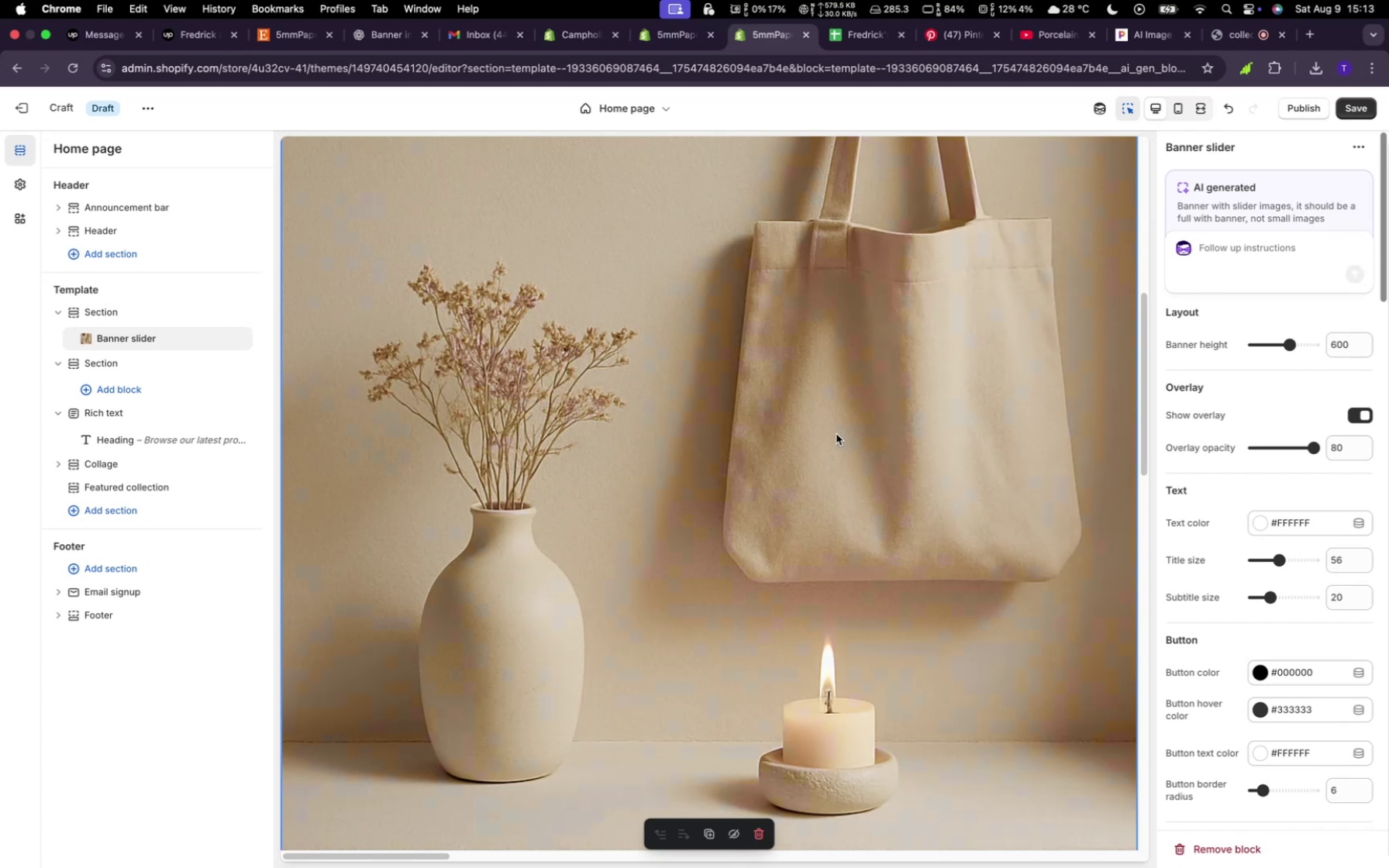 
right_click([835, 433])
 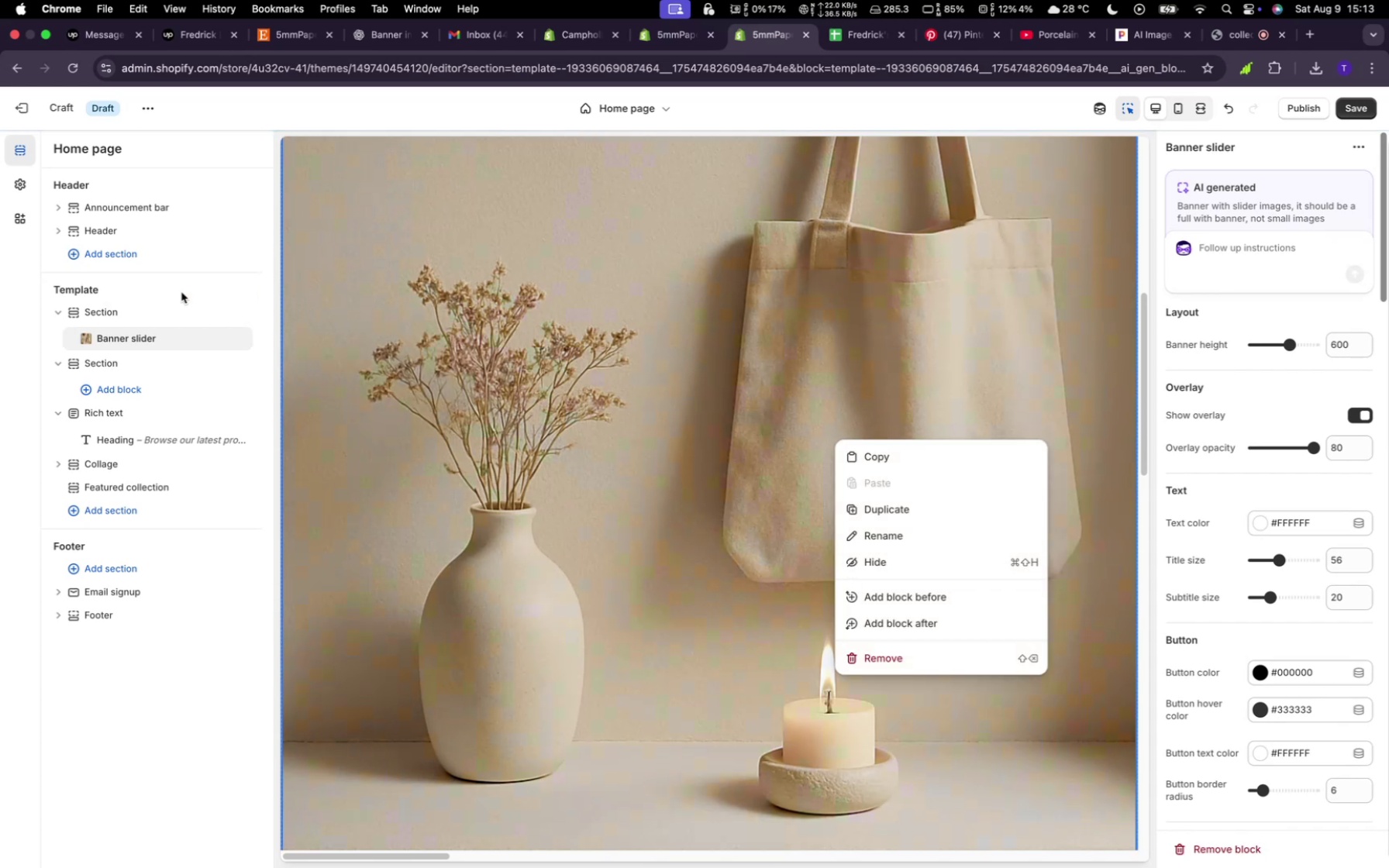 
right_click([144, 309])
 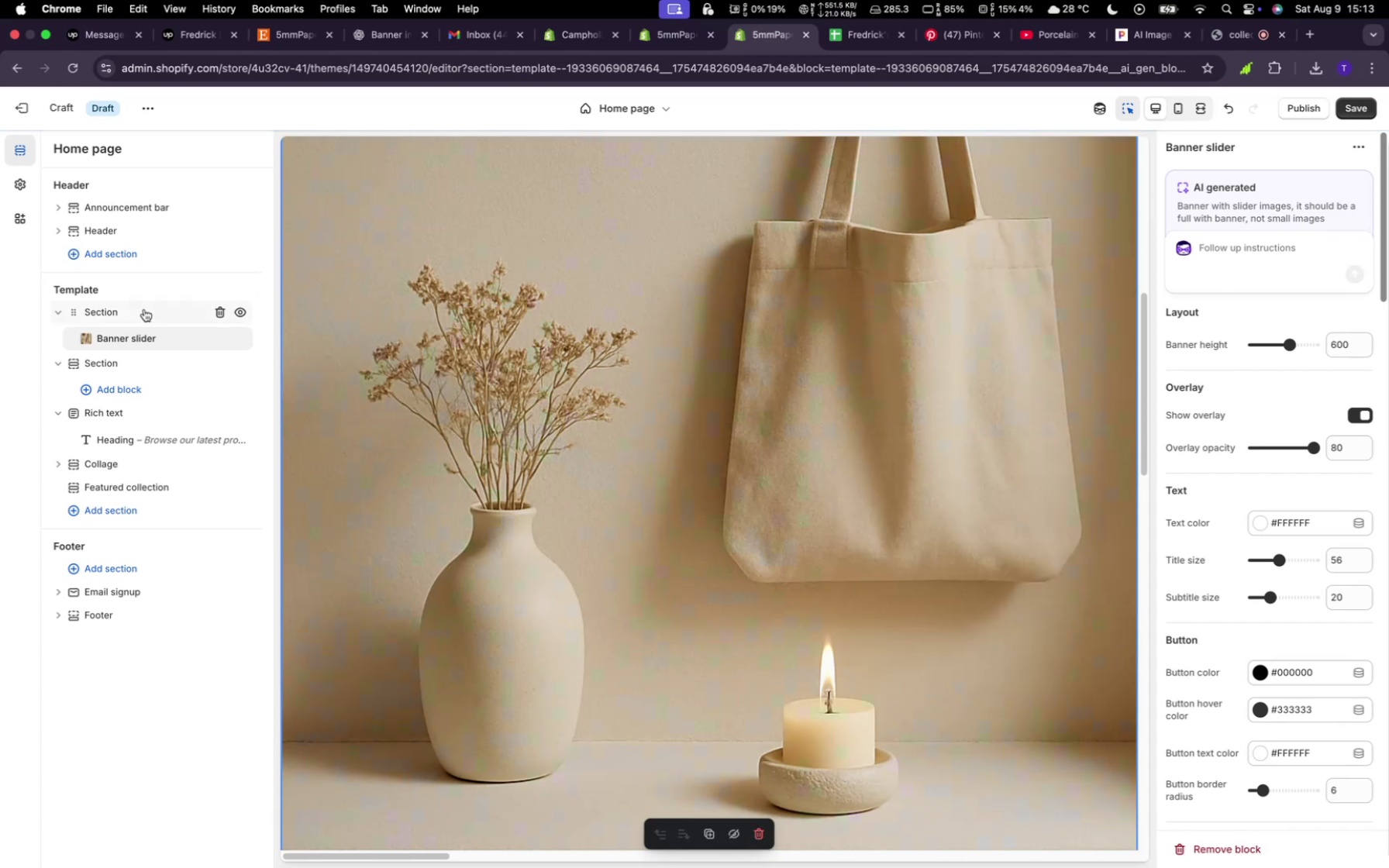 
double_click([144, 309])
 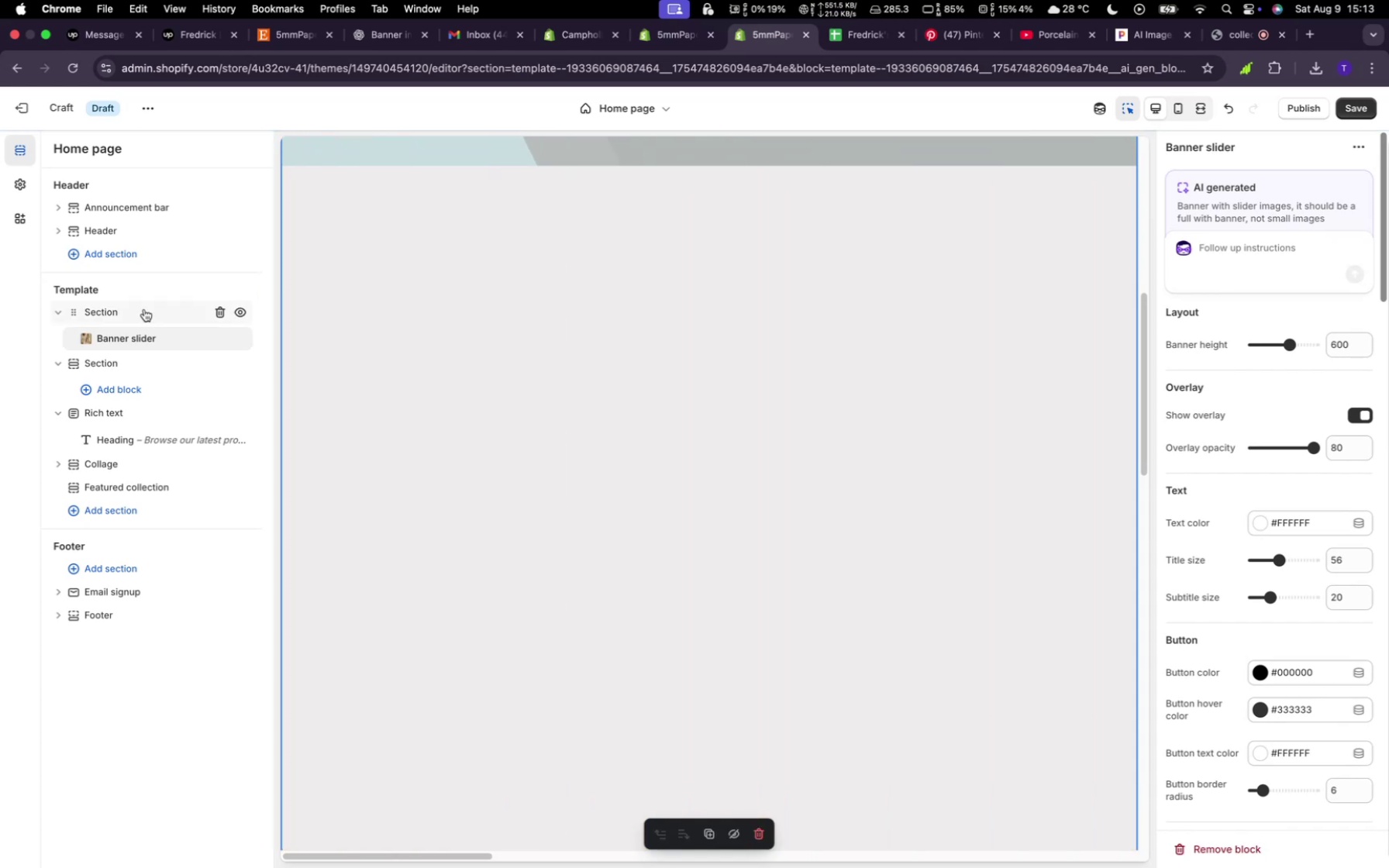 
right_click([144, 309])
 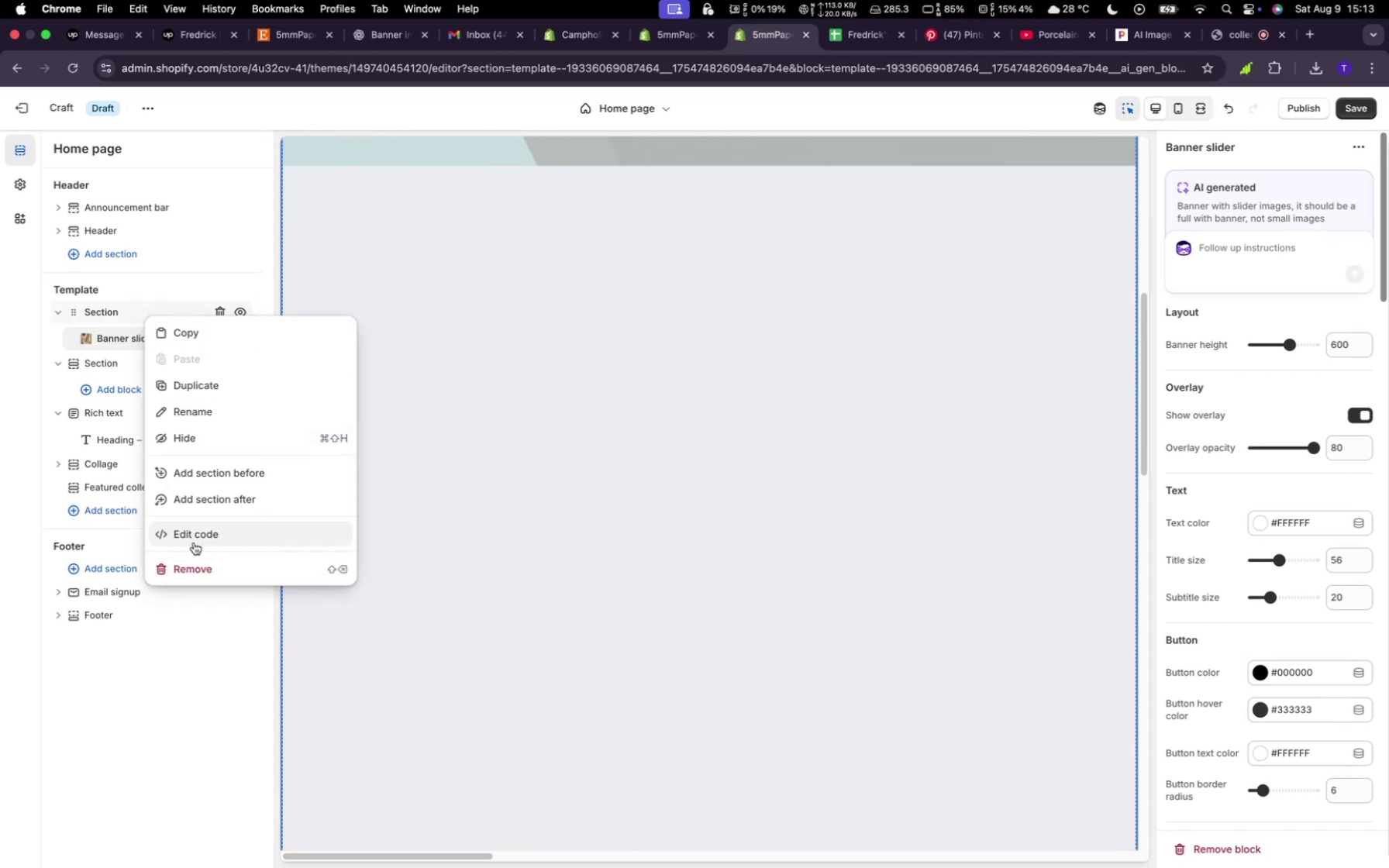 
left_click([196, 532])
 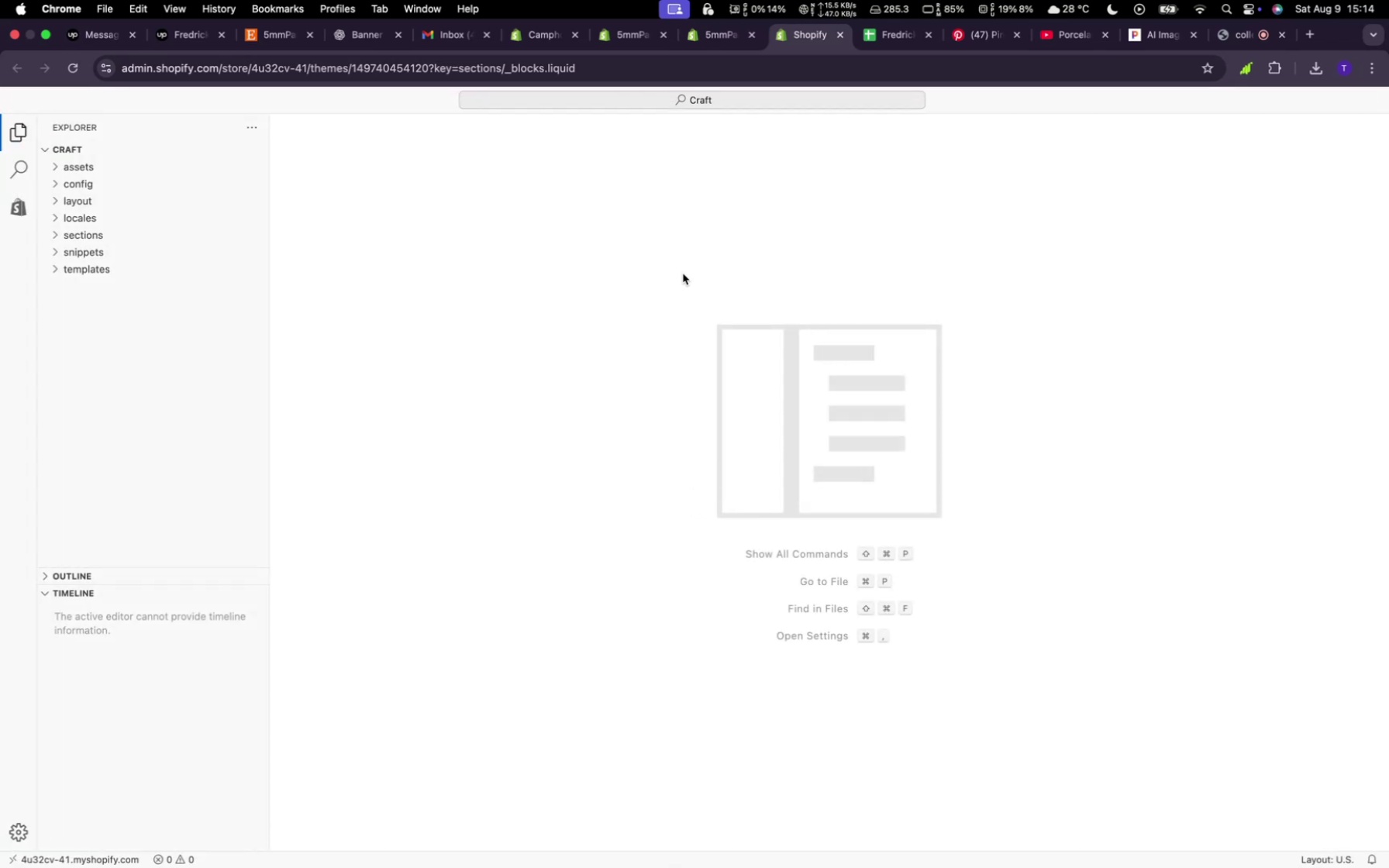 
wait(17.71)
 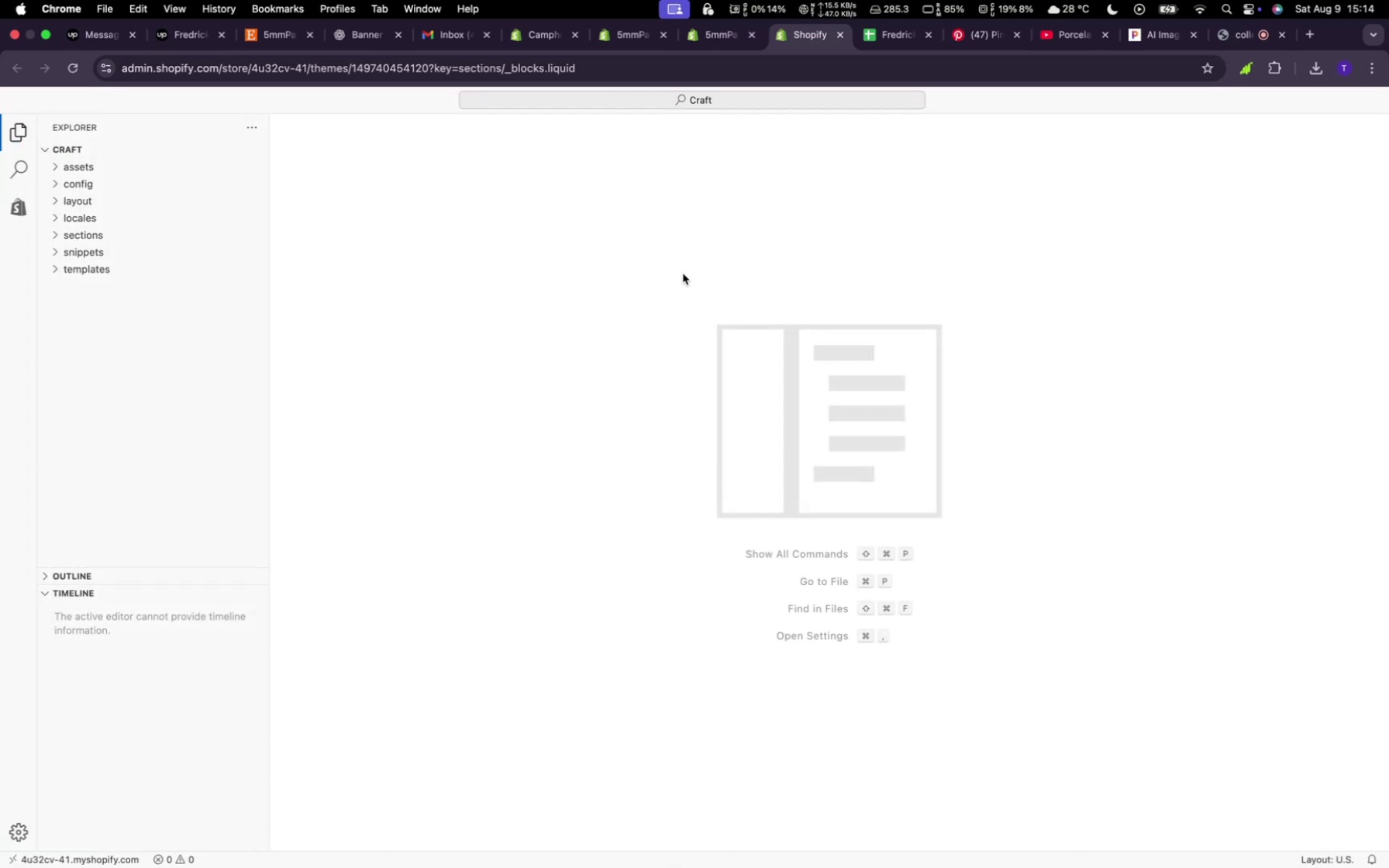 
left_click([149, 236])
 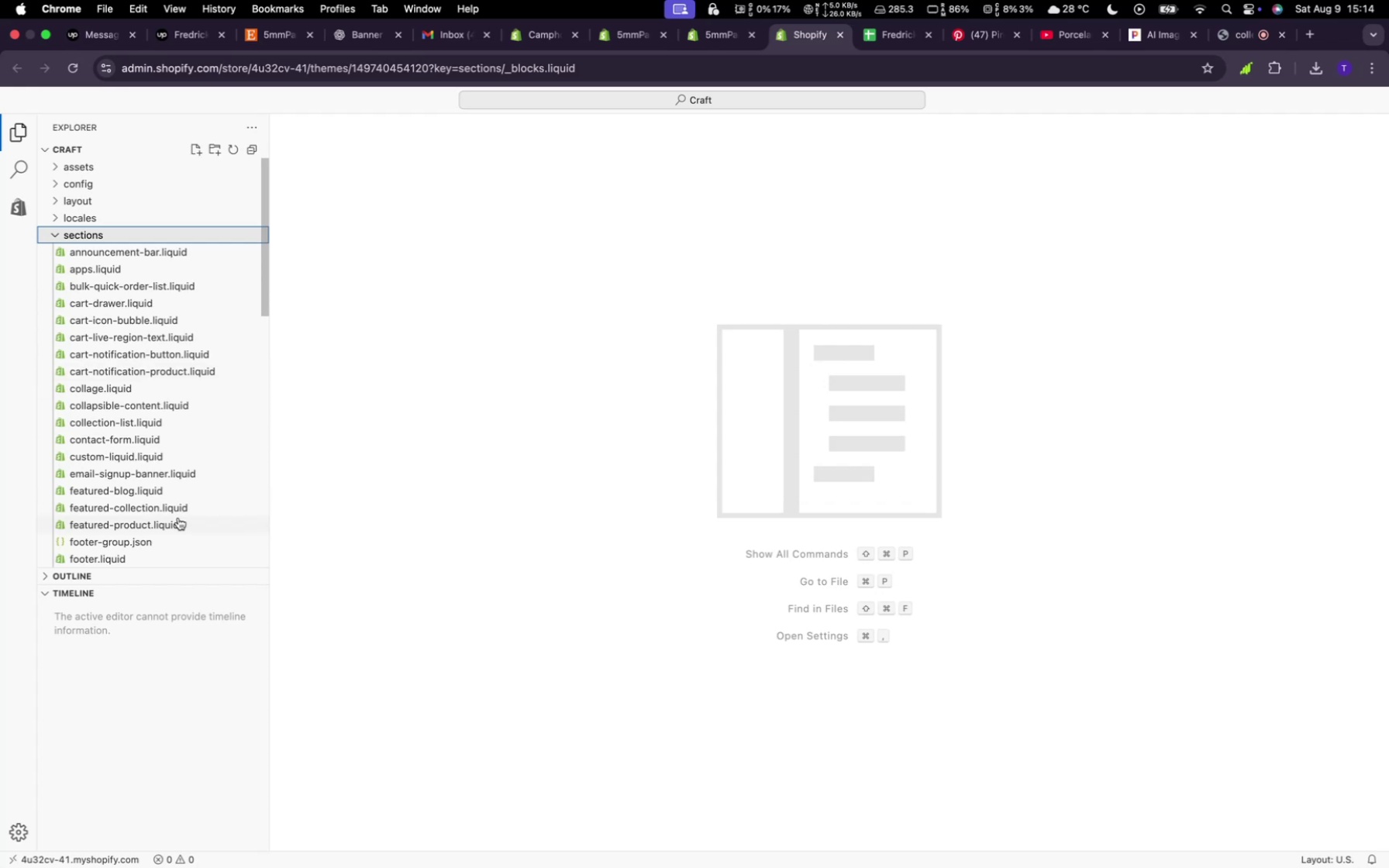 
scroll: coordinate [130, 418], scroll_direction: down, amount: 26.0
 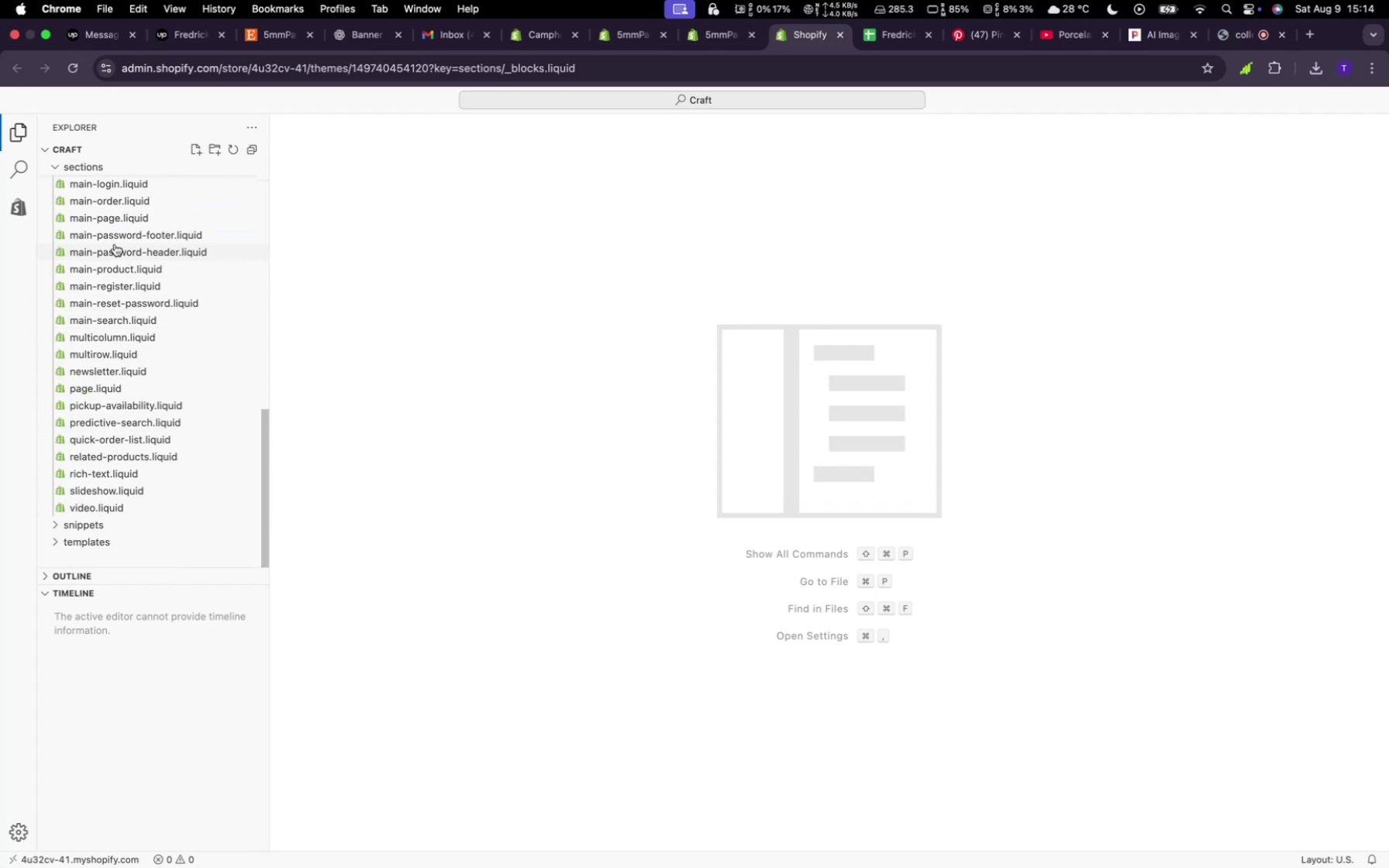 
scroll: coordinate [115, 244], scroll_direction: up, amount: 20.0
 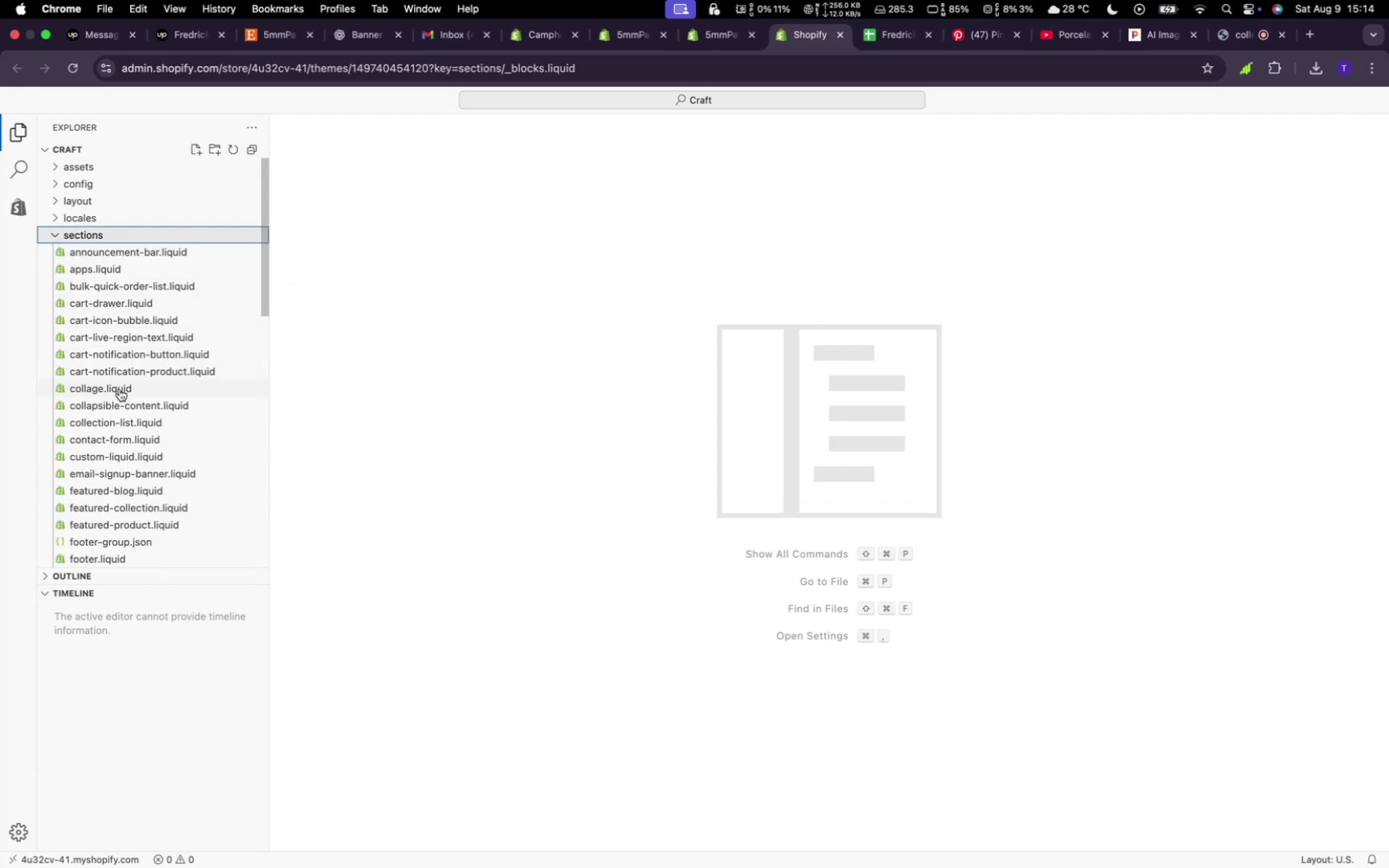 
wait(8.76)
 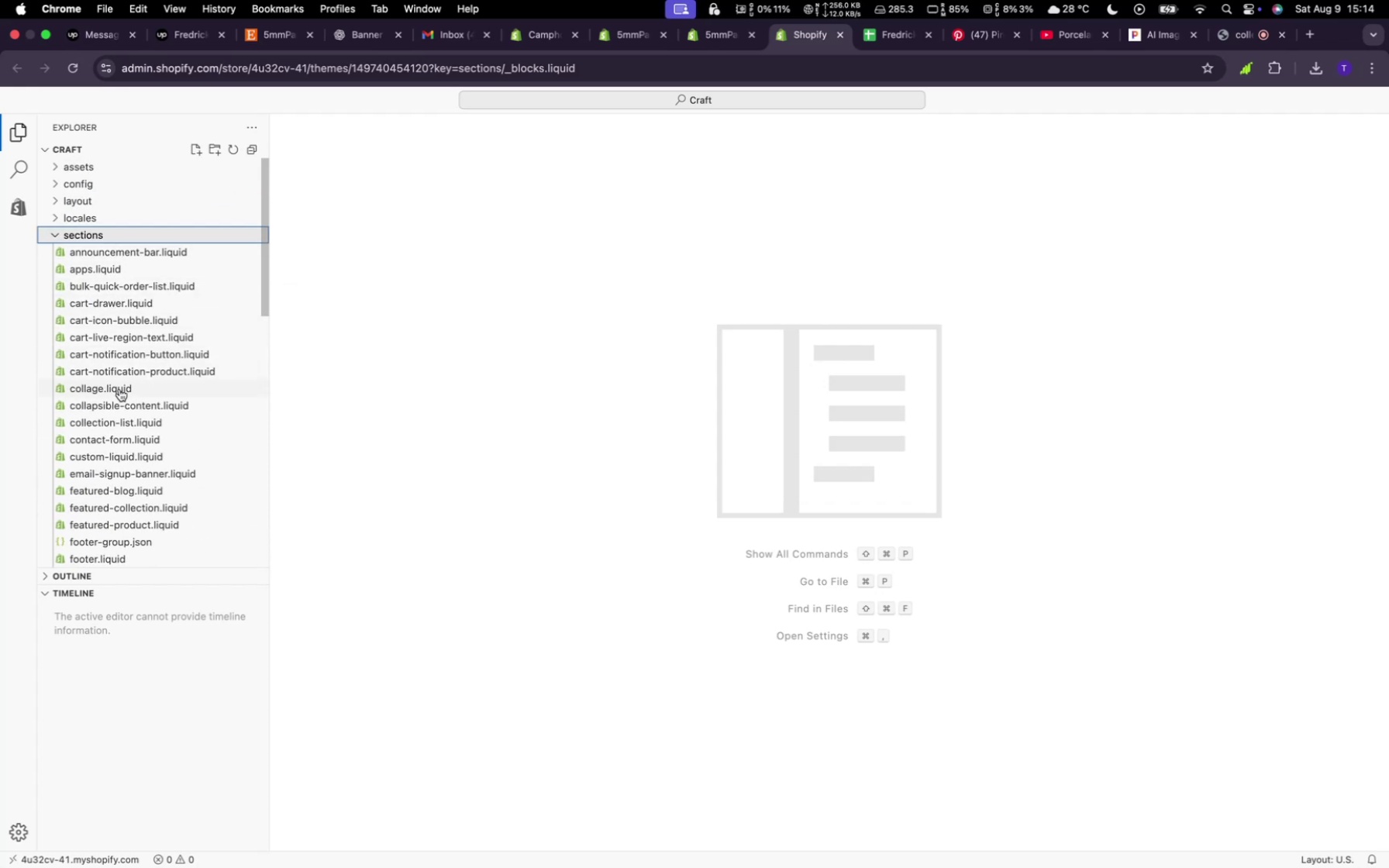 
scroll: coordinate [135, 530], scroll_direction: up, amount: 3.0
 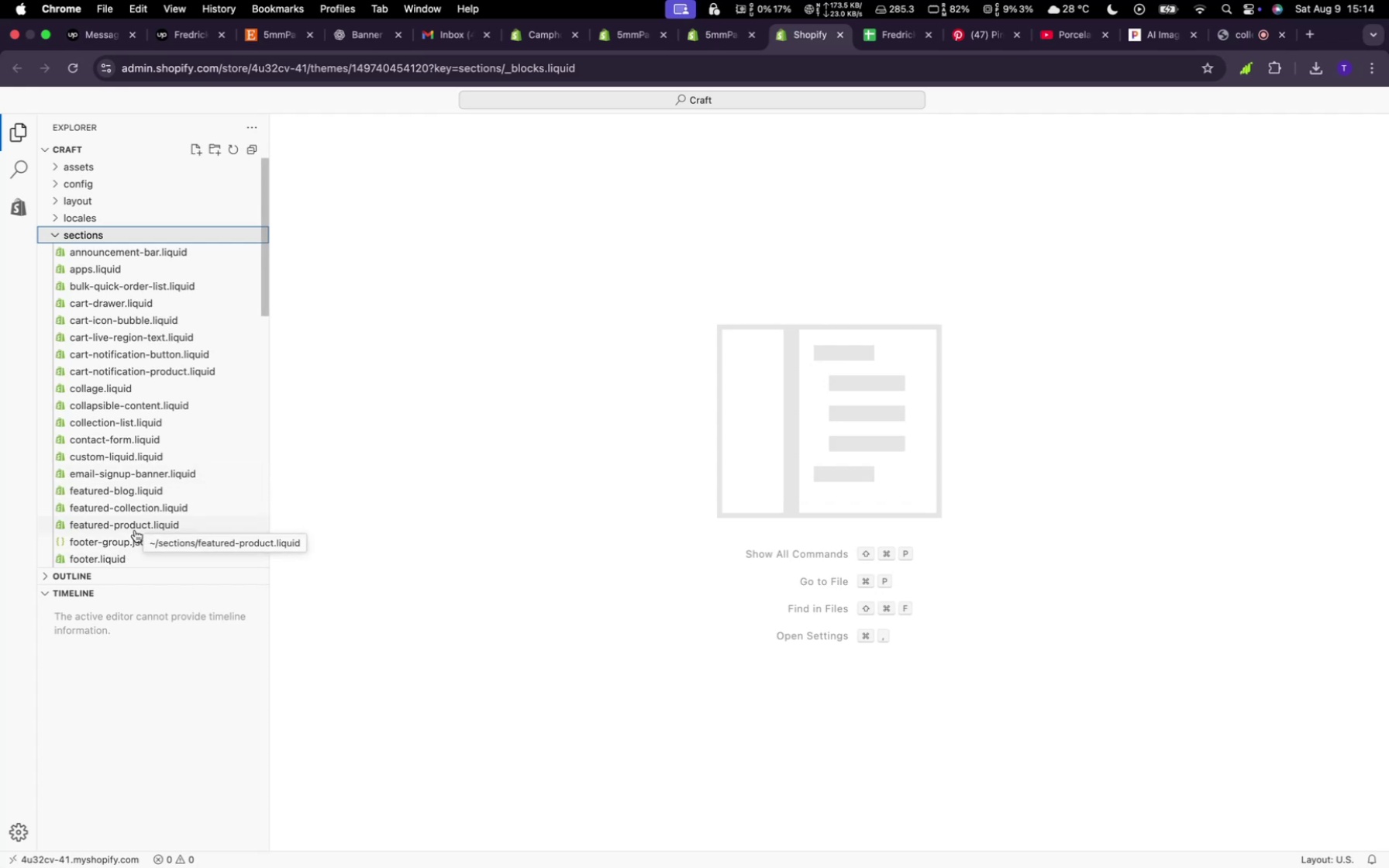 
scroll: coordinate [138, 515], scroll_direction: down, amount: 11.0
 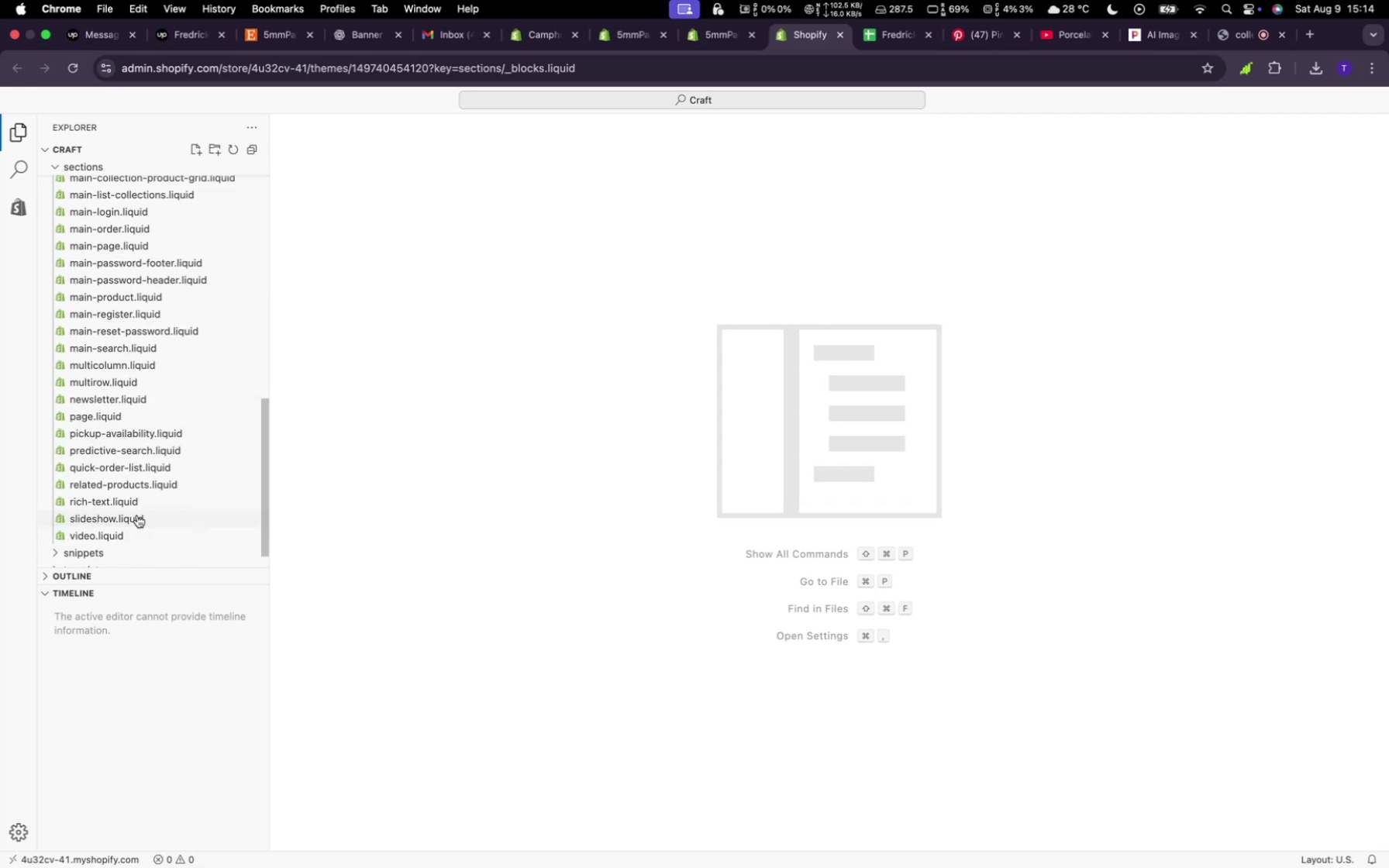 
left_click([137, 515])
 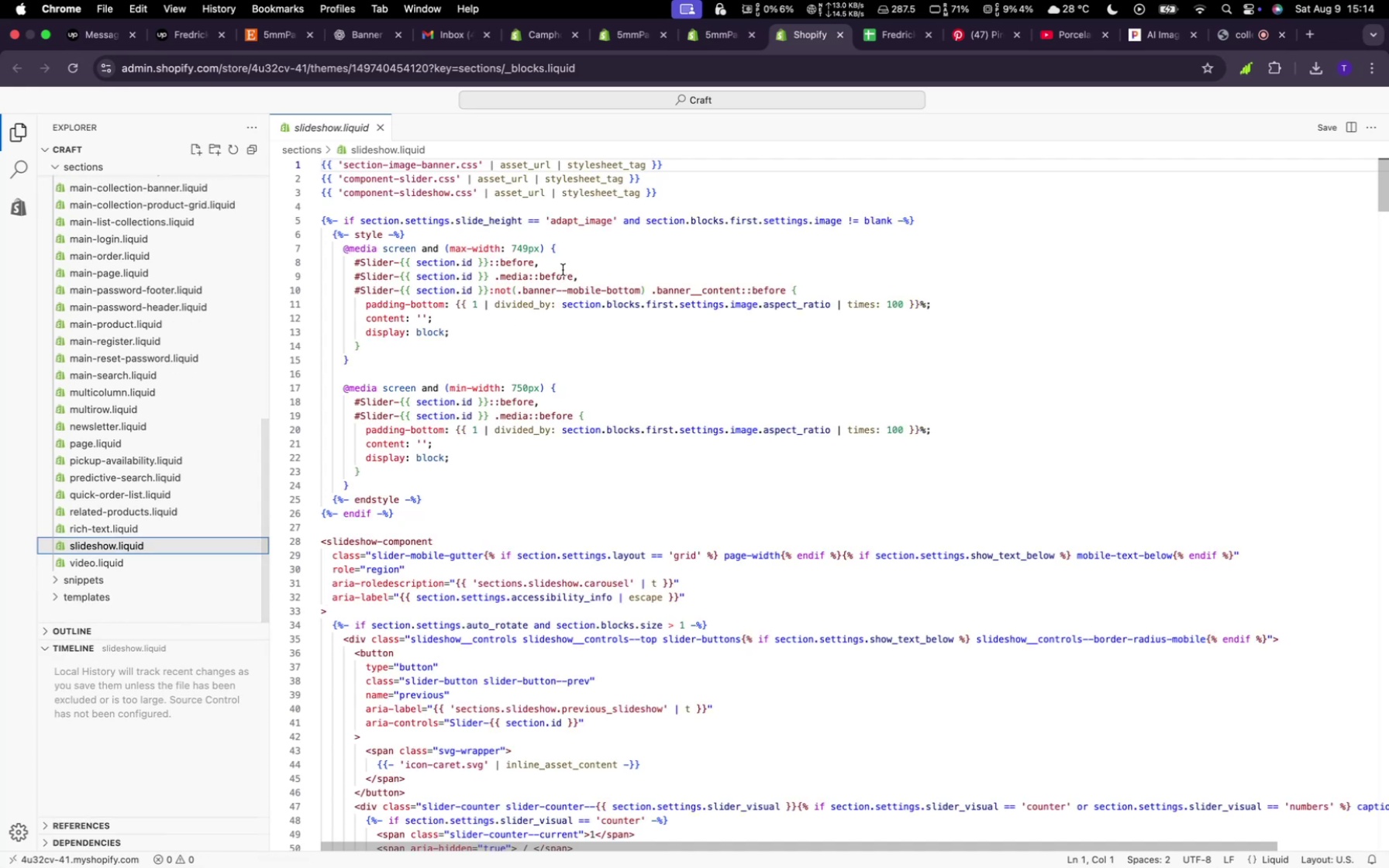 
wait(5.08)
 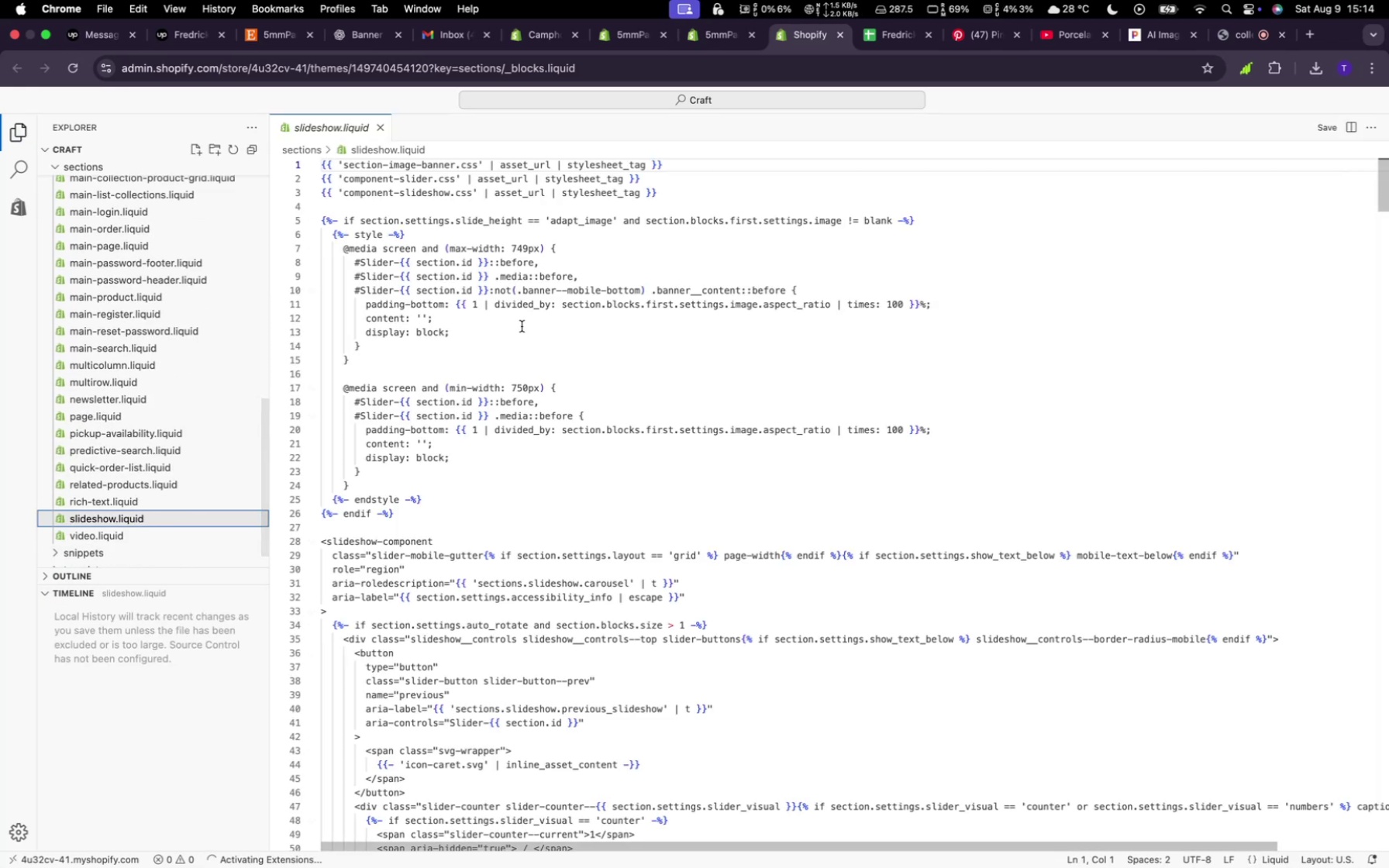 
scroll: coordinate [508, 310], scroll_direction: down, amount: 6.0
 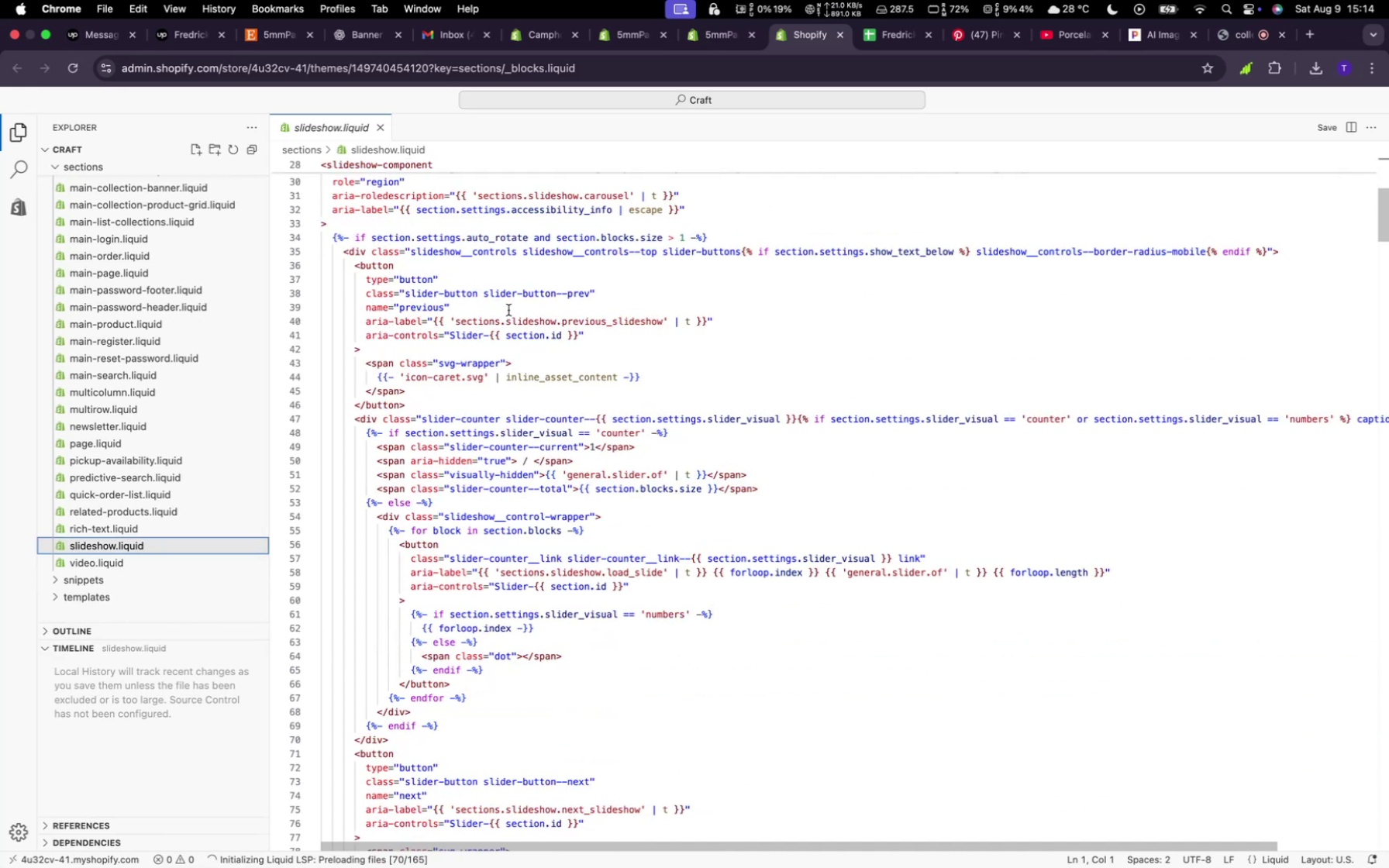 
scroll: coordinate [495, 620], scroll_direction: up, amount: 42.0
 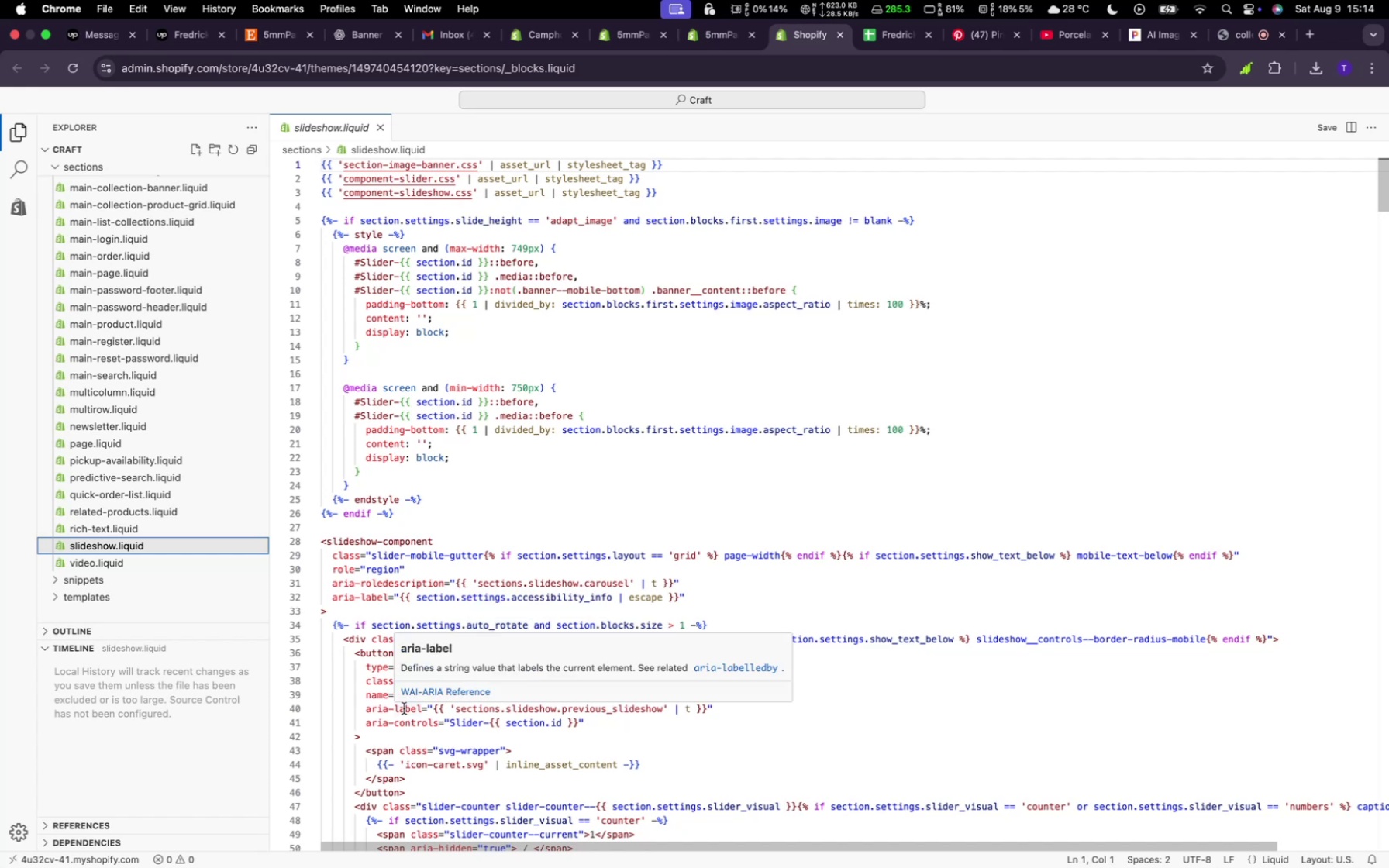 
scroll: coordinate [404, 708], scroll_direction: down, amount: 2.0
 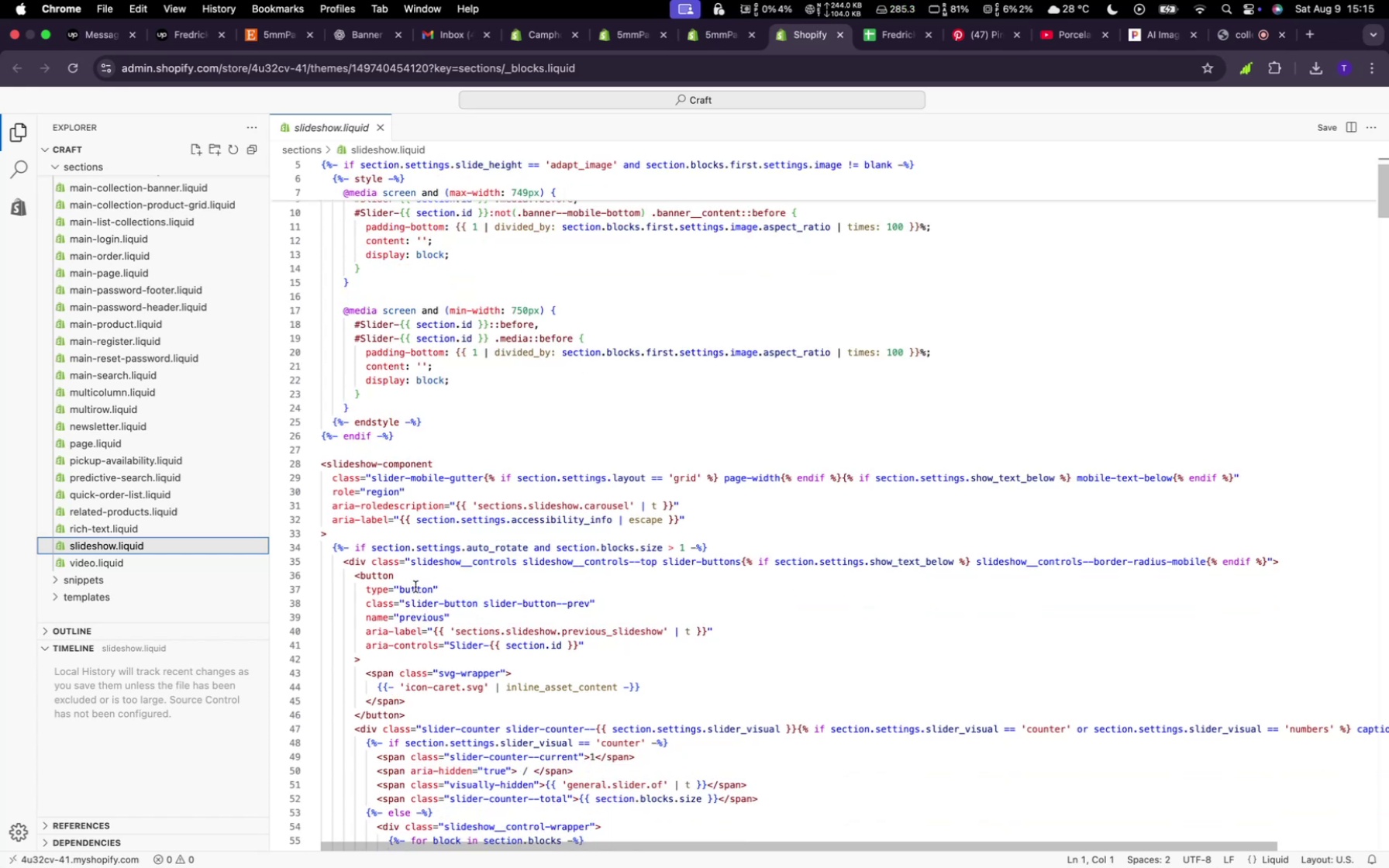 
scroll: coordinate [424, 577], scroll_direction: up, amount: 2.0
 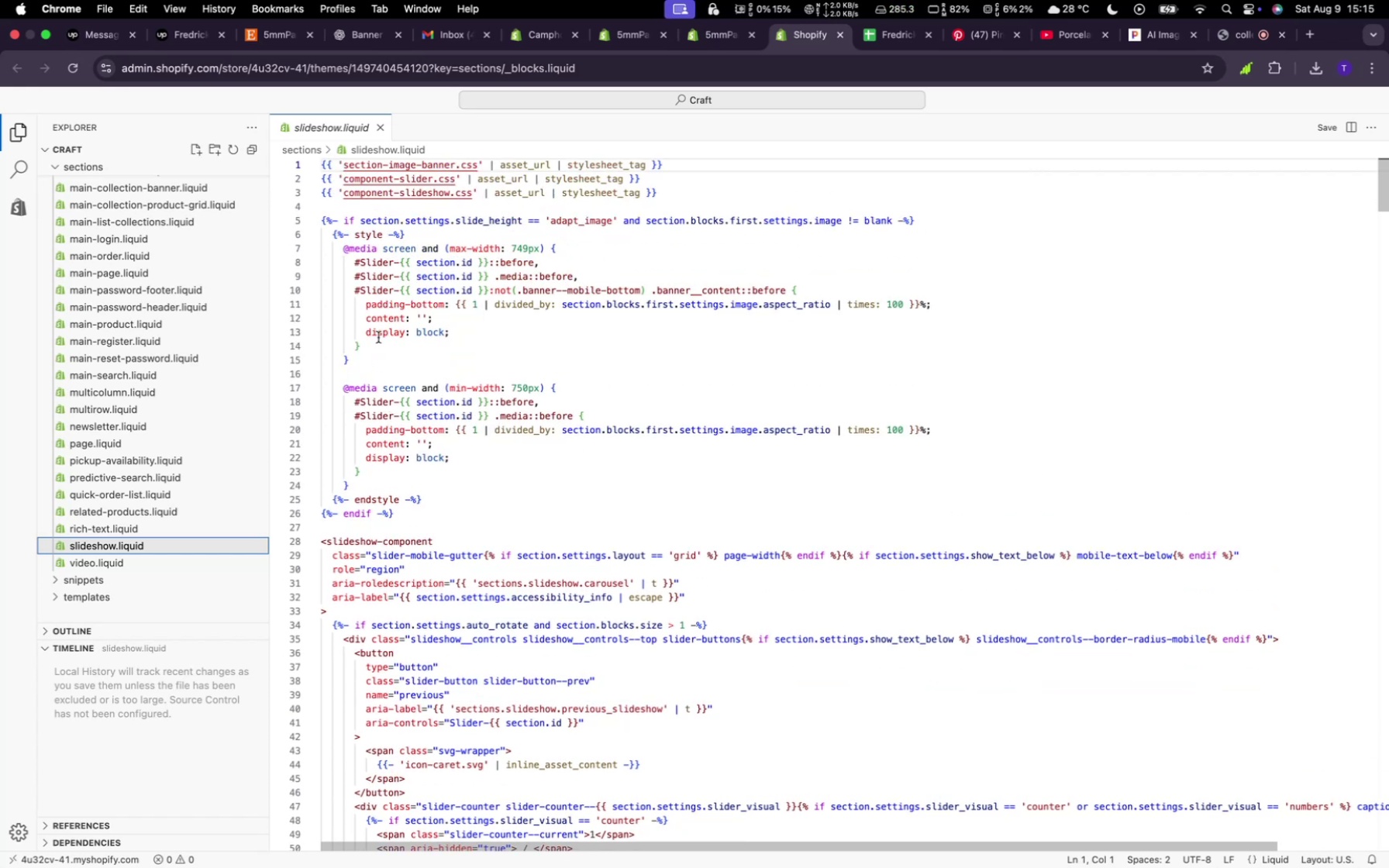 
scroll: coordinate [382, 335], scroll_direction: down, amount: 14.0
 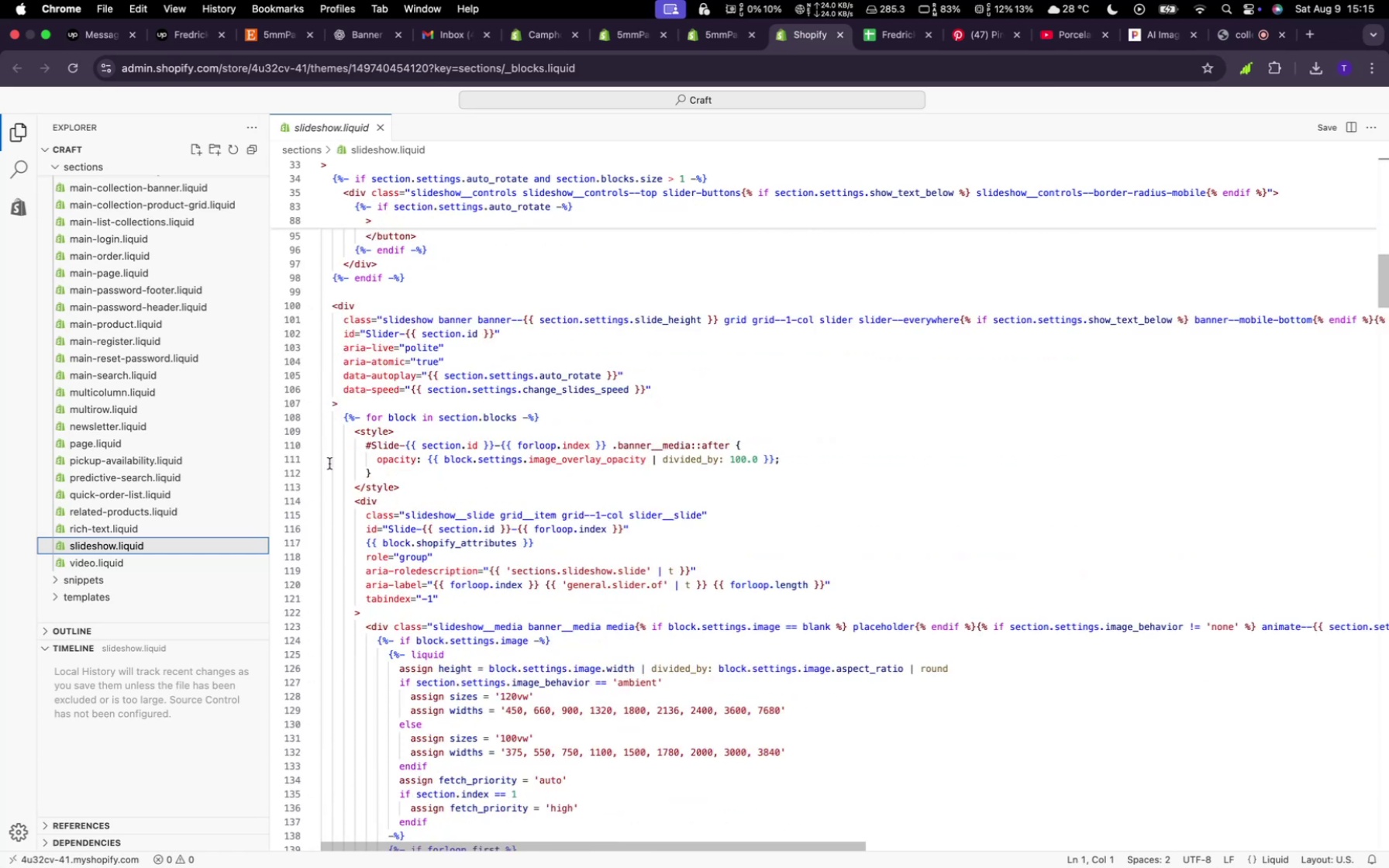 
wait(10.58)
 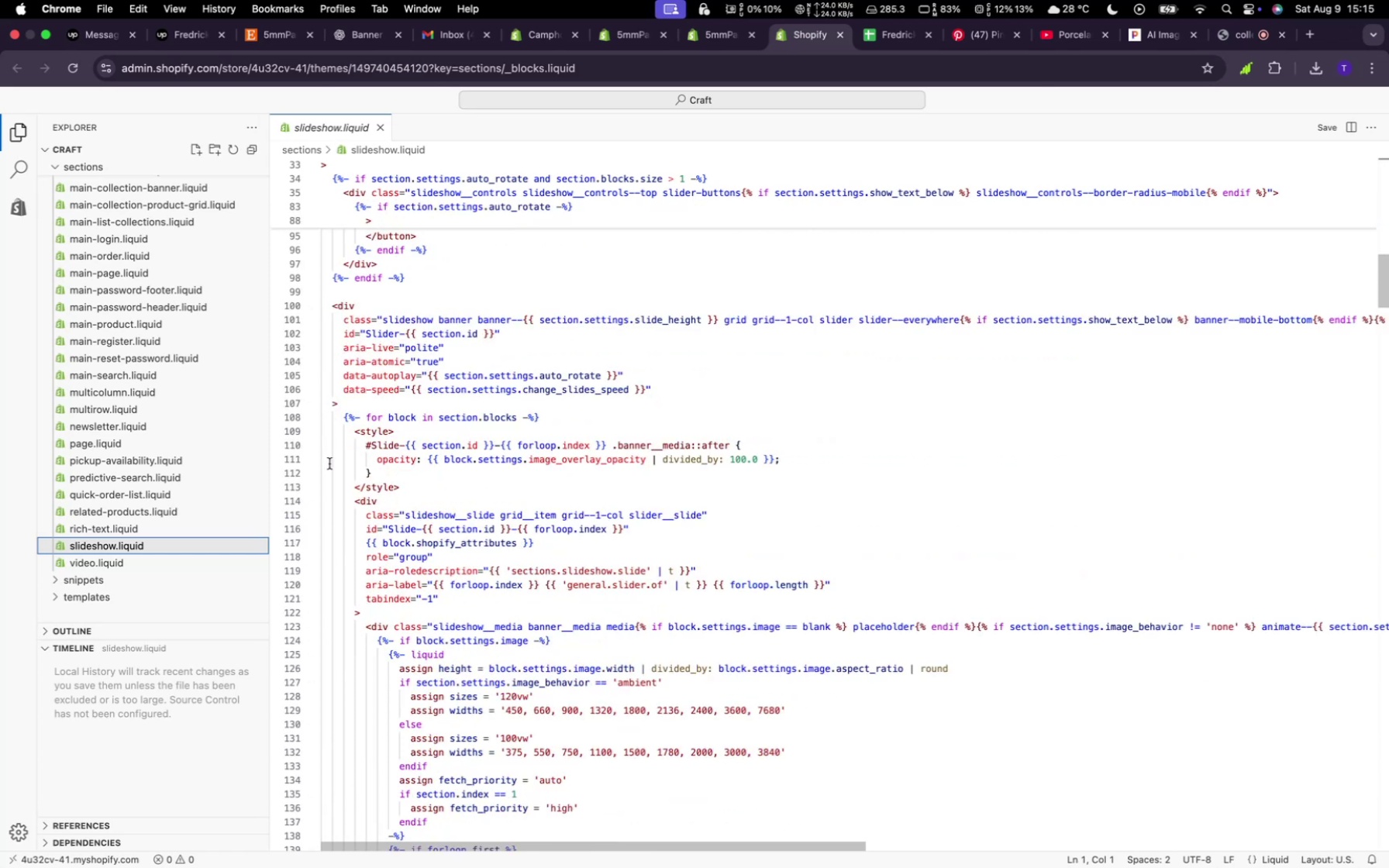 
mouse_move([430, 659])
 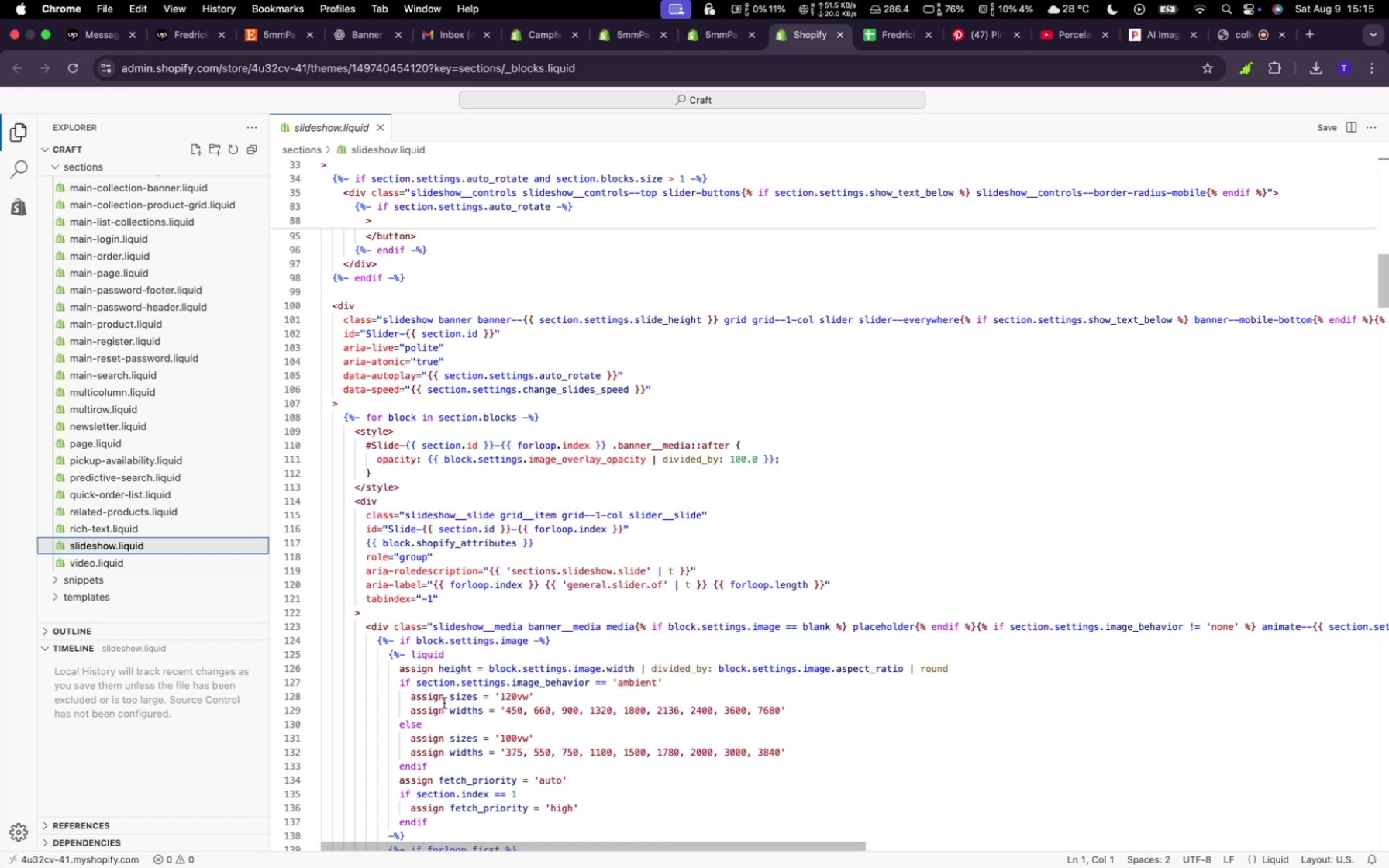 
scroll: coordinate [441, 551], scroll_direction: down, amount: 99.0
 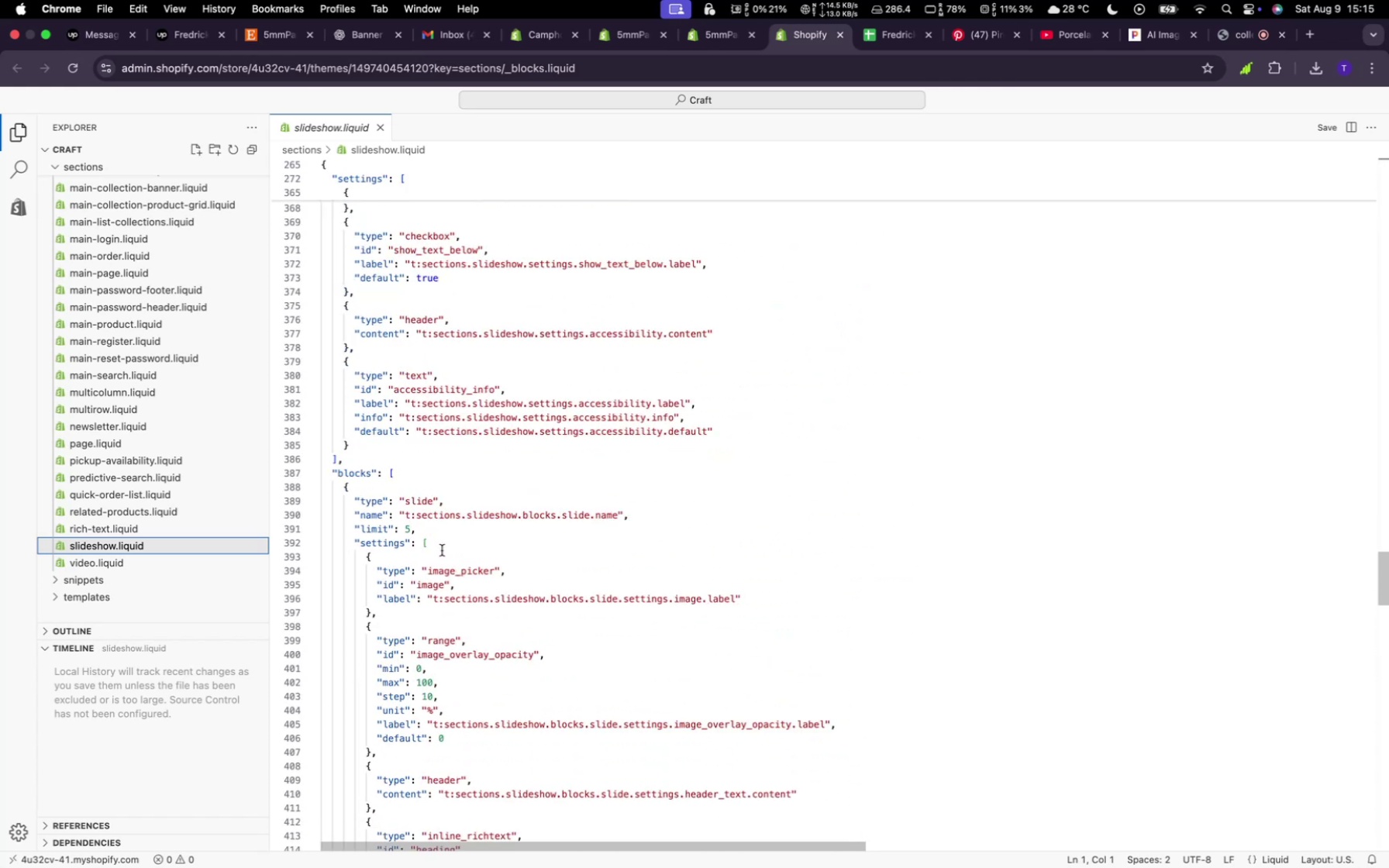 
scroll: coordinate [515, 454], scroll_direction: up, amount: 77.0
 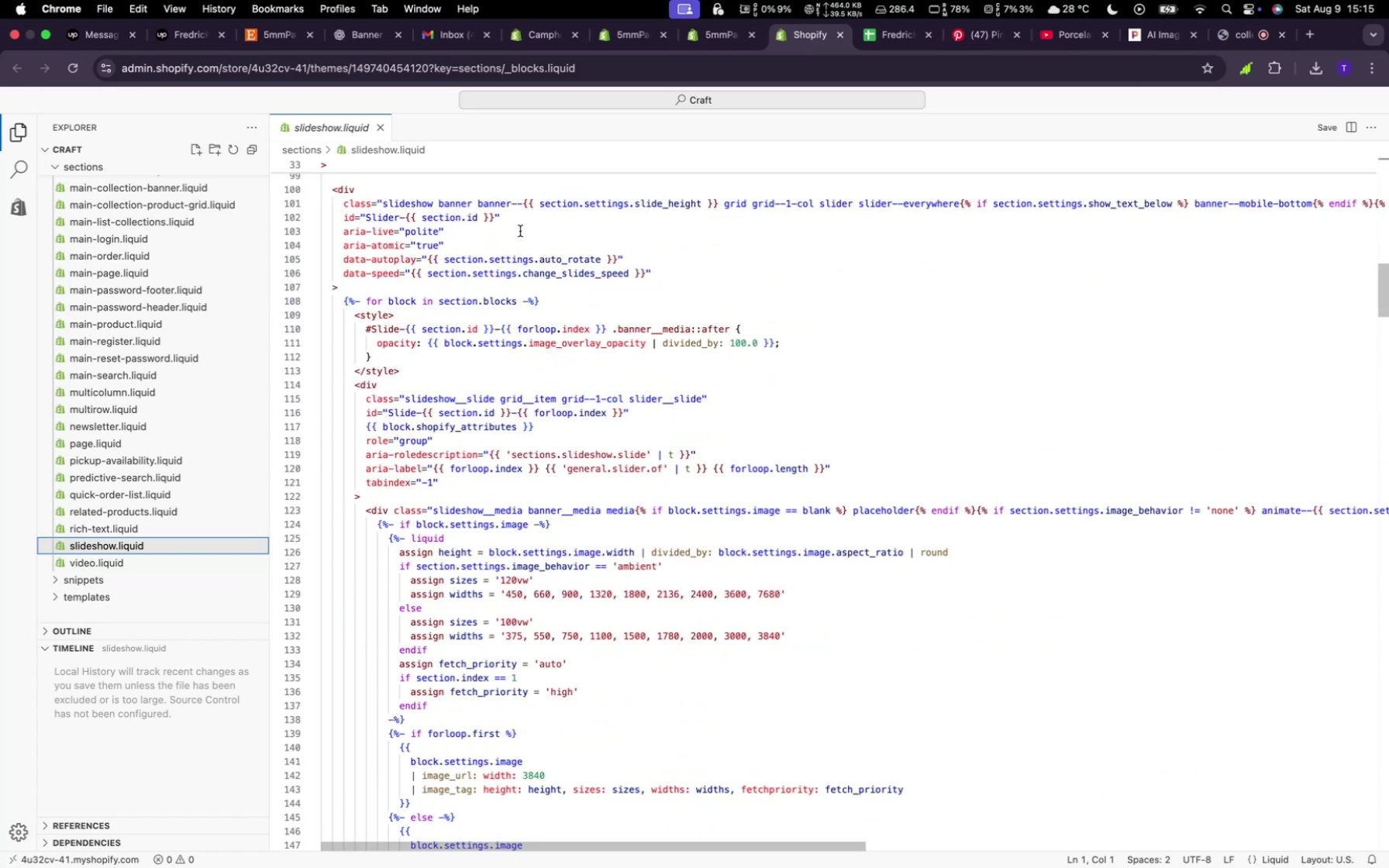 
scroll: coordinate [666, 296], scroll_direction: down, amount: 7.0
 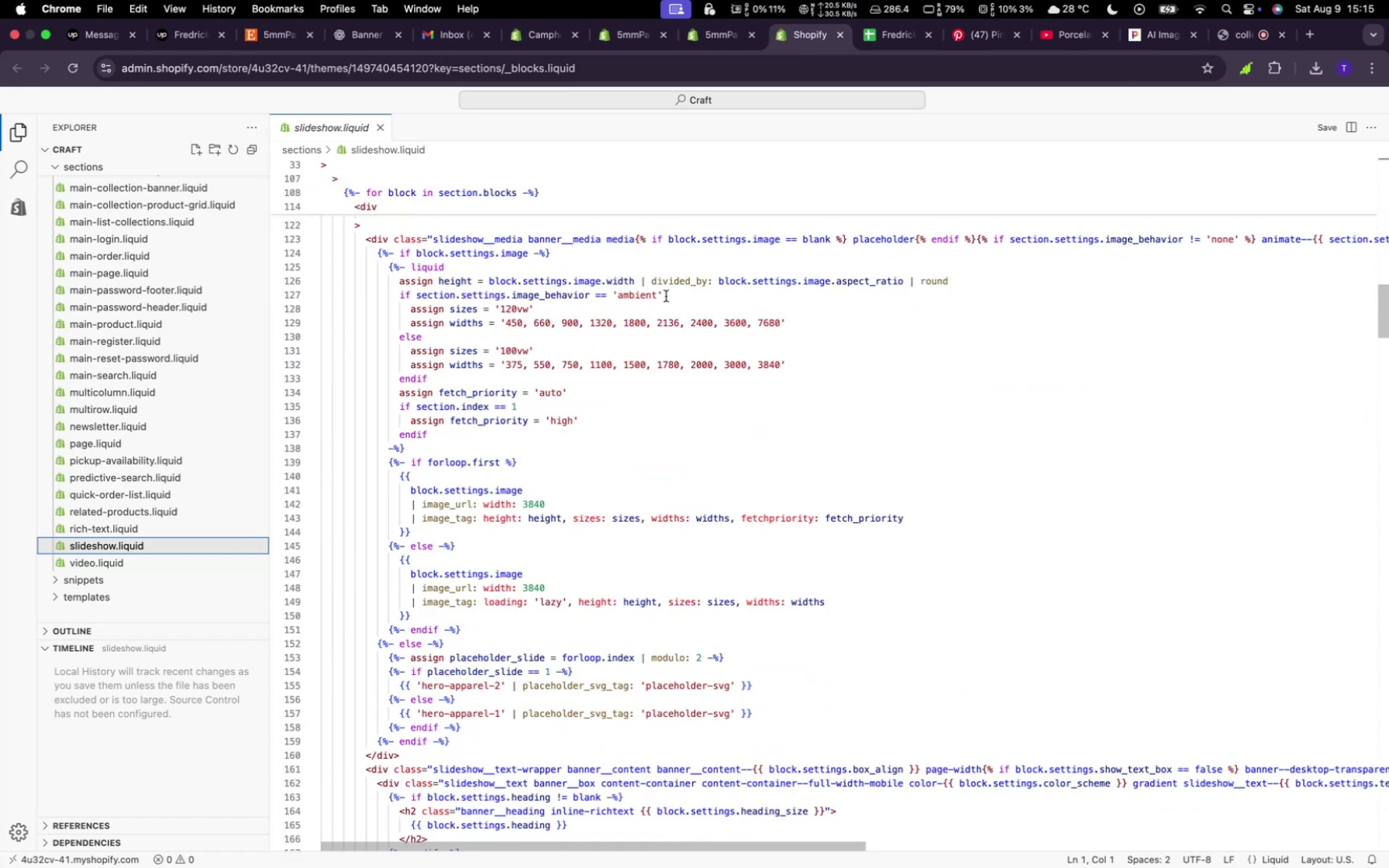 
scroll: coordinate [666, 294], scroll_direction: up, amount: 35.0
 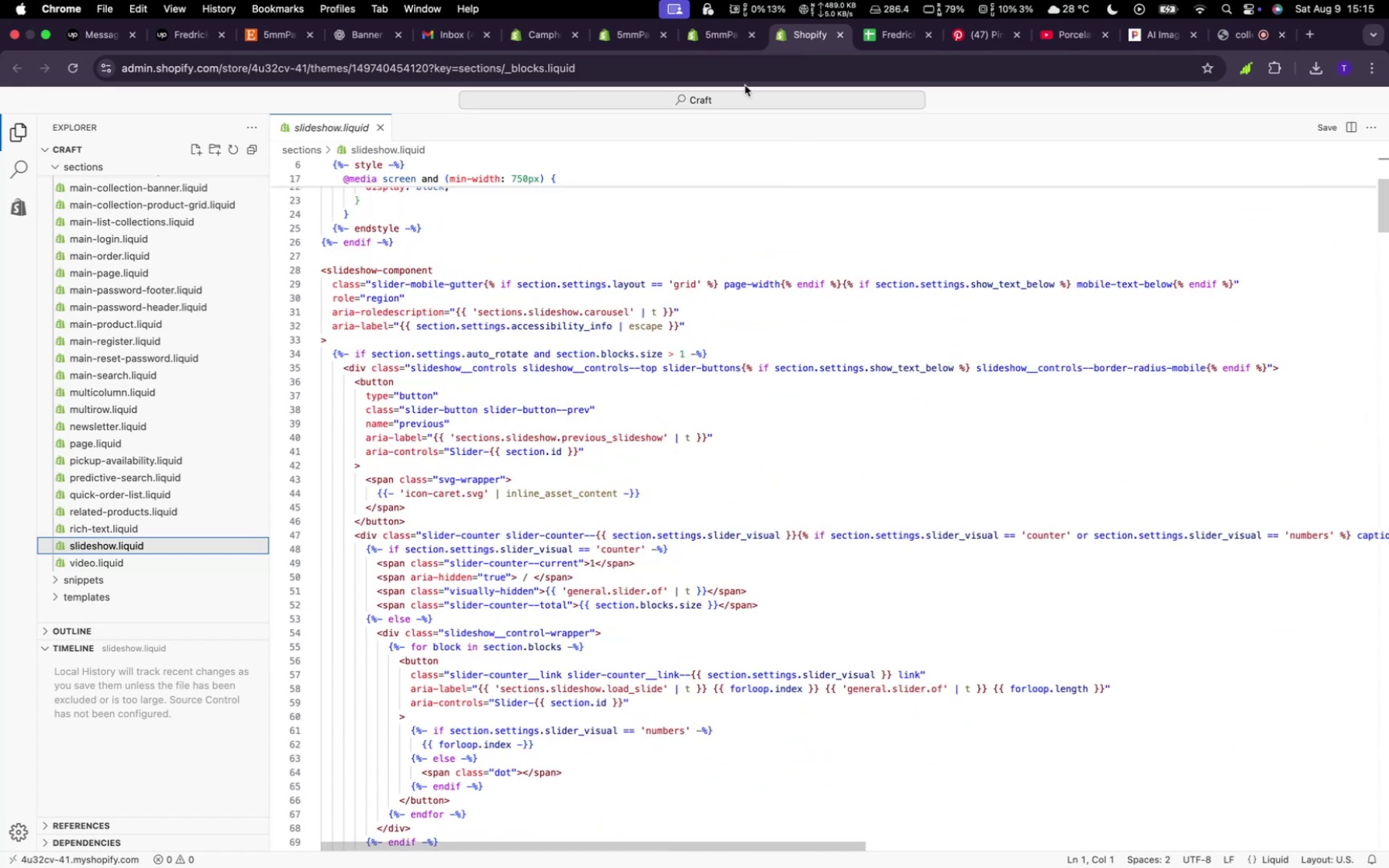 
left_click([701, 40])
 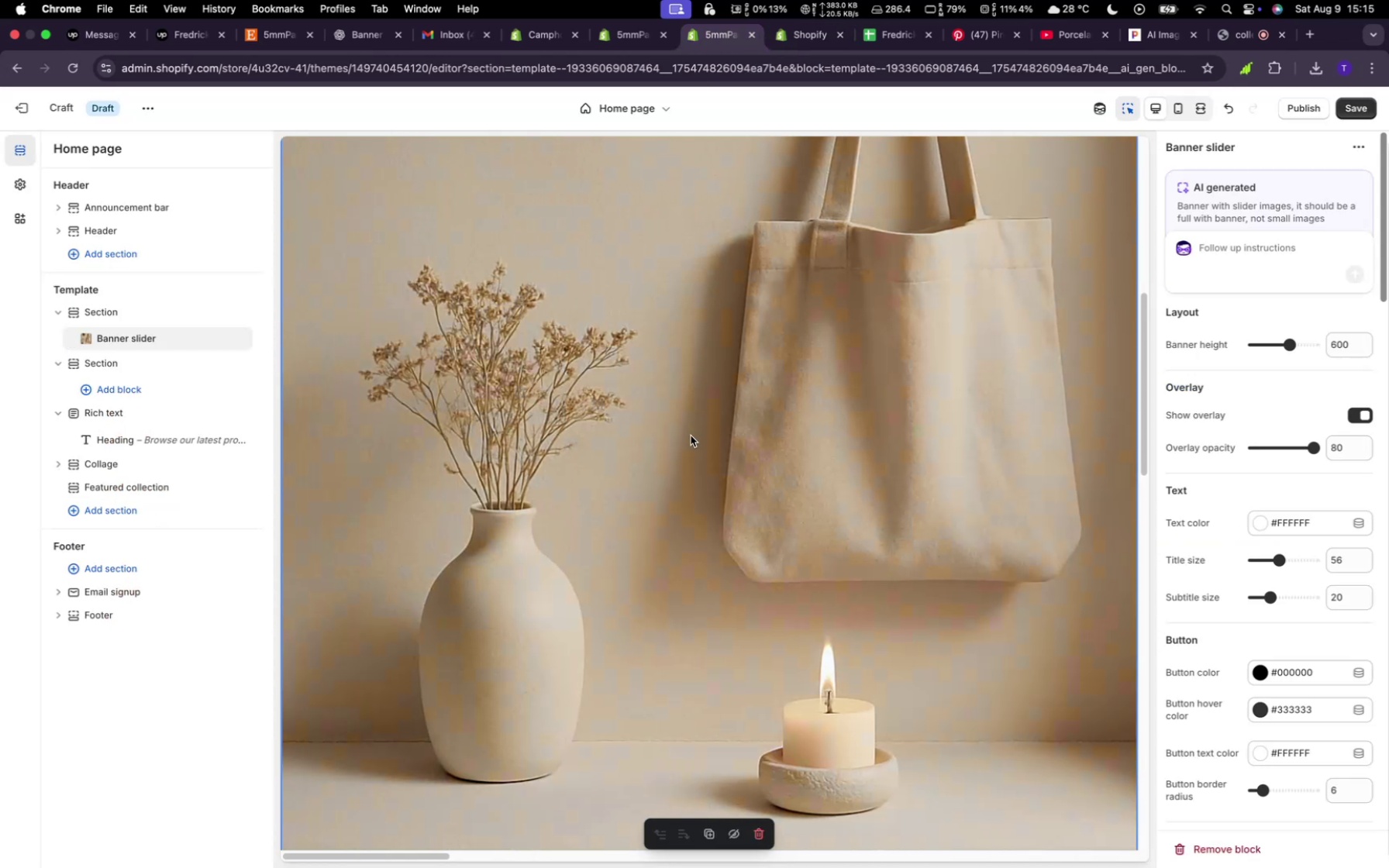 
scroll: coordinate [690, 436], scroll_direction: up, amount: 17.0
 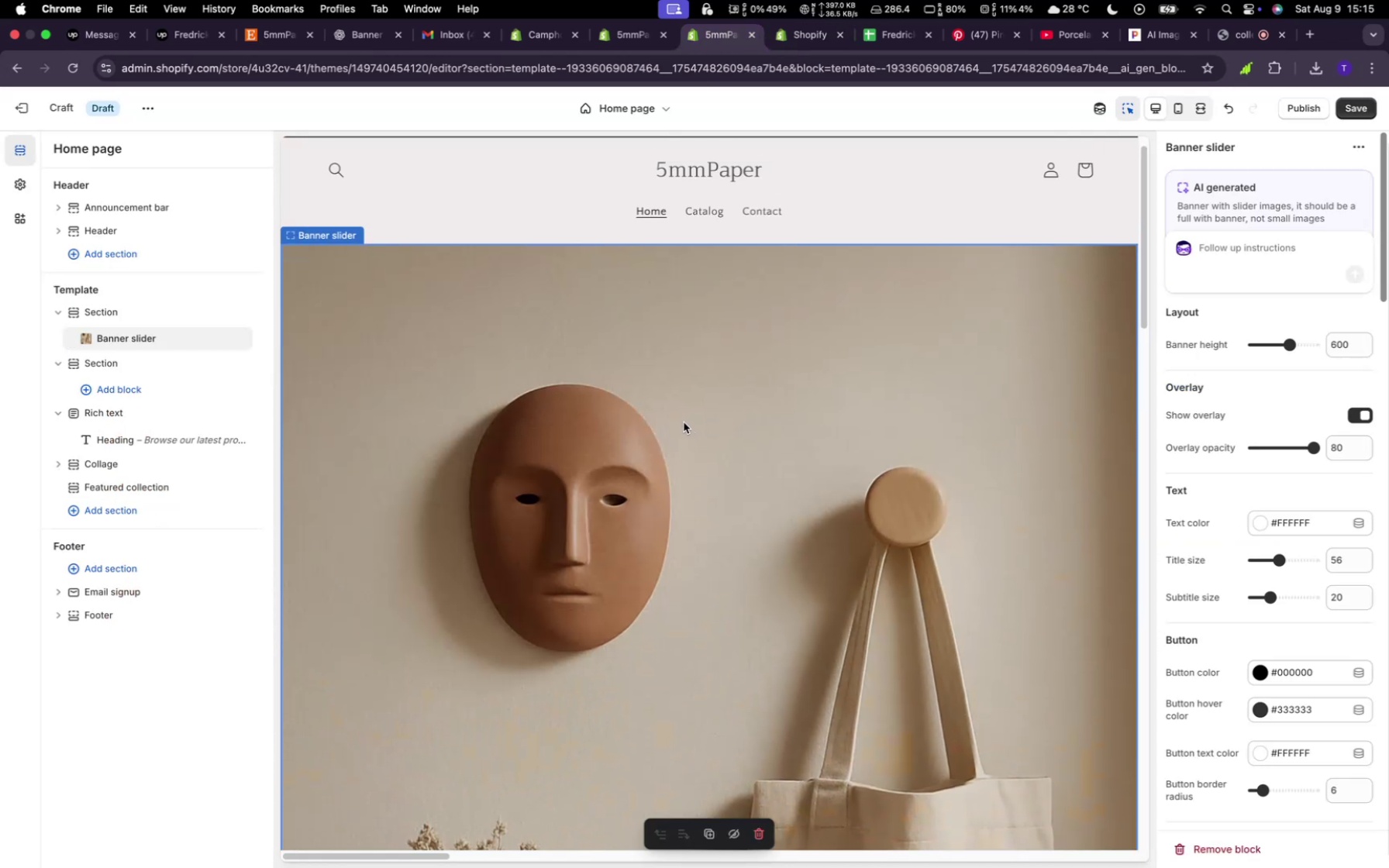 
left_click([684, 422])
 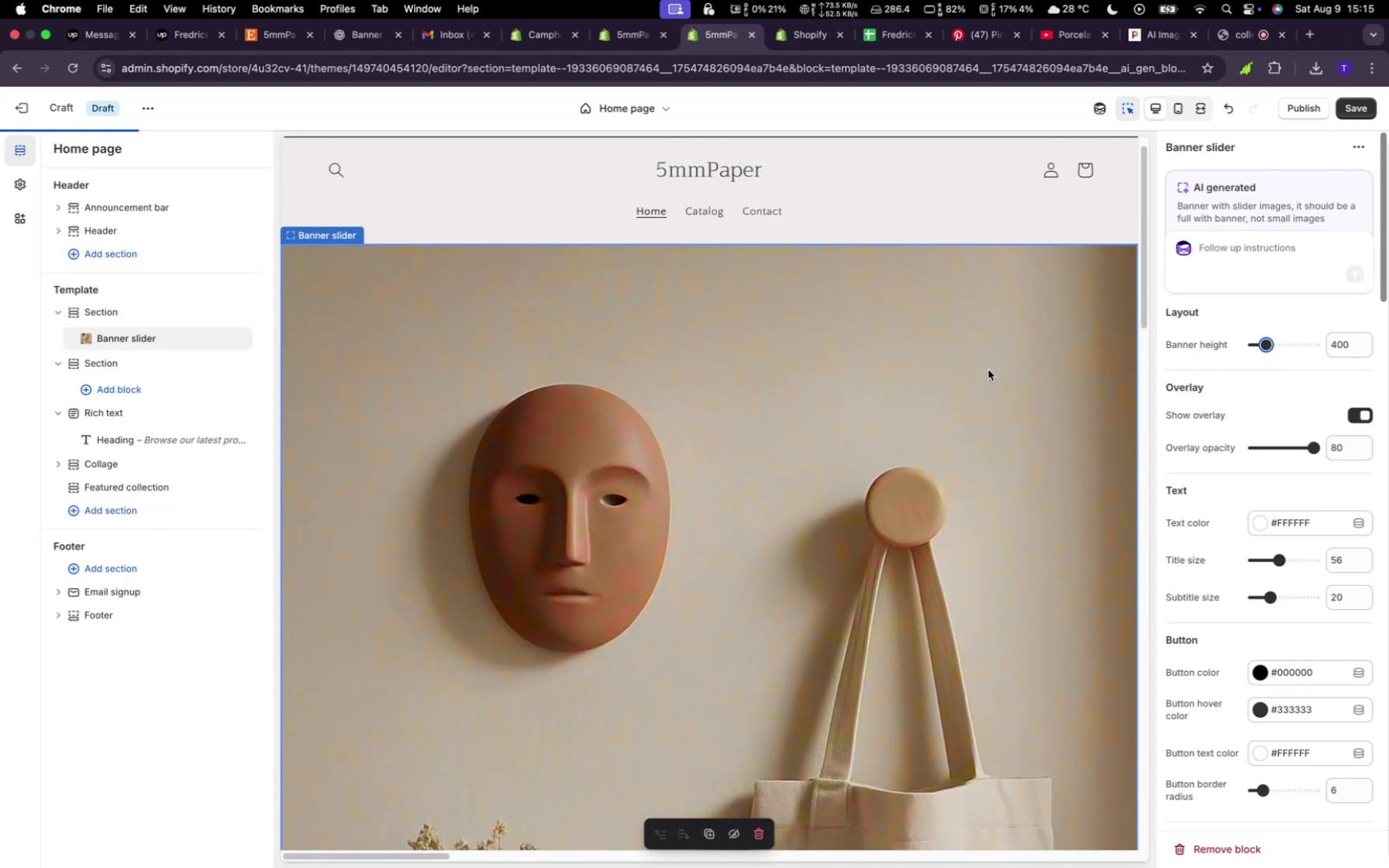 
wait(6.44)
 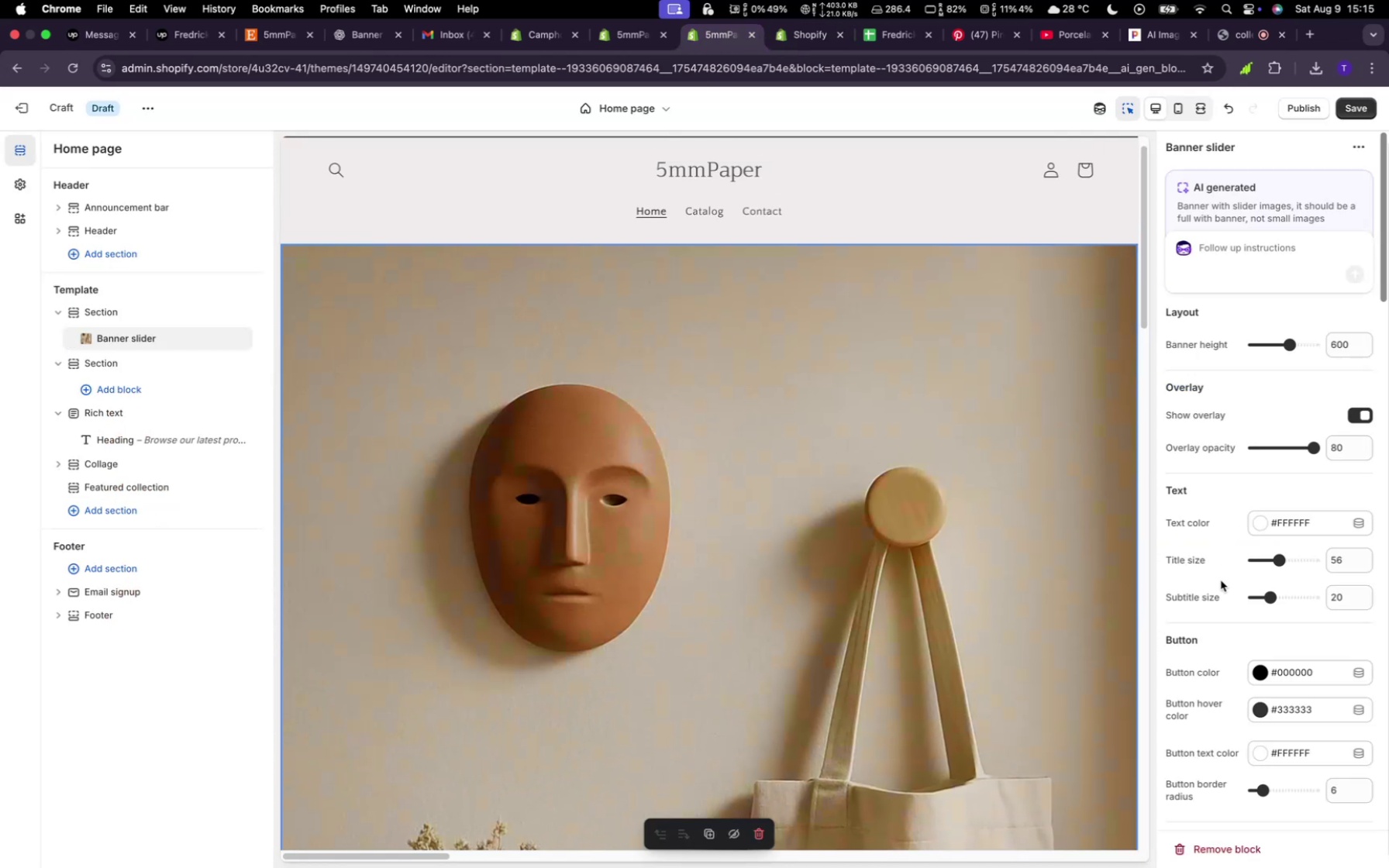 
scroll: coordinate [899, 408], scroll_direction: down, amount: 32.0
 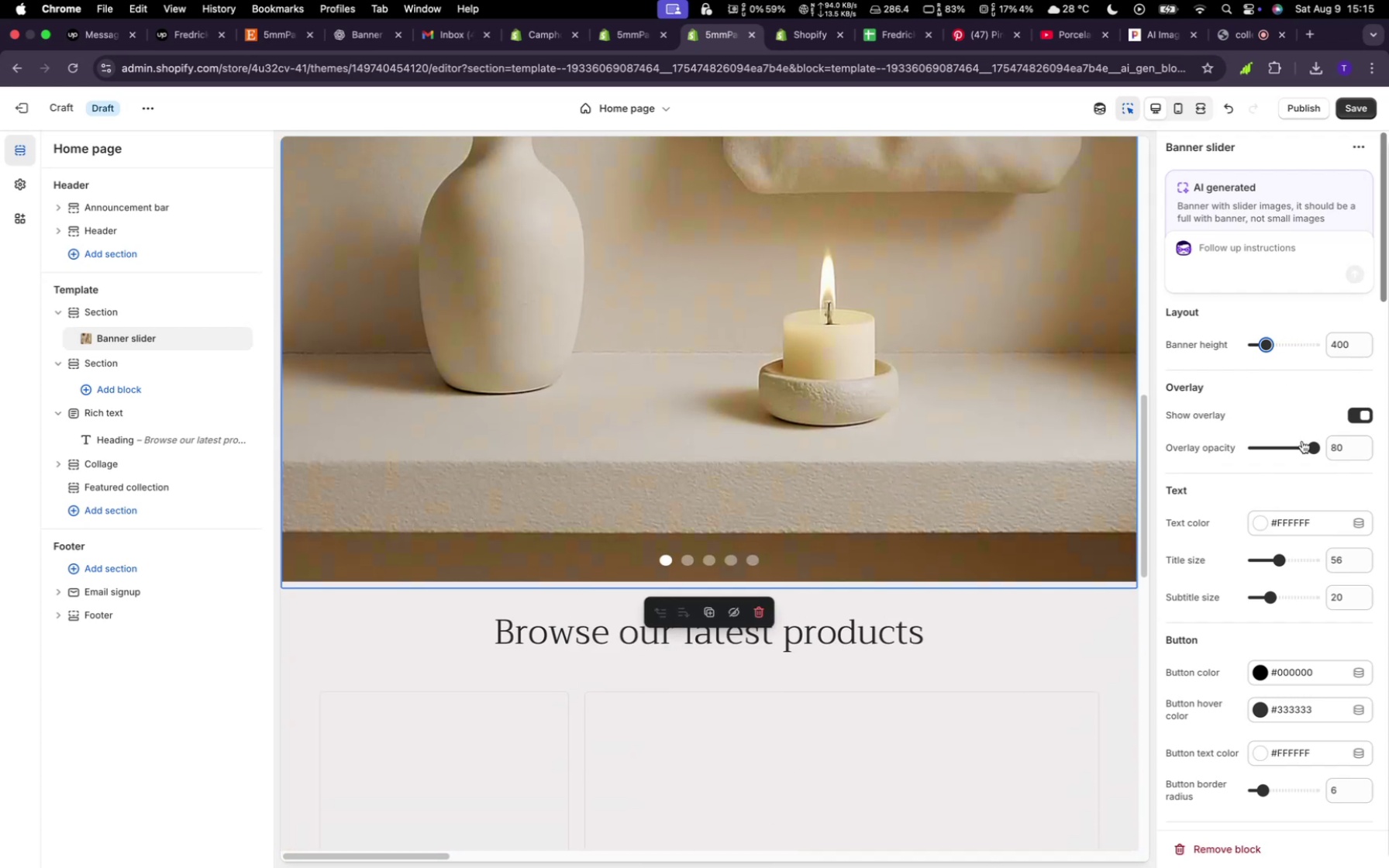 
left_click_drag(start_coordinate=[1308, 446], to_coordinate=[1229, 445])
 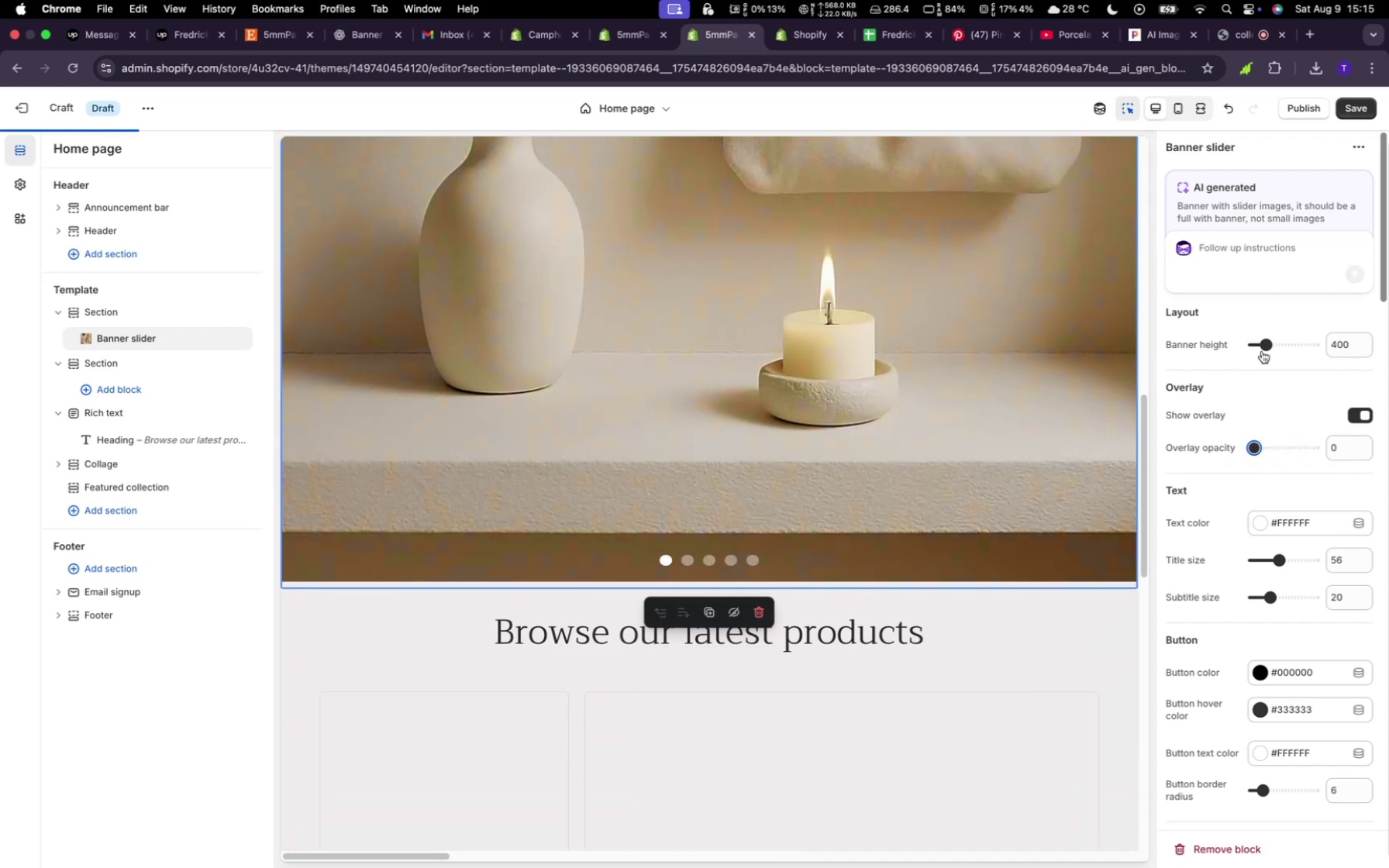 
left_click_drag(start_coordinate=[1263, 350], to_coordinate=[1231, 353])
 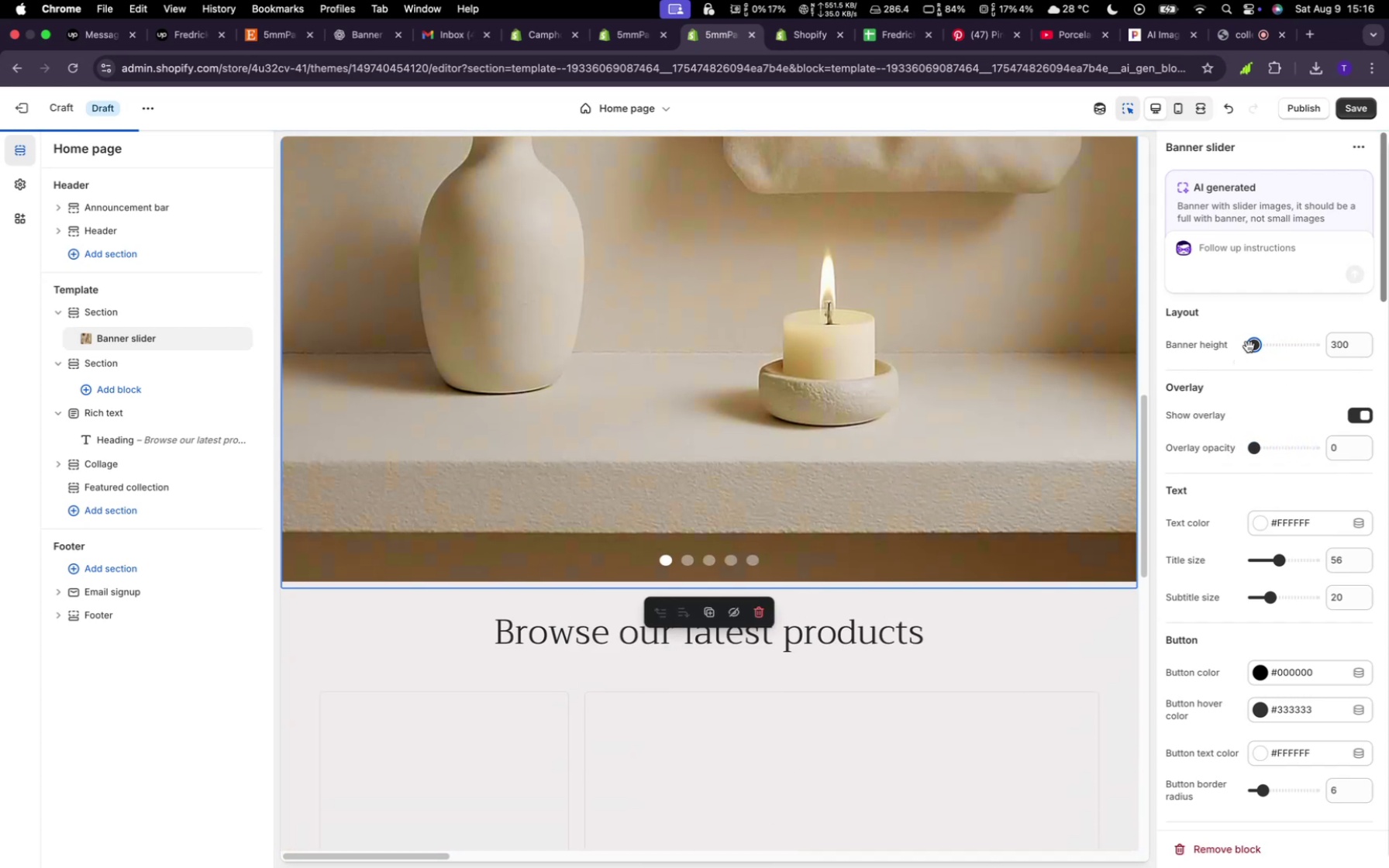 
left_click_drag(start_coordinate=[1249, 346], to_coordinate=[1317, 349])
 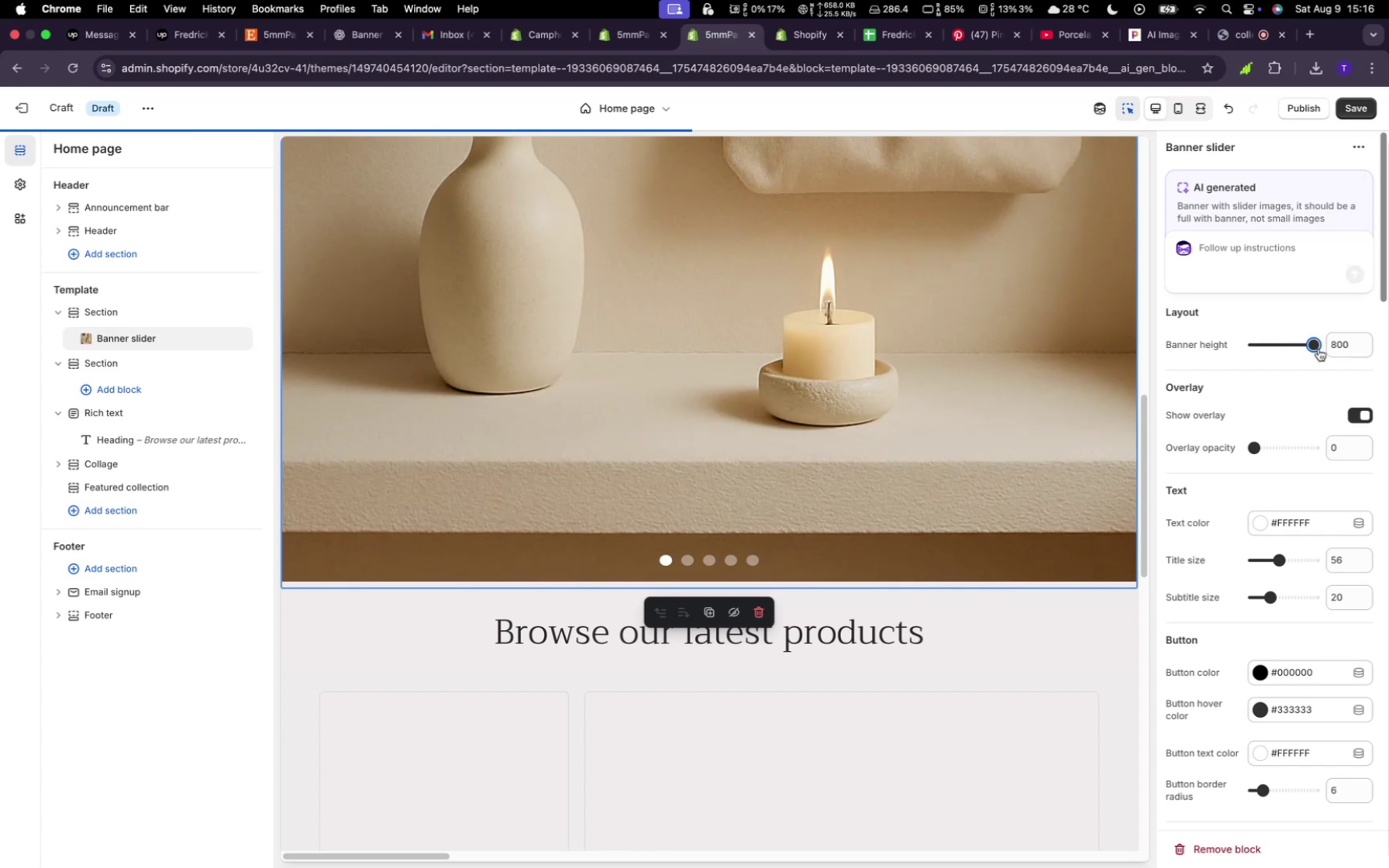 
left_click_drag(start_coordinate=[1318, 349], to_coordinate=[1241, 351])
 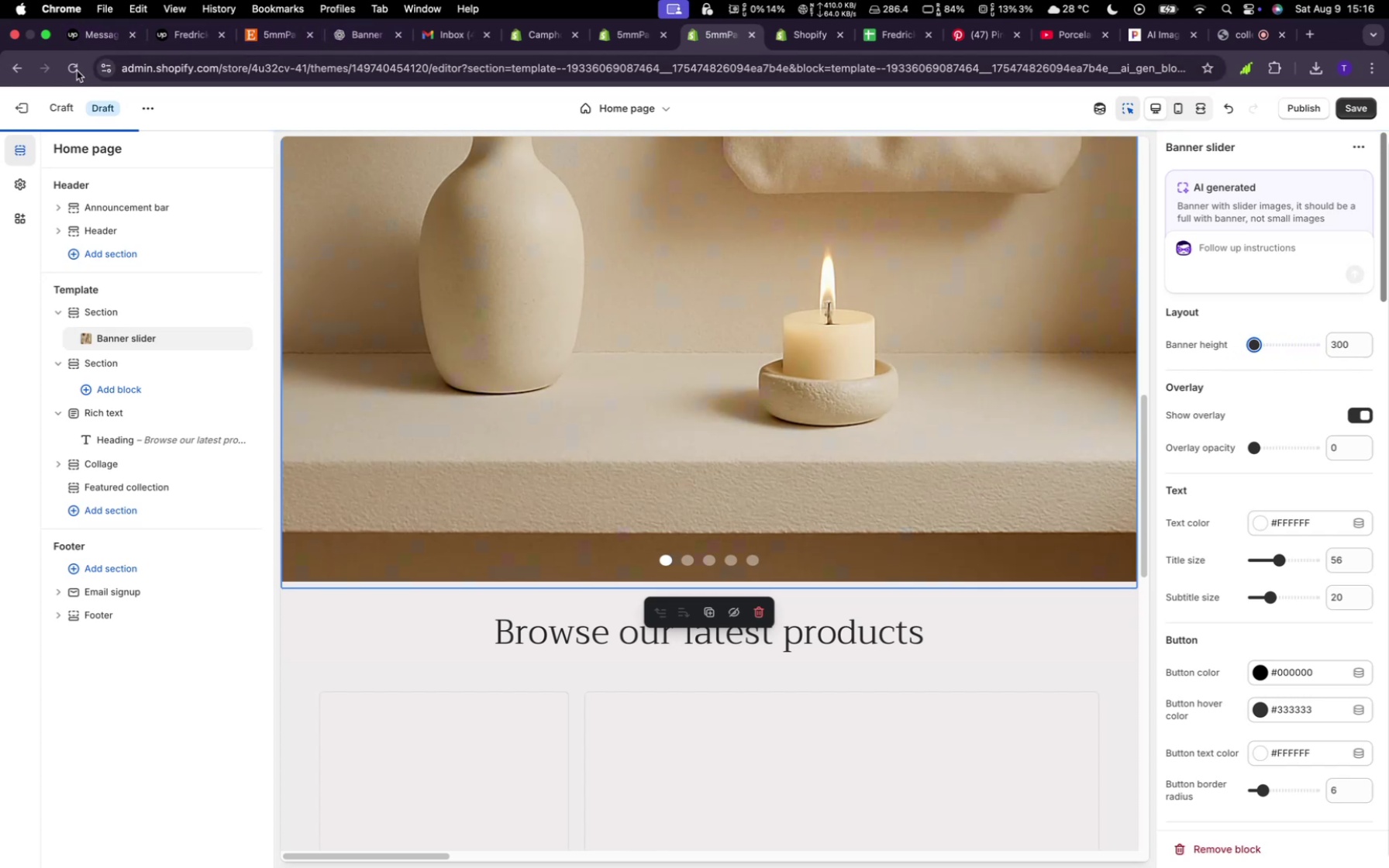 
left_click([75, 68])
 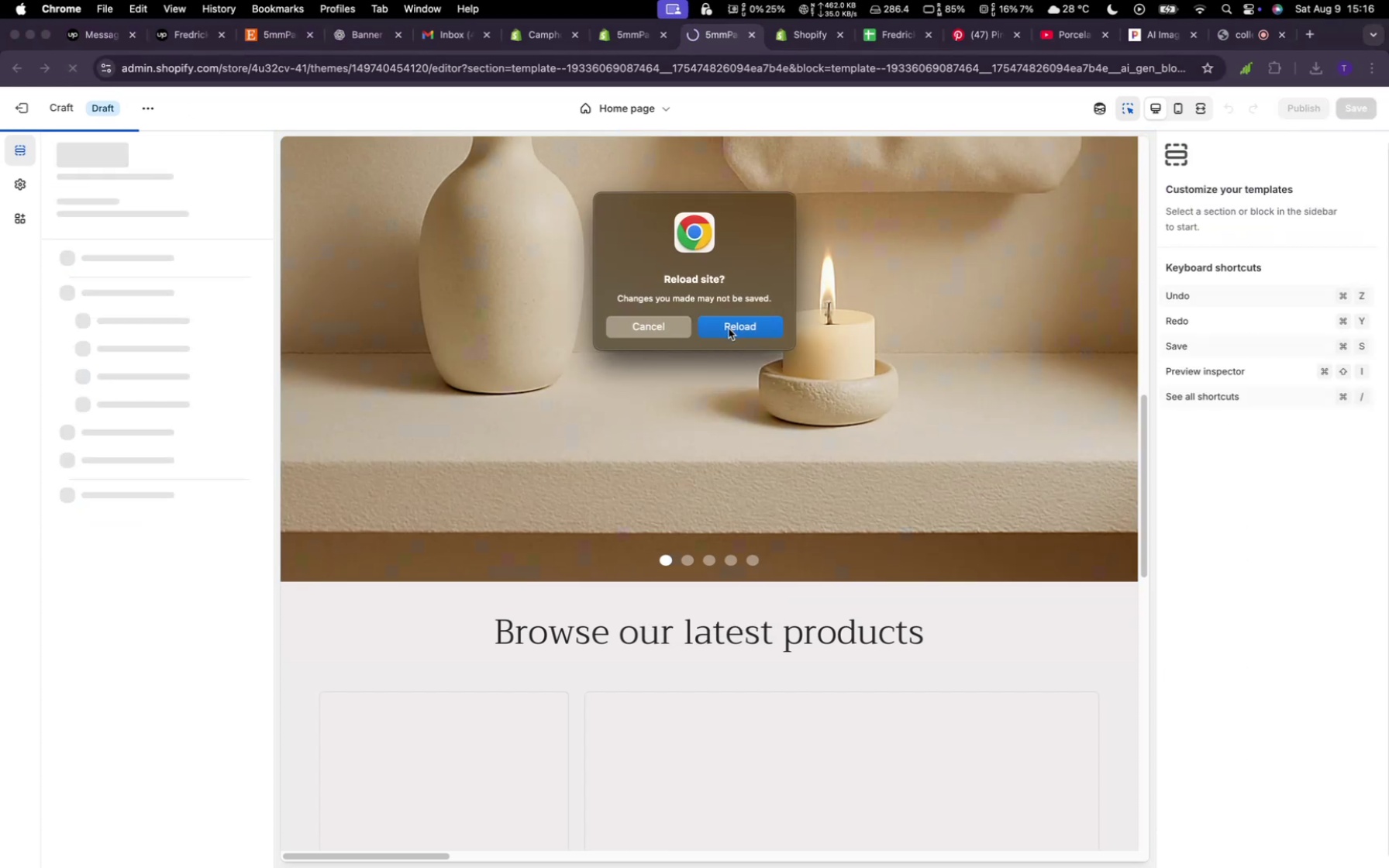 
left_click([656, 320])
 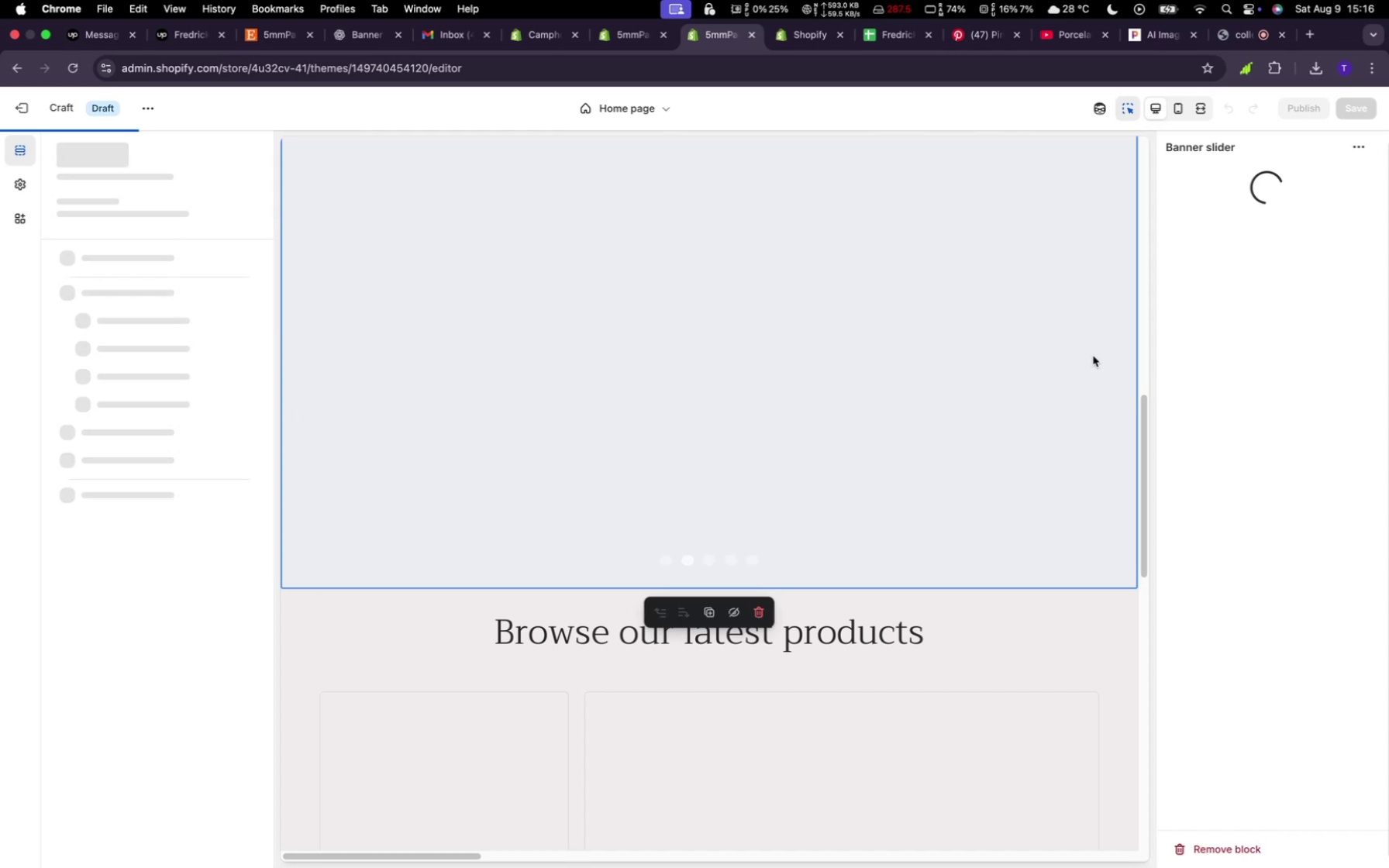 
scroll: coordinate [956, 367], scroll_direction: up, amount: 40.0
 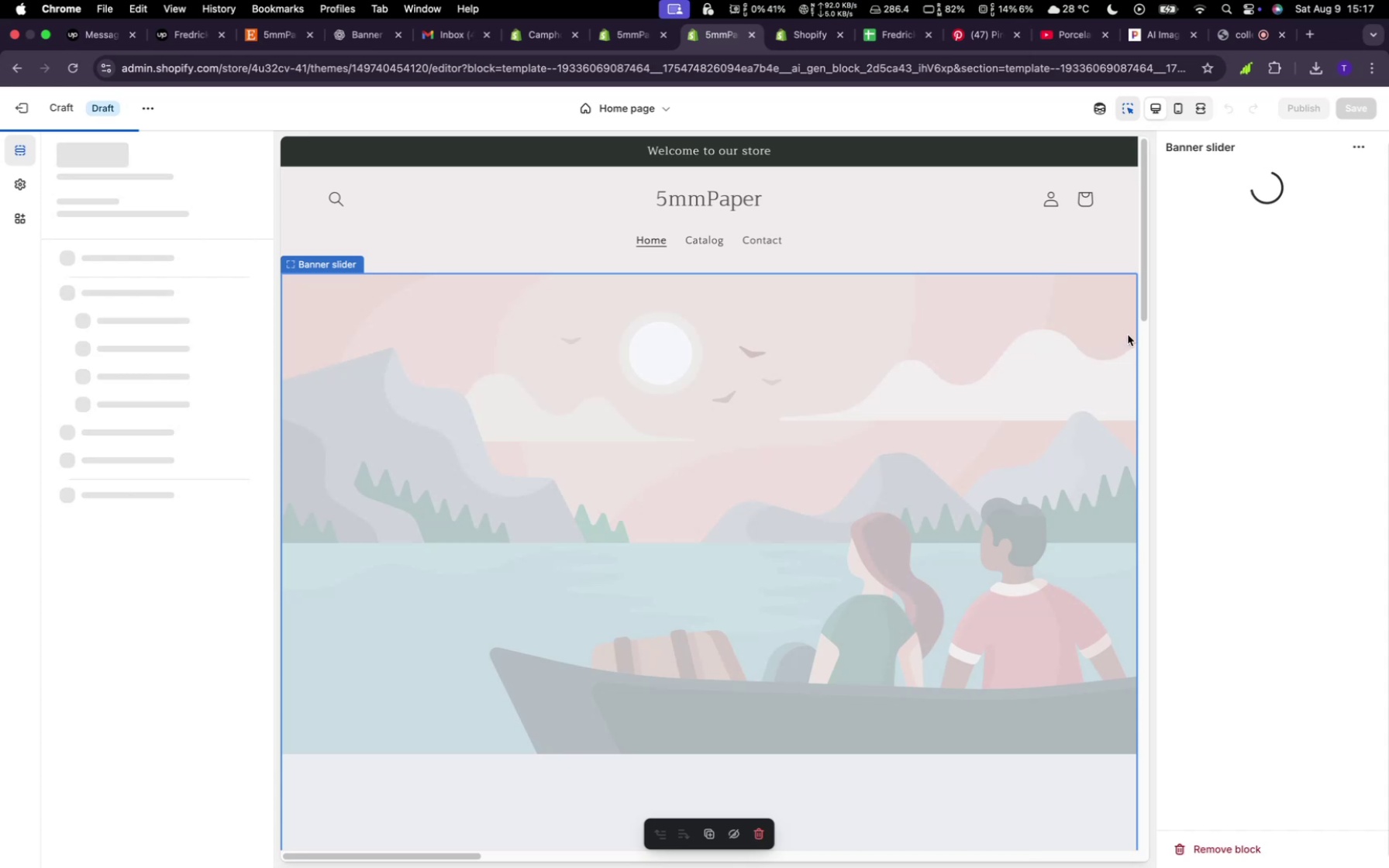 
wait(59.65)
 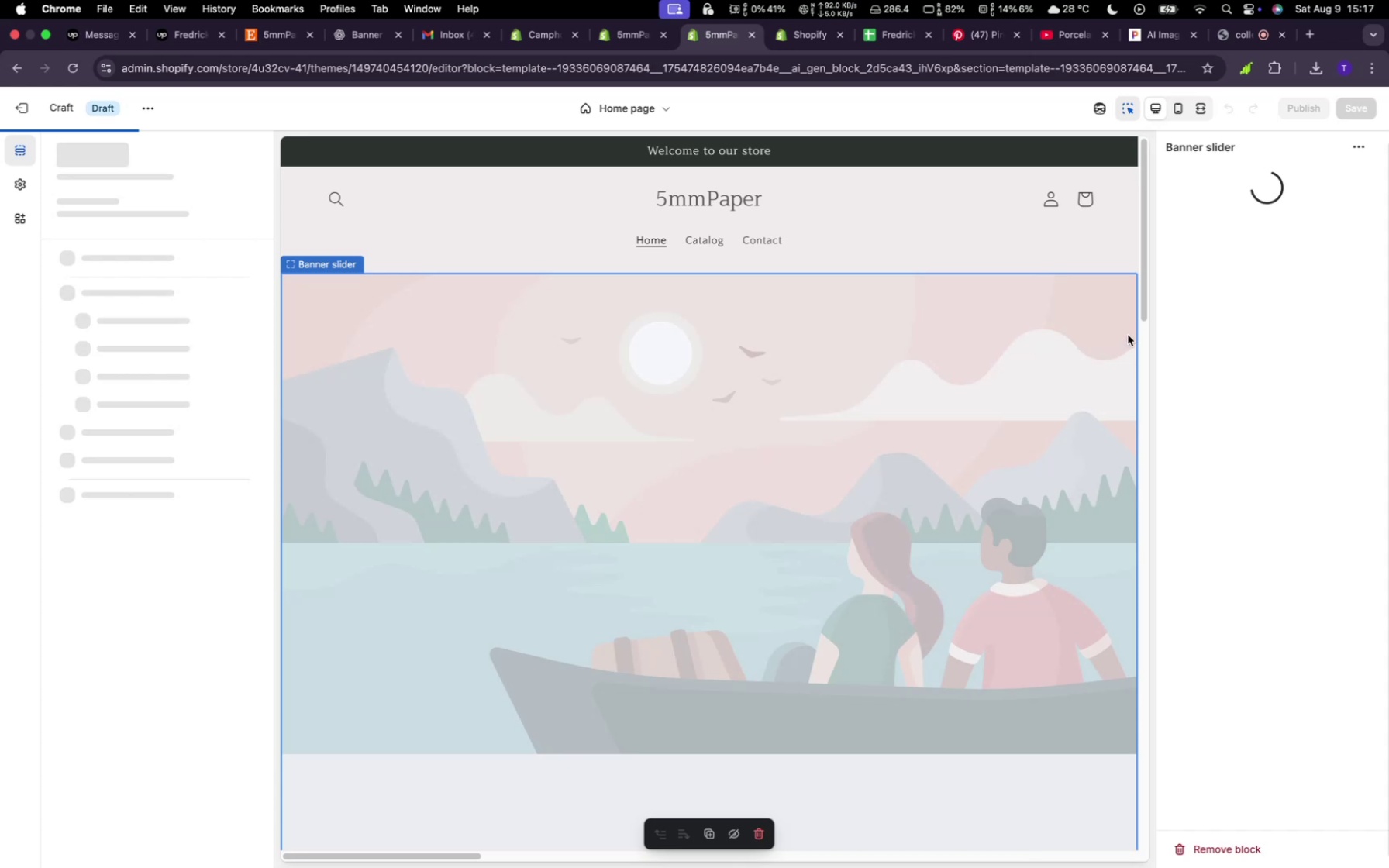 
left_click([634, 42])
 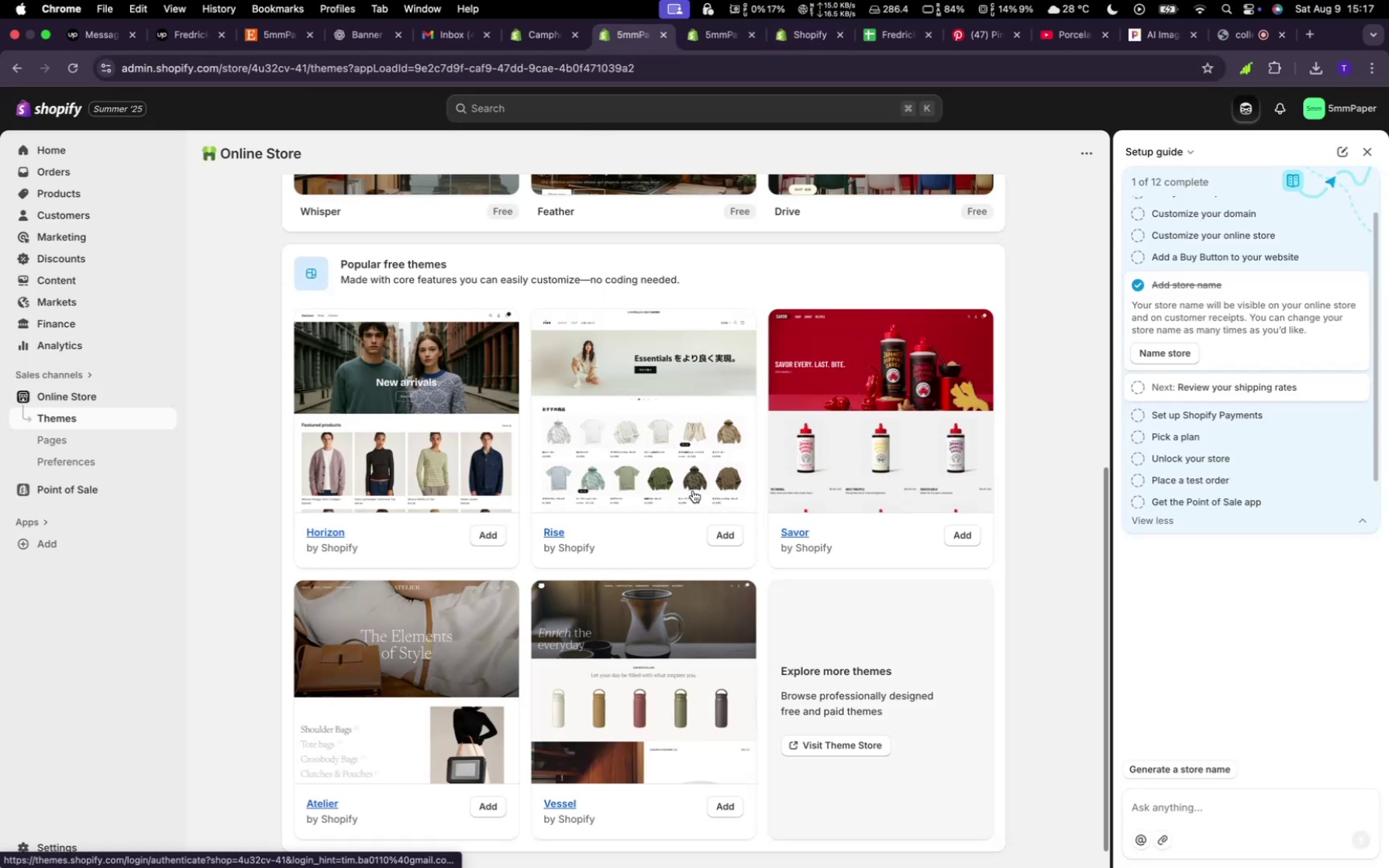 
wait(5.29)
 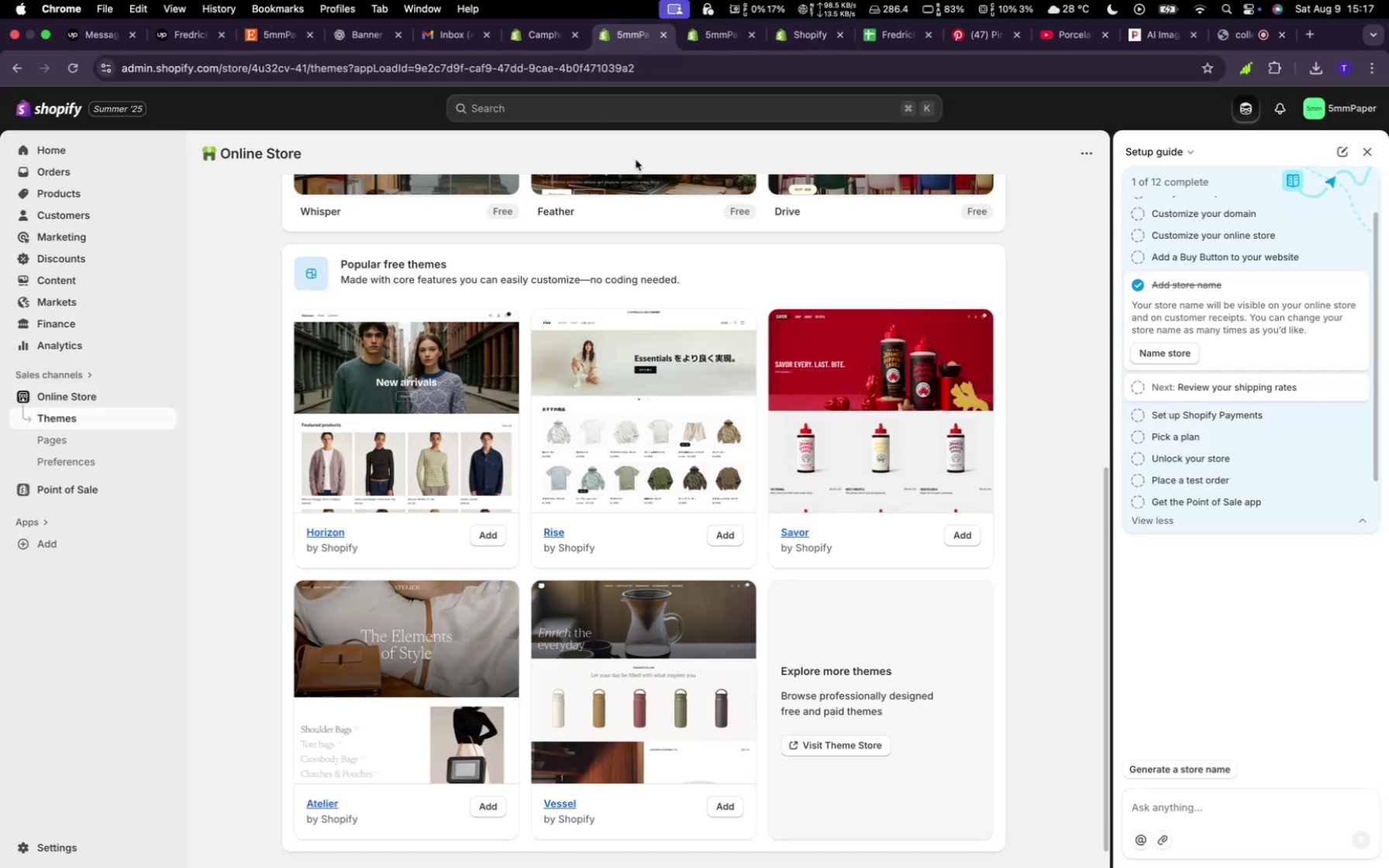 
scroll: coordinate [624, 457], scroll_direction: down, amount: 5.0
 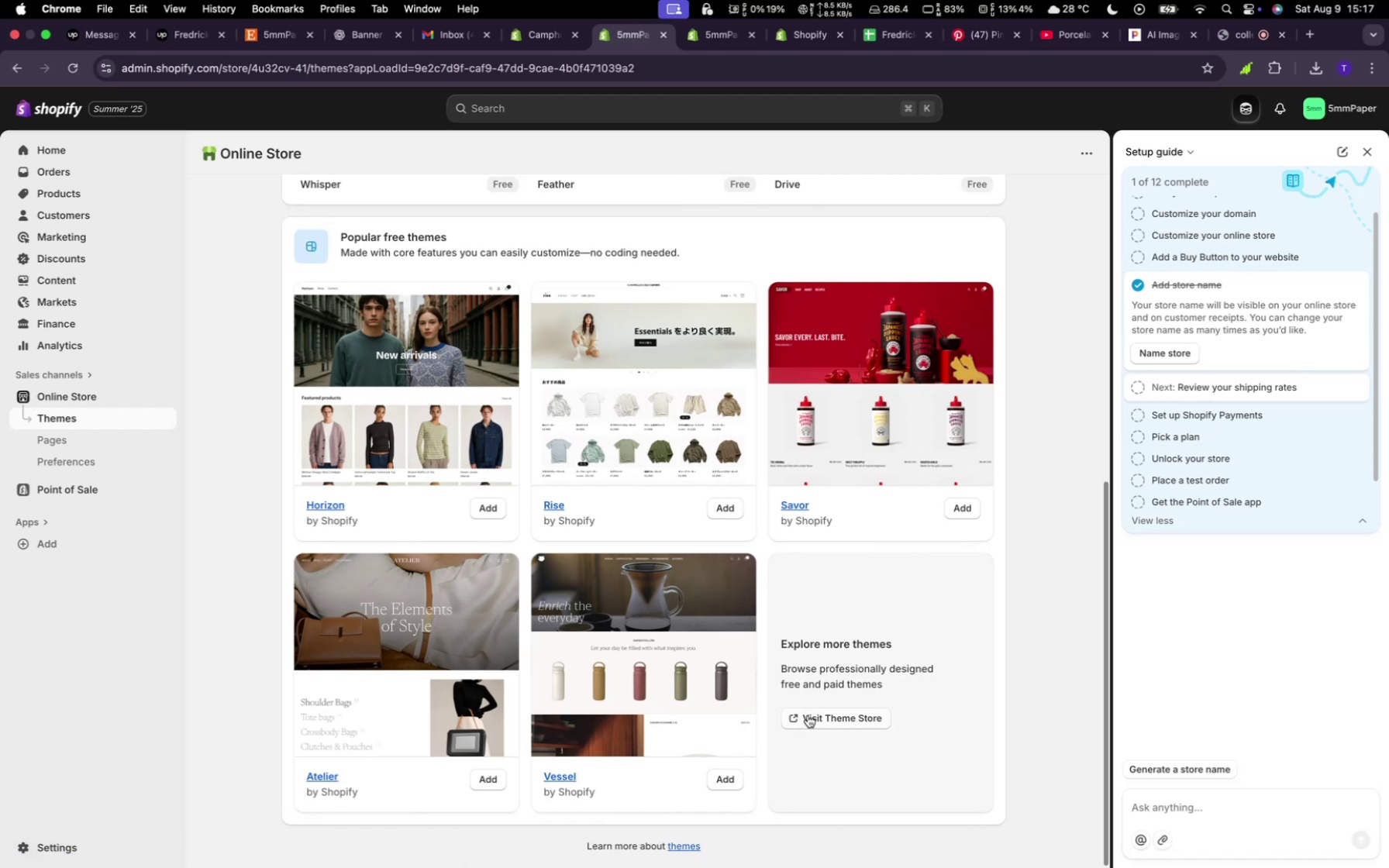 
left_click([808, 717])
 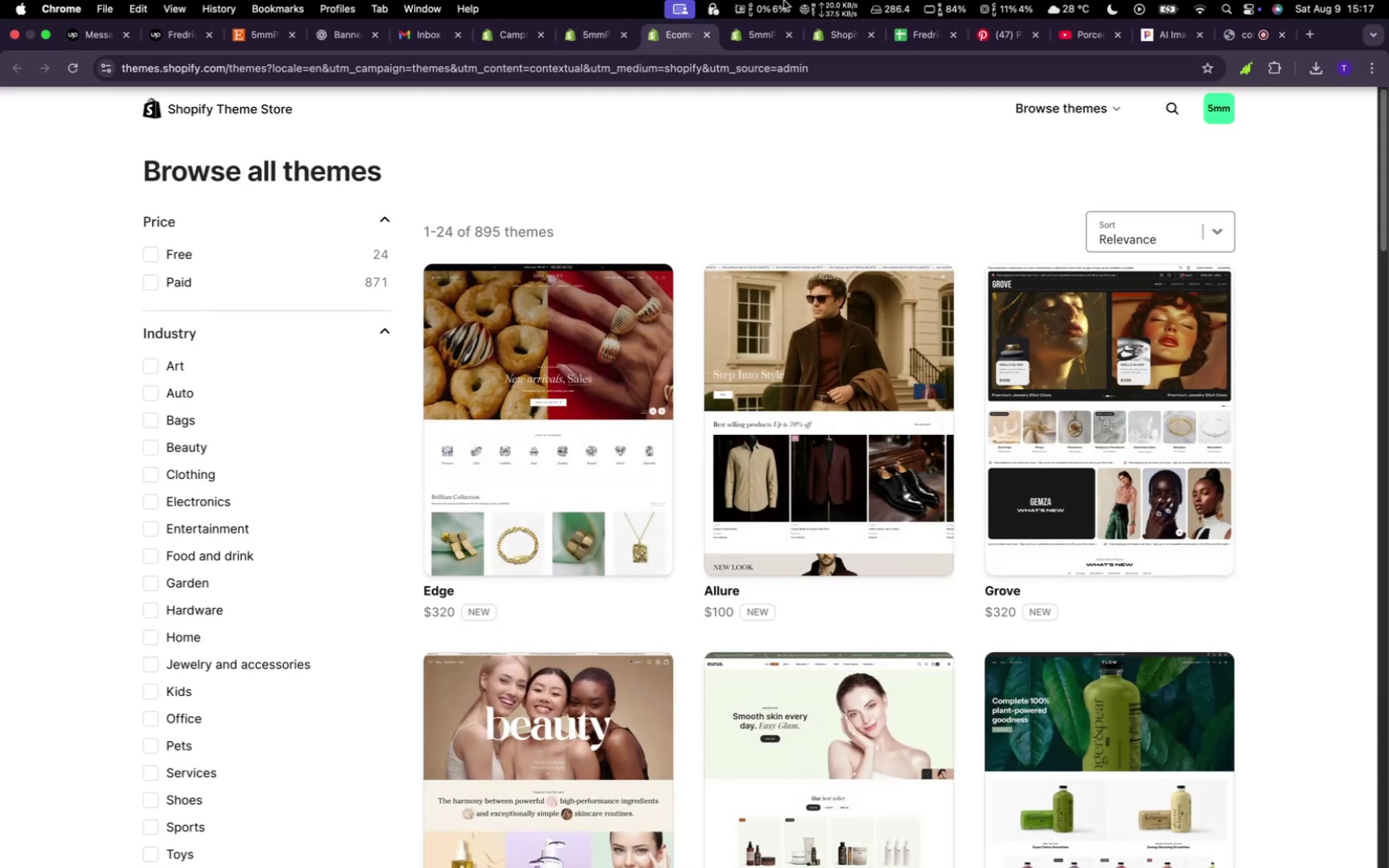 
wait(11.3)
 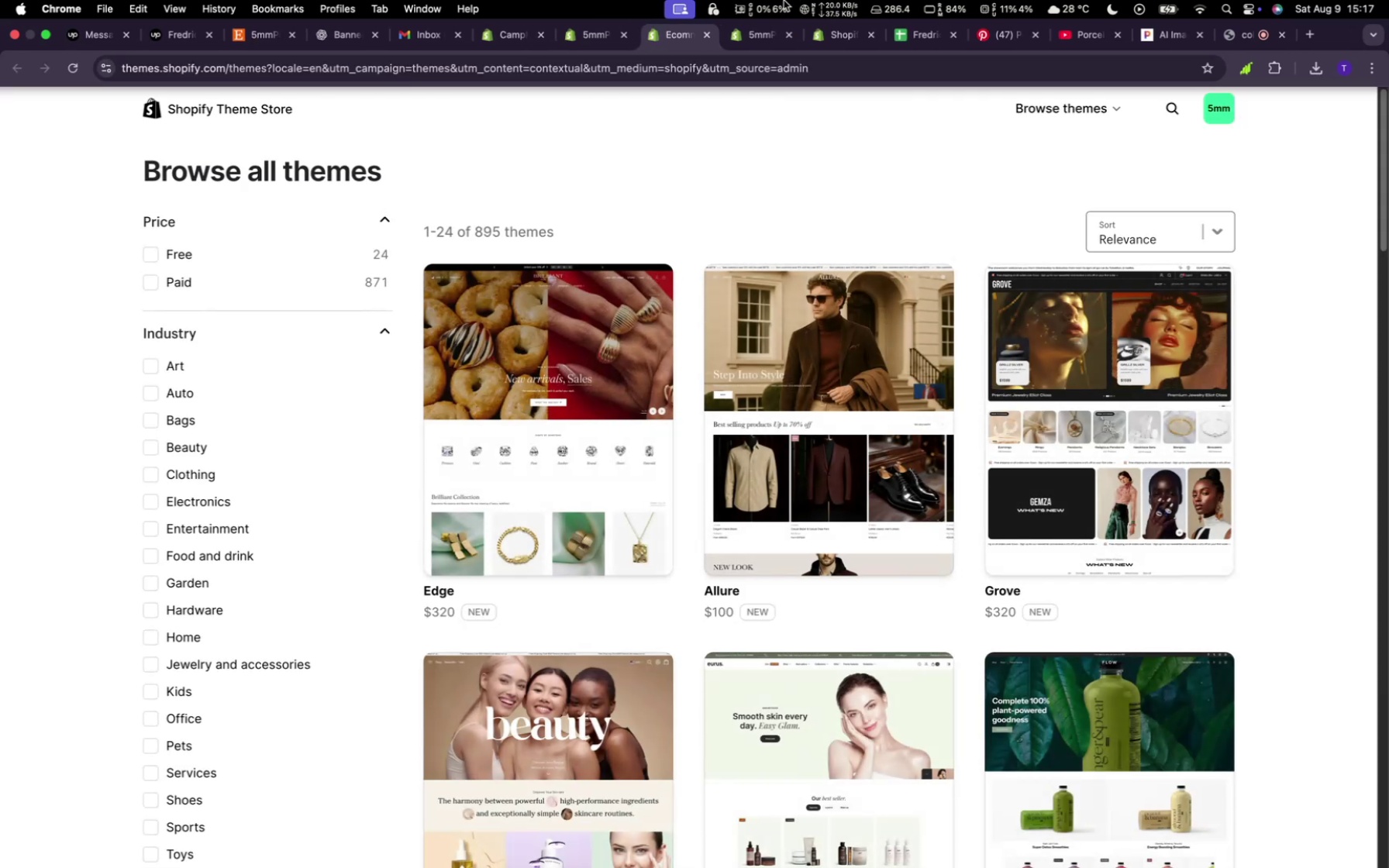 
scroll: coordinate [767, 425], scroll_direction: down, amount: 35.0
 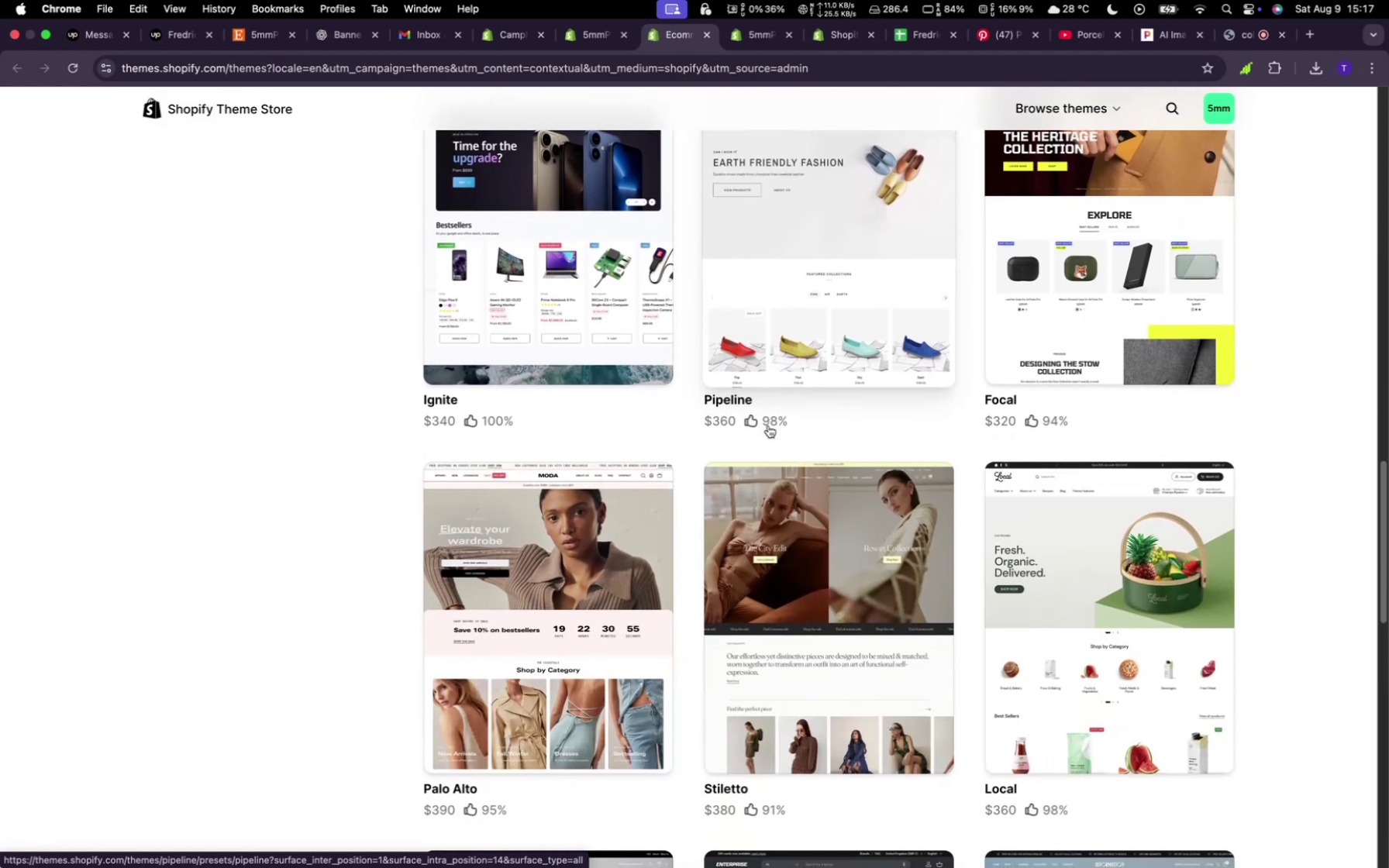 
scroll: coordinate [497, 326], scroll_direction: up, amount: 73.0
 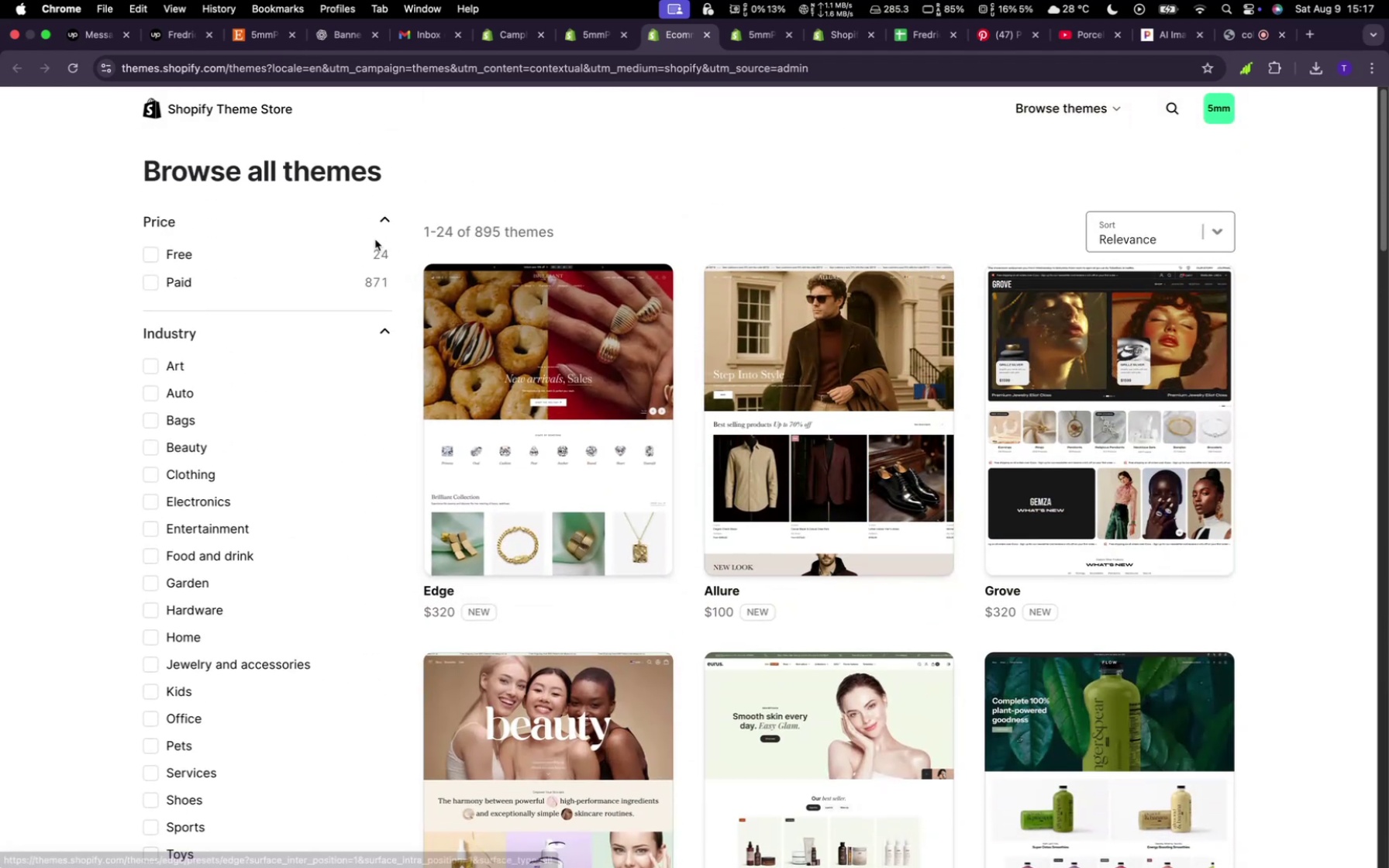 
left_click([374, 252])
 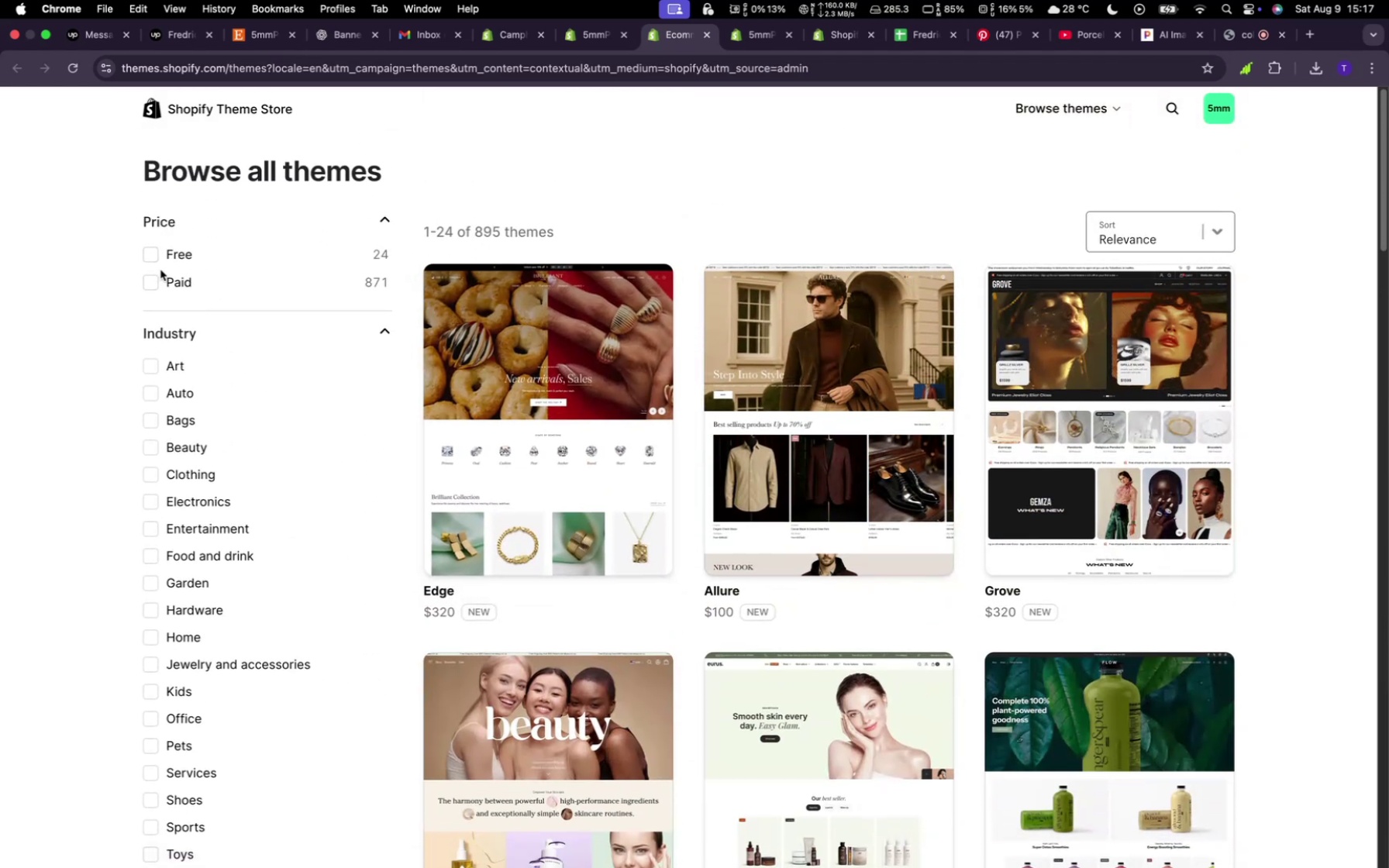 
left_click([153, 259])
 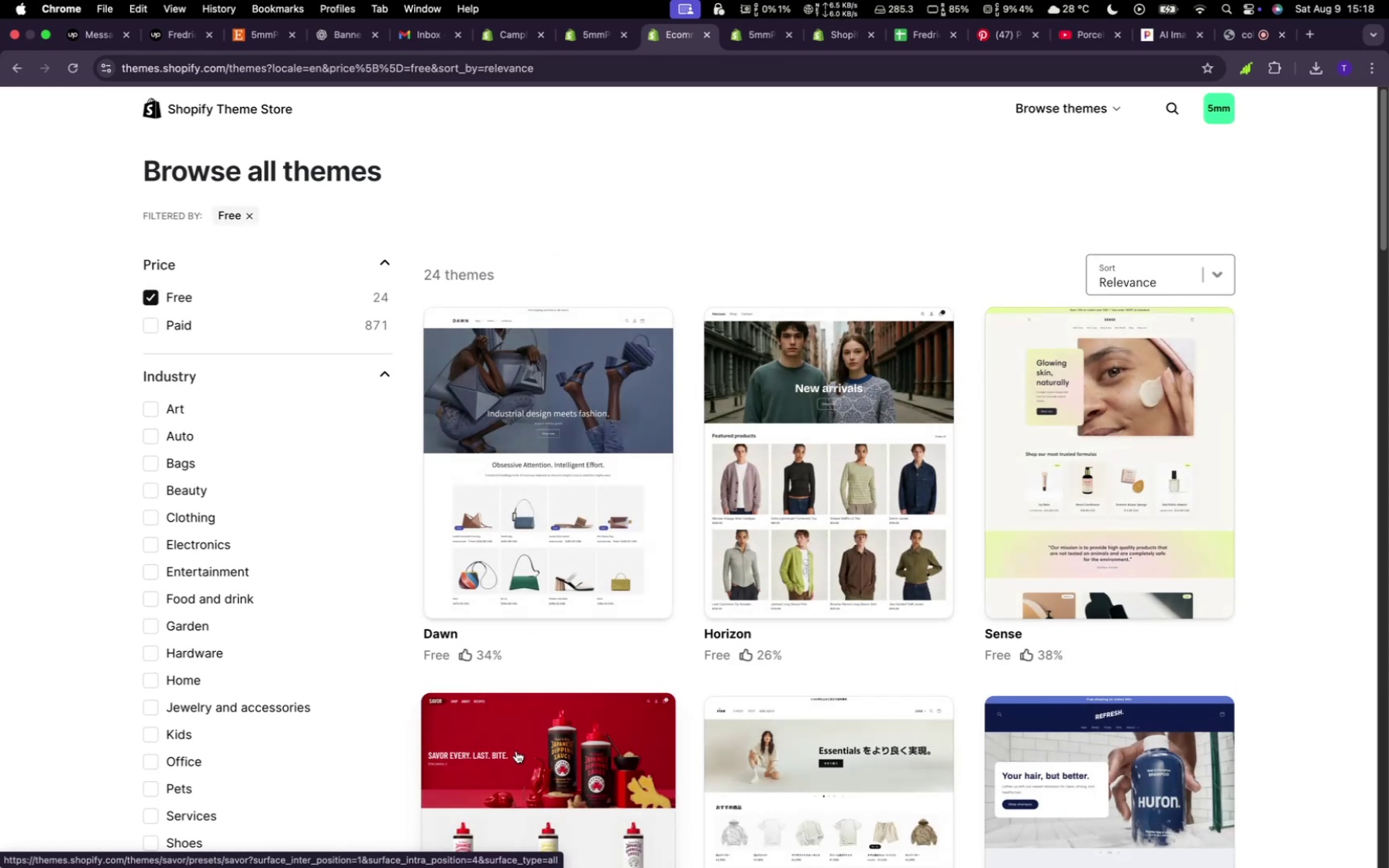 
wait(13.91)
 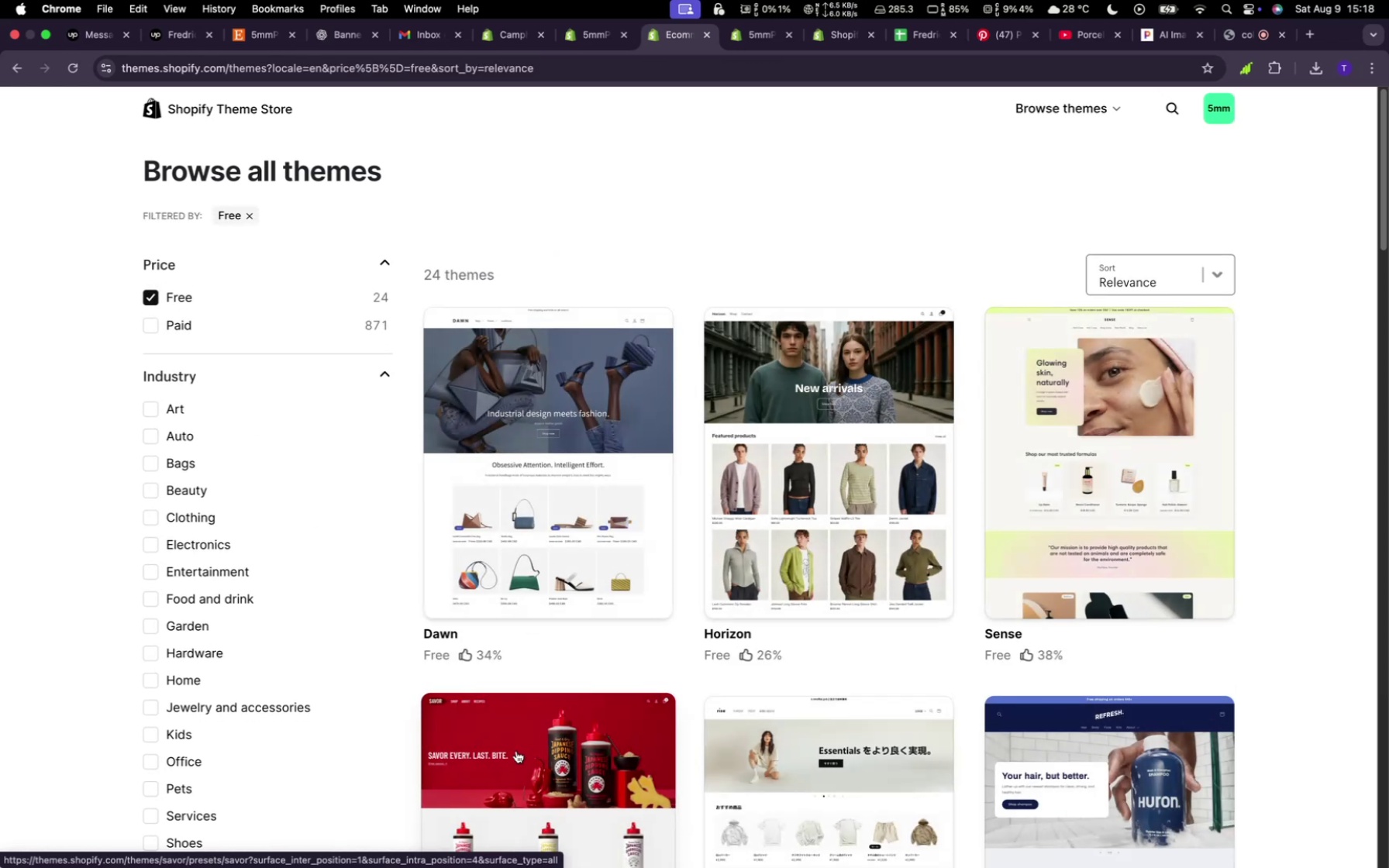 
scroll: coordinate [846, 625], scroll_direction: down, amount: 32.0
 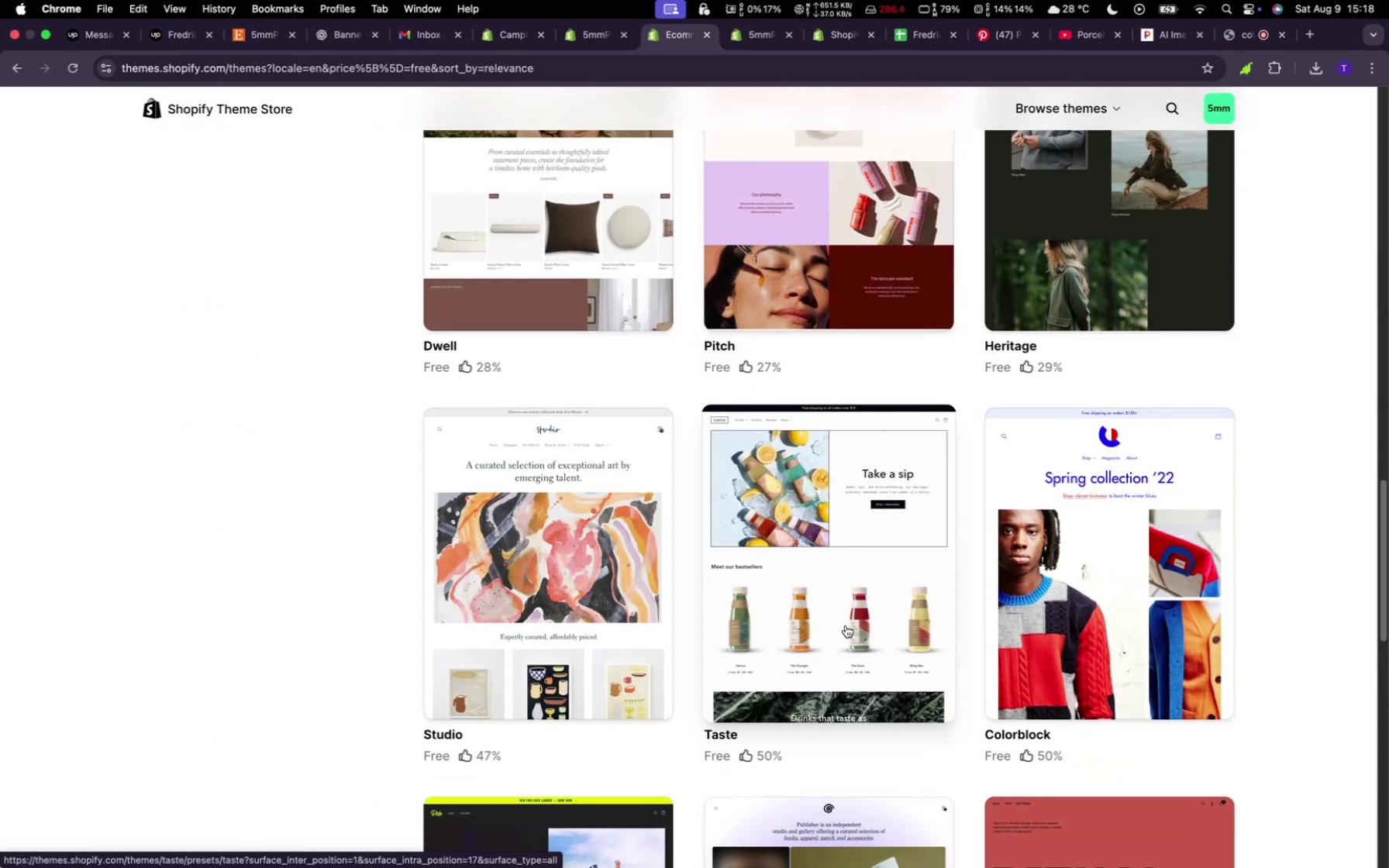 
scroll: coordinate [846, 625], scroll_direction: down, amount: 5.0
 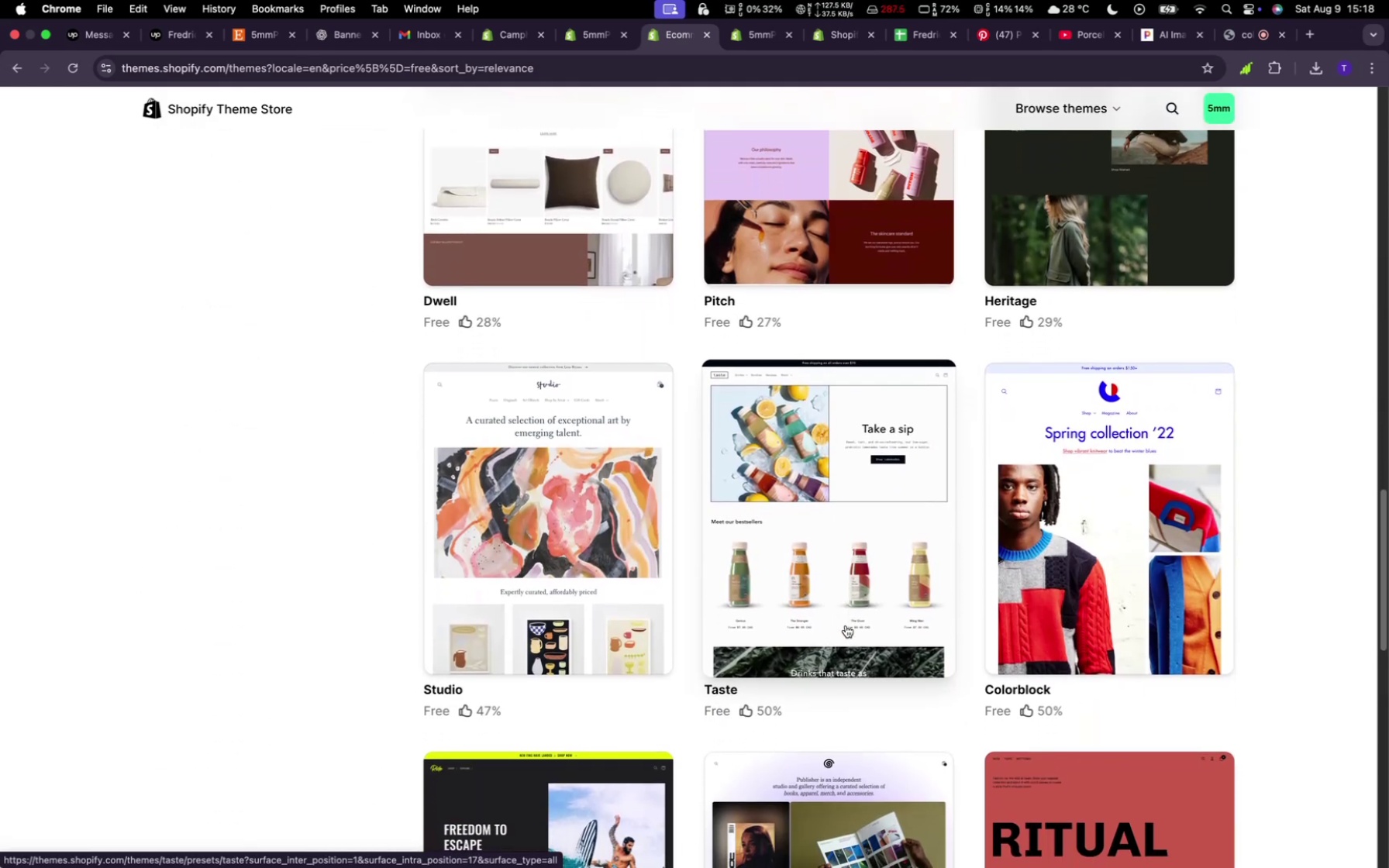 
scroll: coordinate [816, 577], scroll_direction: up, amount: 31.0
 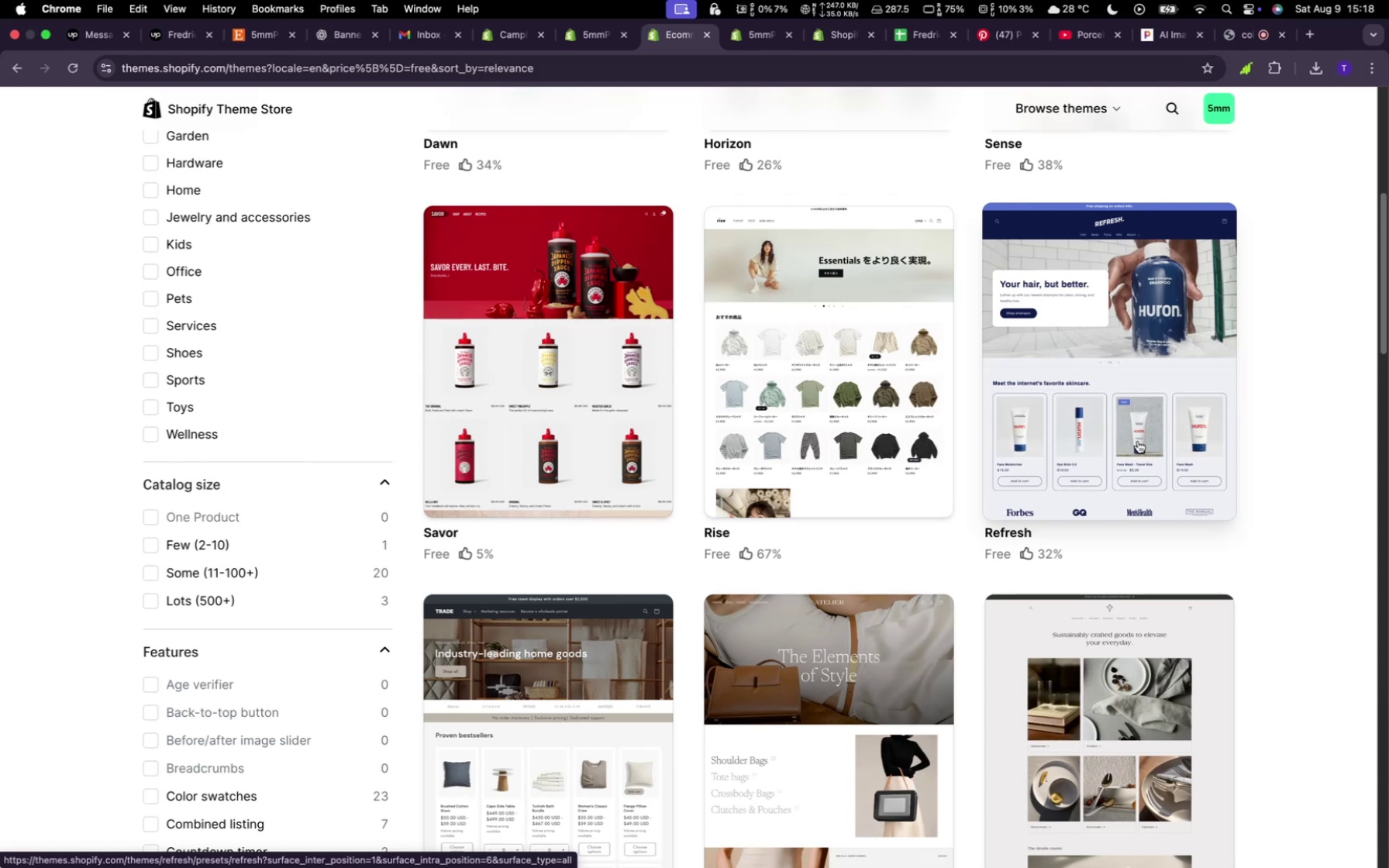 
left_click([1138, 441])
 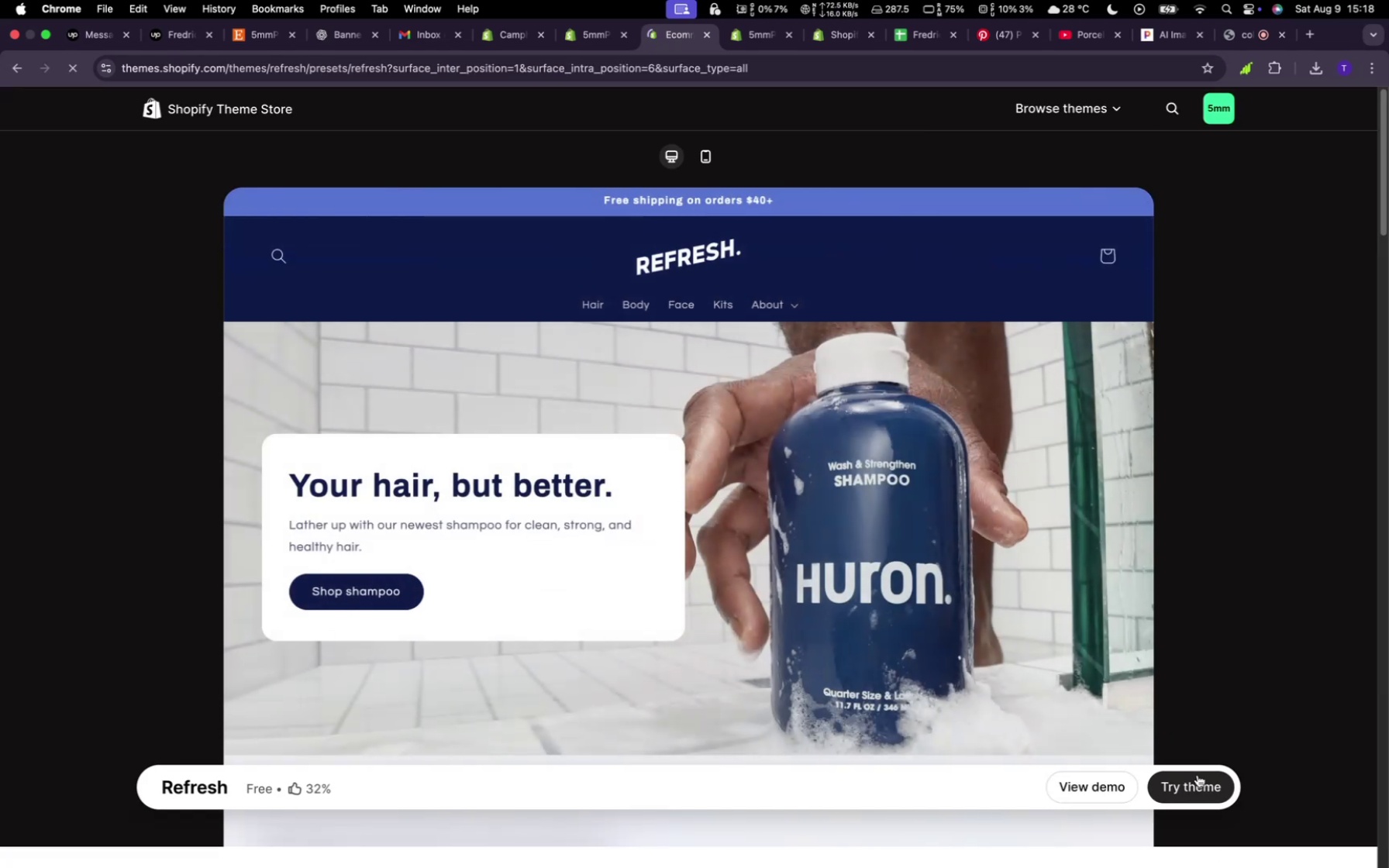 
left_click([1198, 778])
 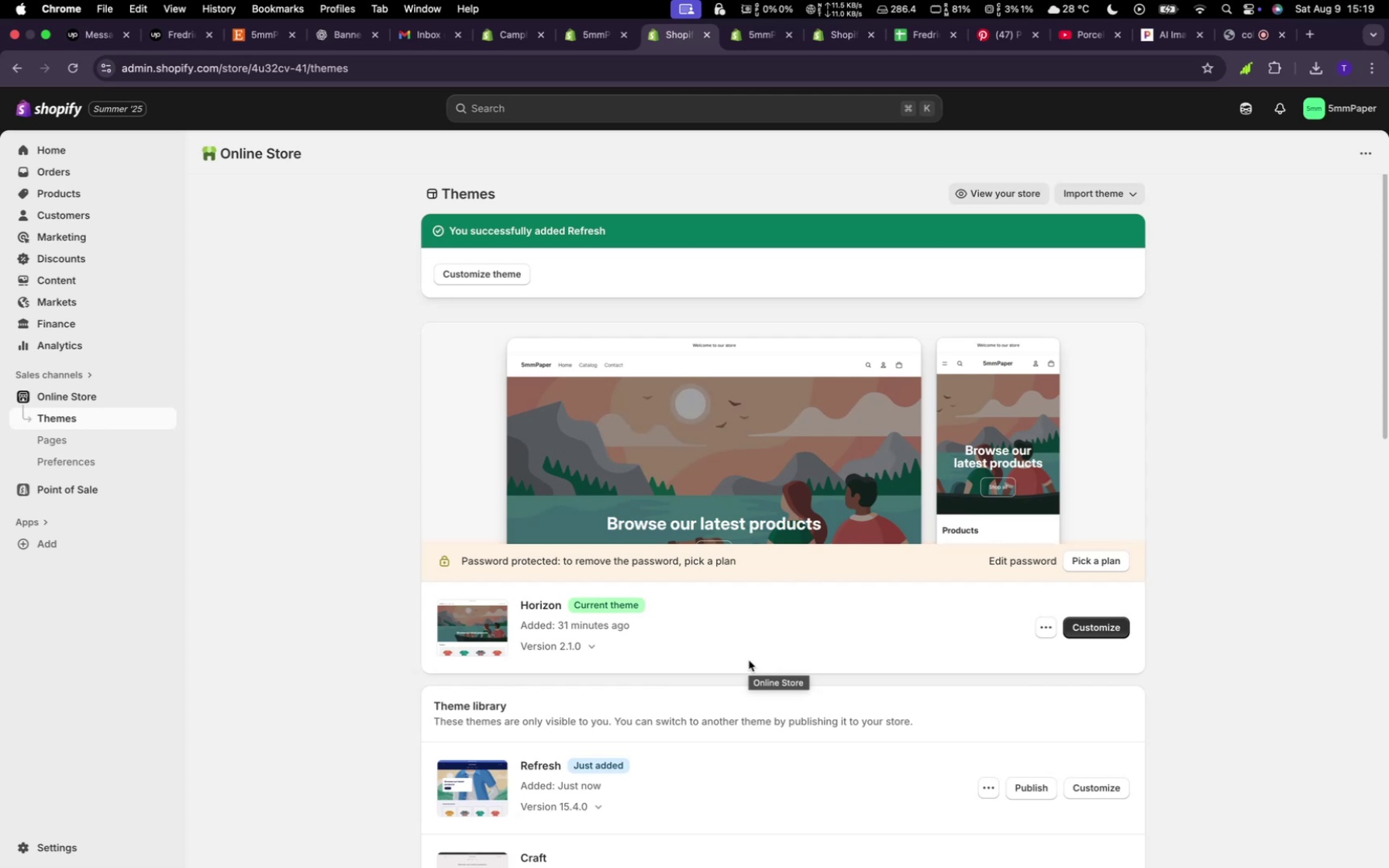 
wait(63.32)
 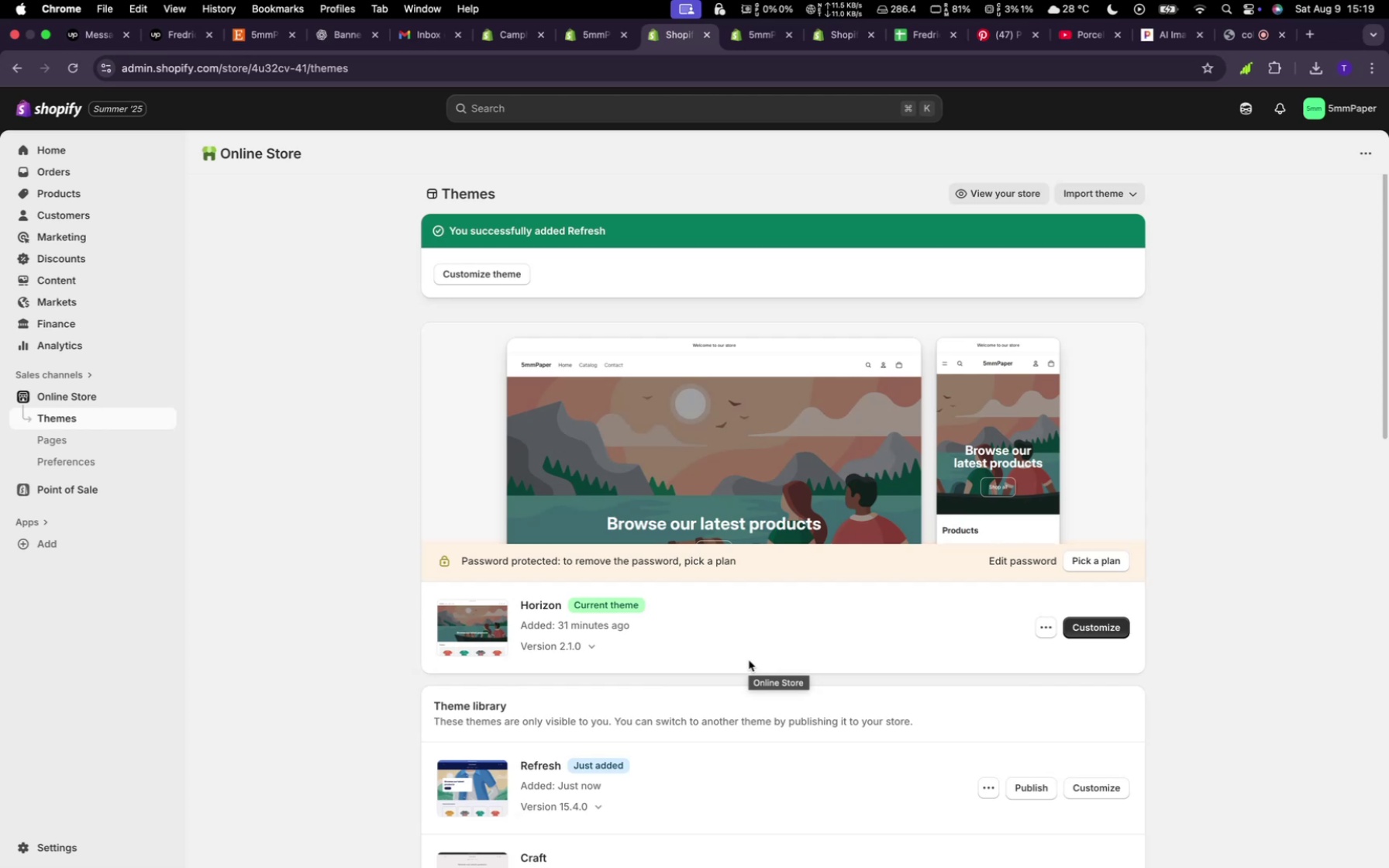 
scroll: coordinate [1003, 655], scroll_direction: up, amount: 4.0
 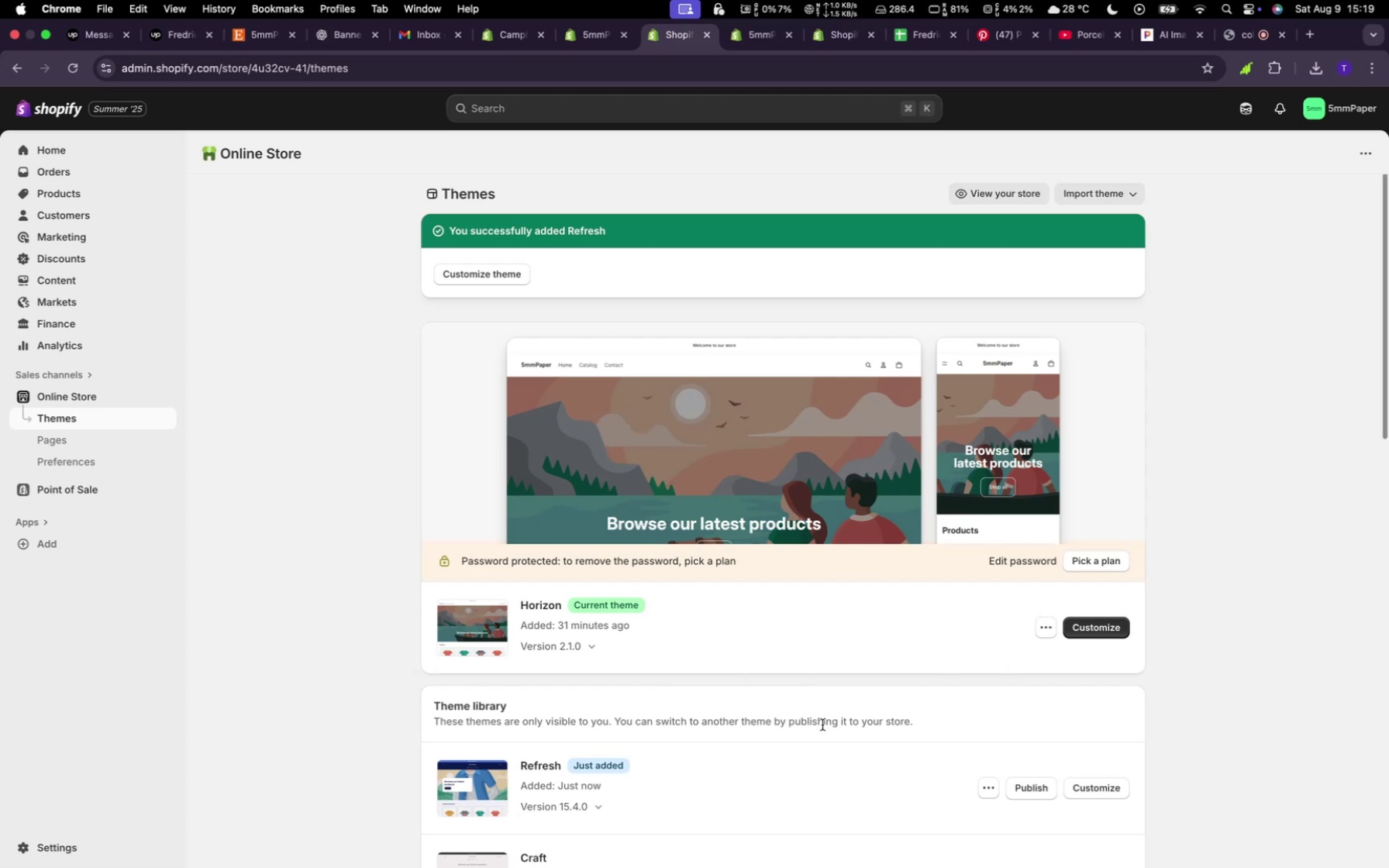 
scroll: coordinate [822, 725], scroll_direction: down, amount: 11.0
 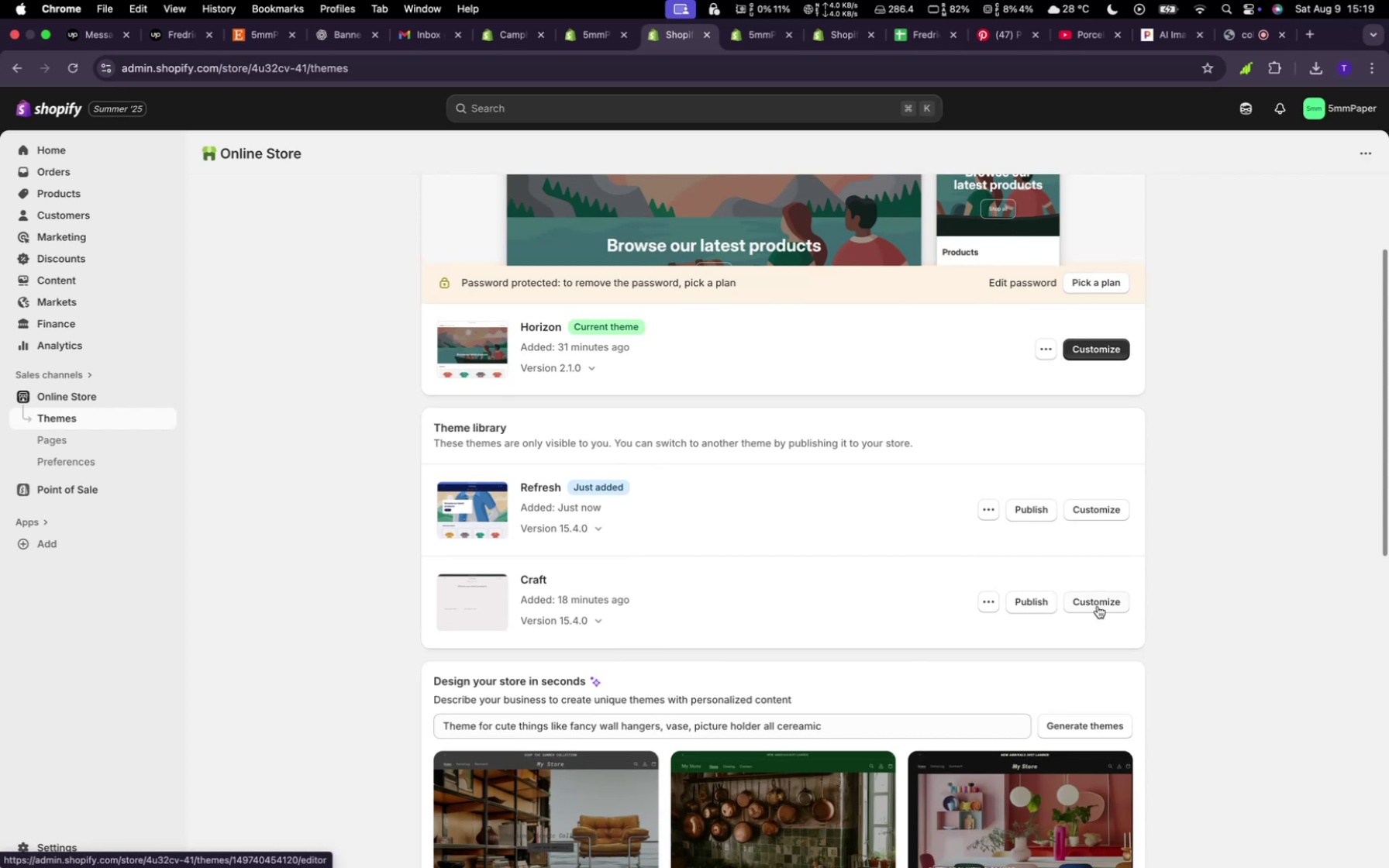 
left_click([1088, 506])
 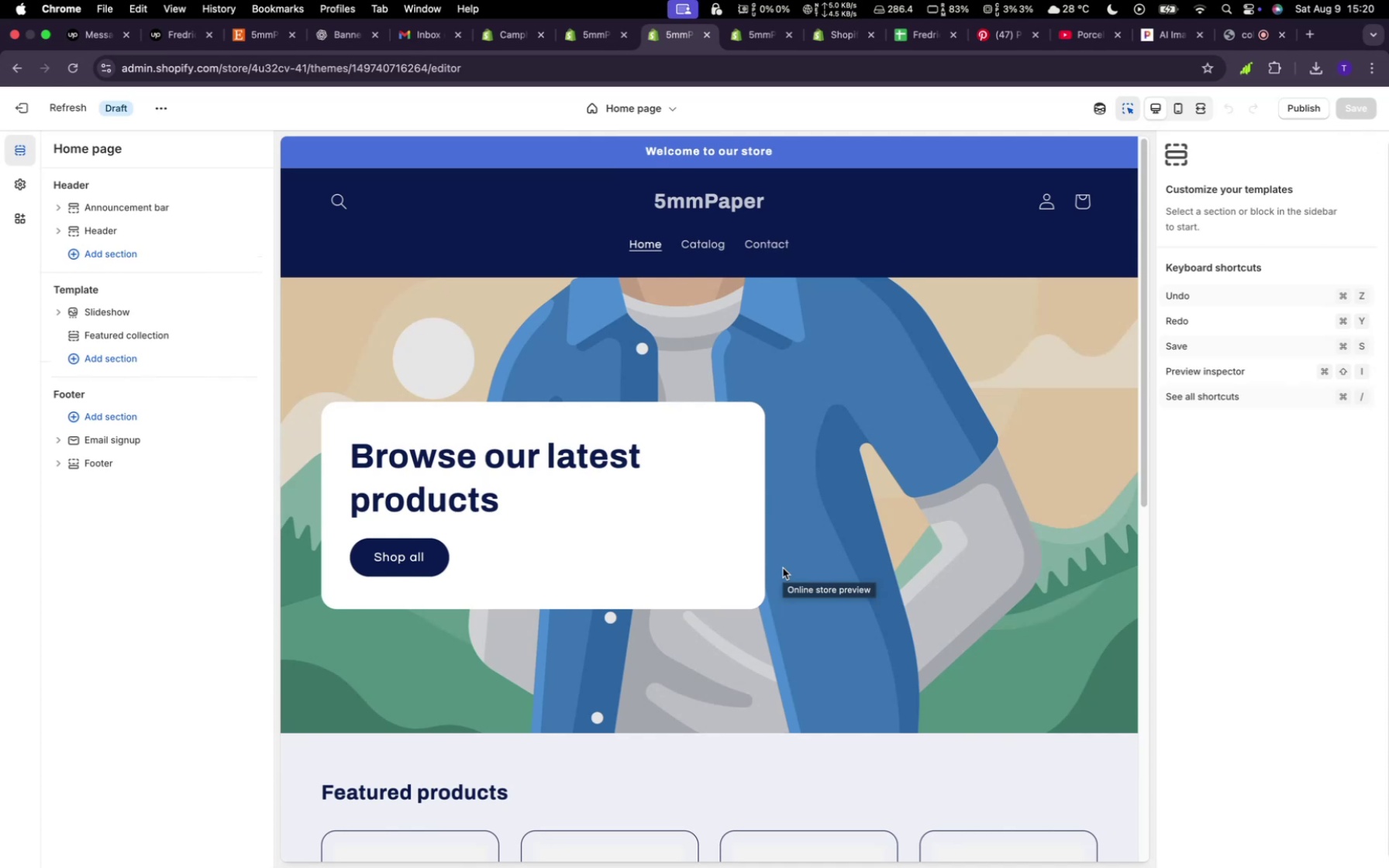 
wait(23.62)
 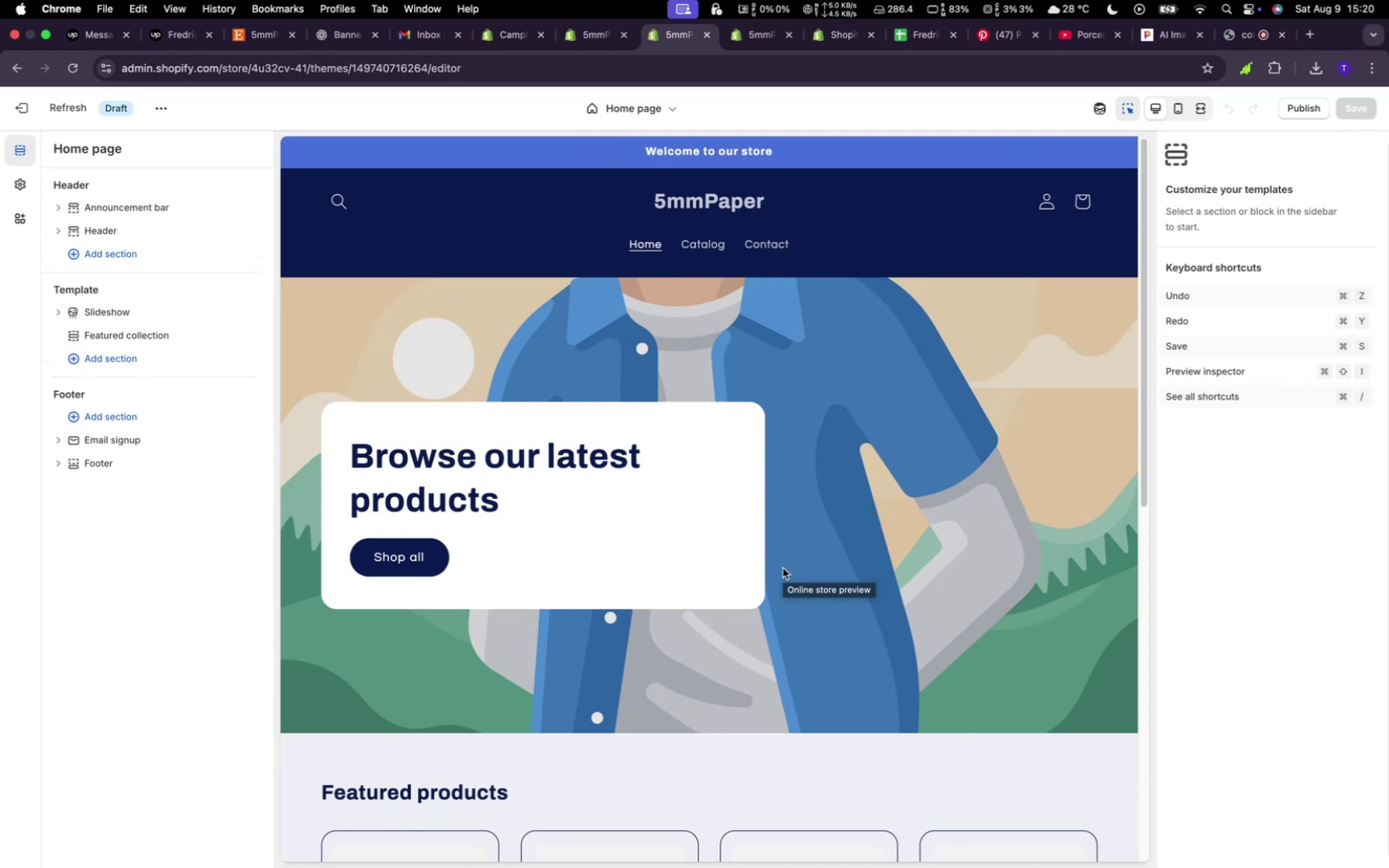 
scroll: coordinate [477, 635], scroll_direction: down, amount: 29.0
 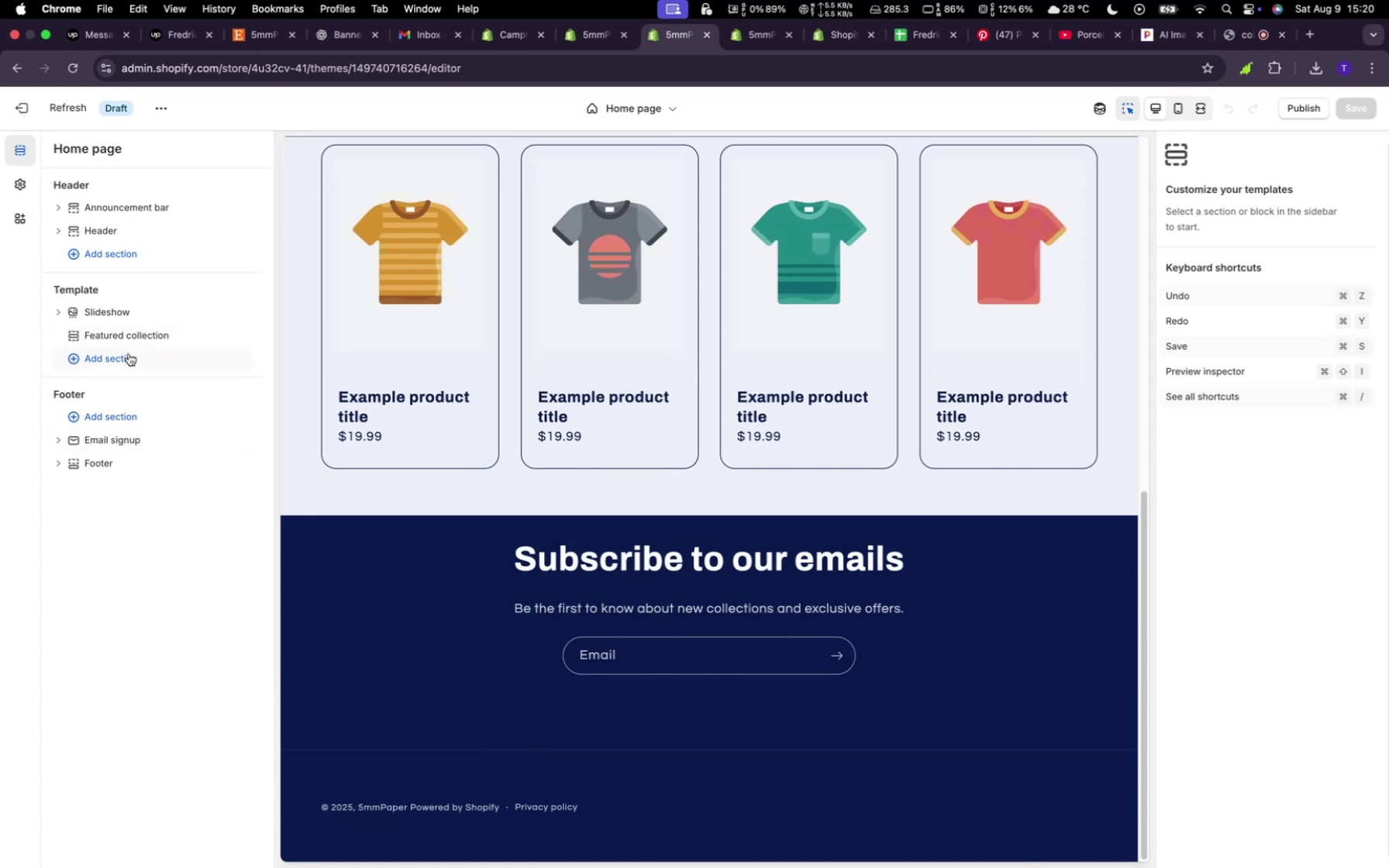 
left_click([129, 353])
 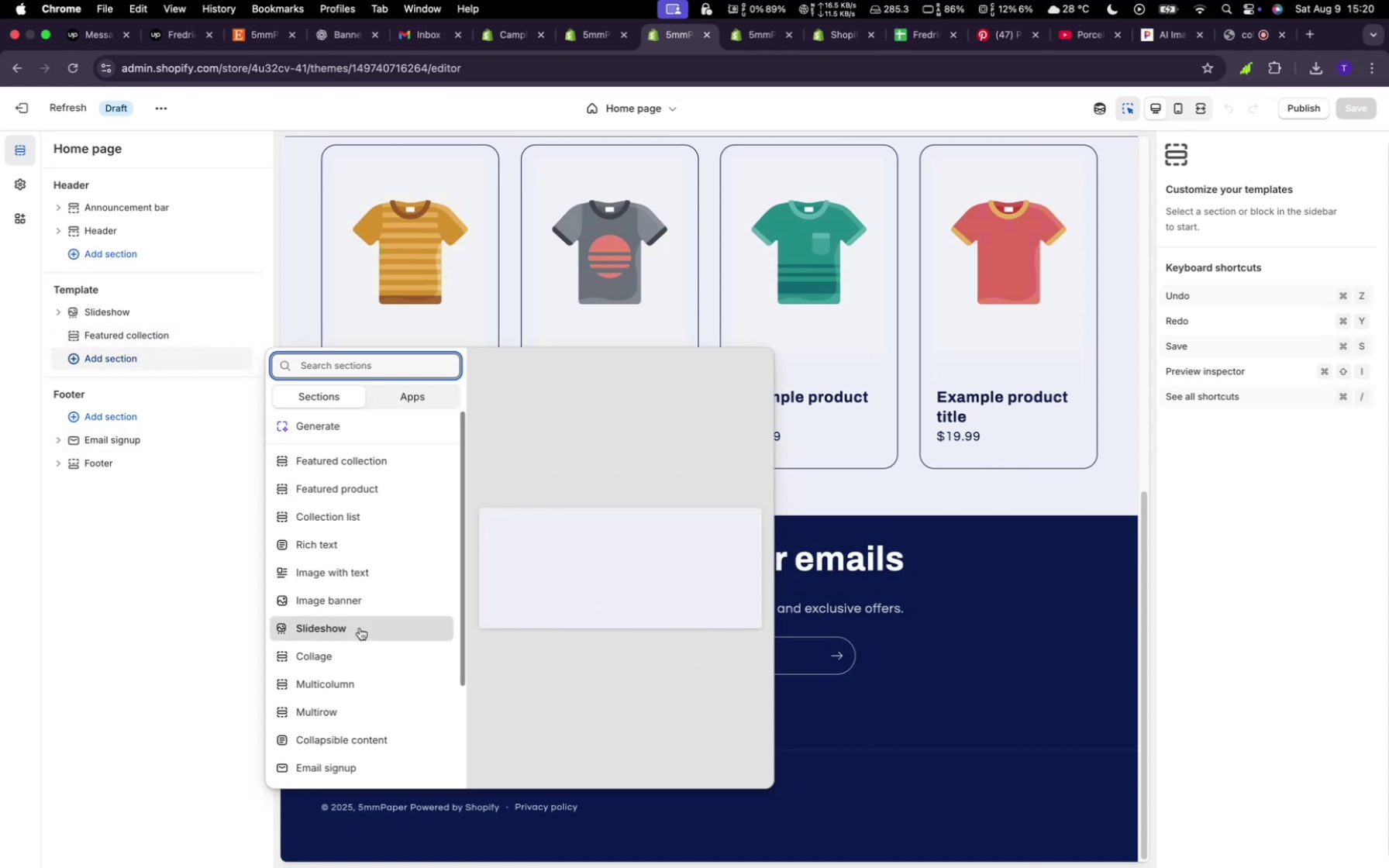 
scroll: coordinate [360, 626], scroll_direction: down, amount: 16.0
 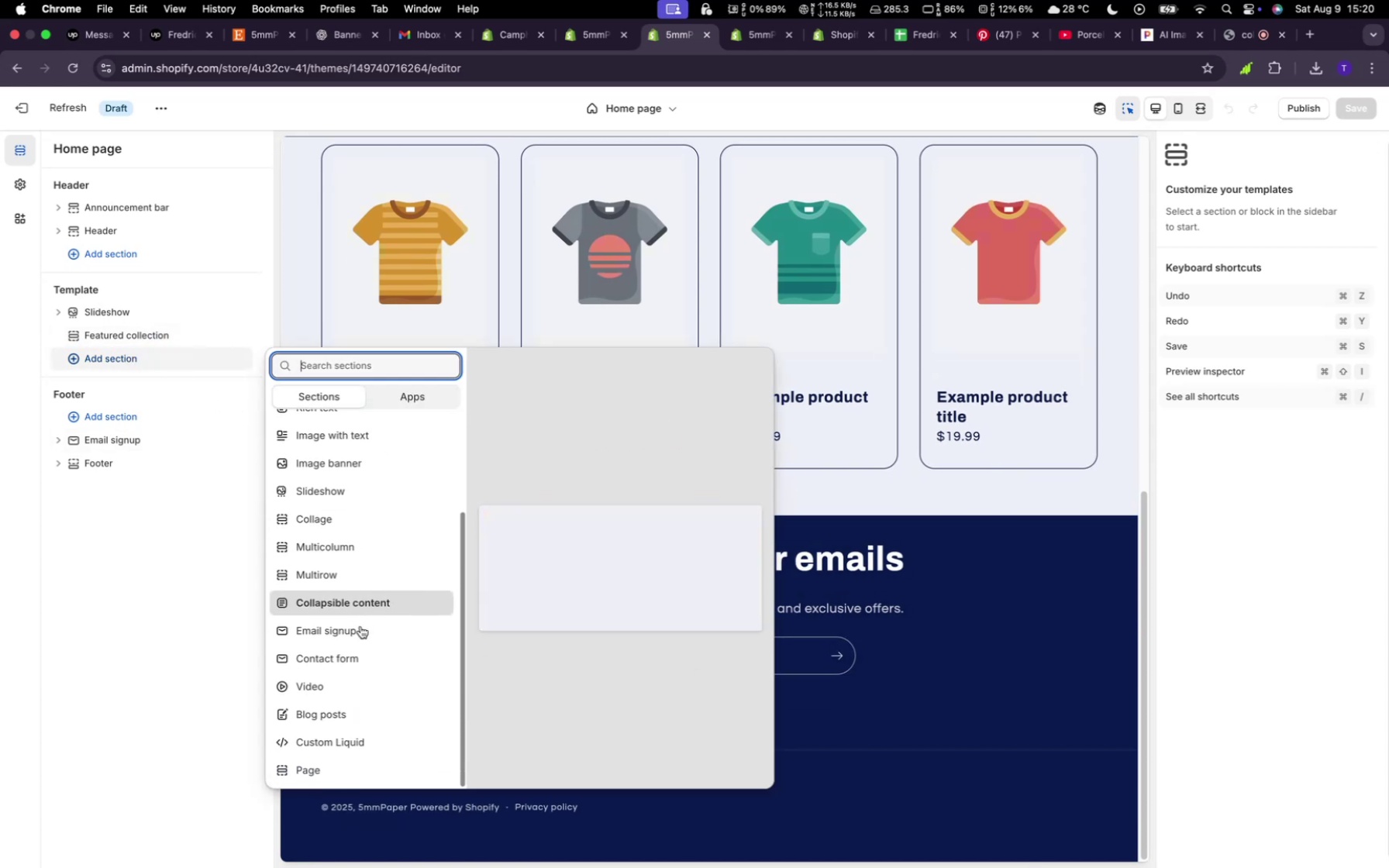 
scroll: coordinate [328, 462], scroll_direction: up, amount: 49.0
 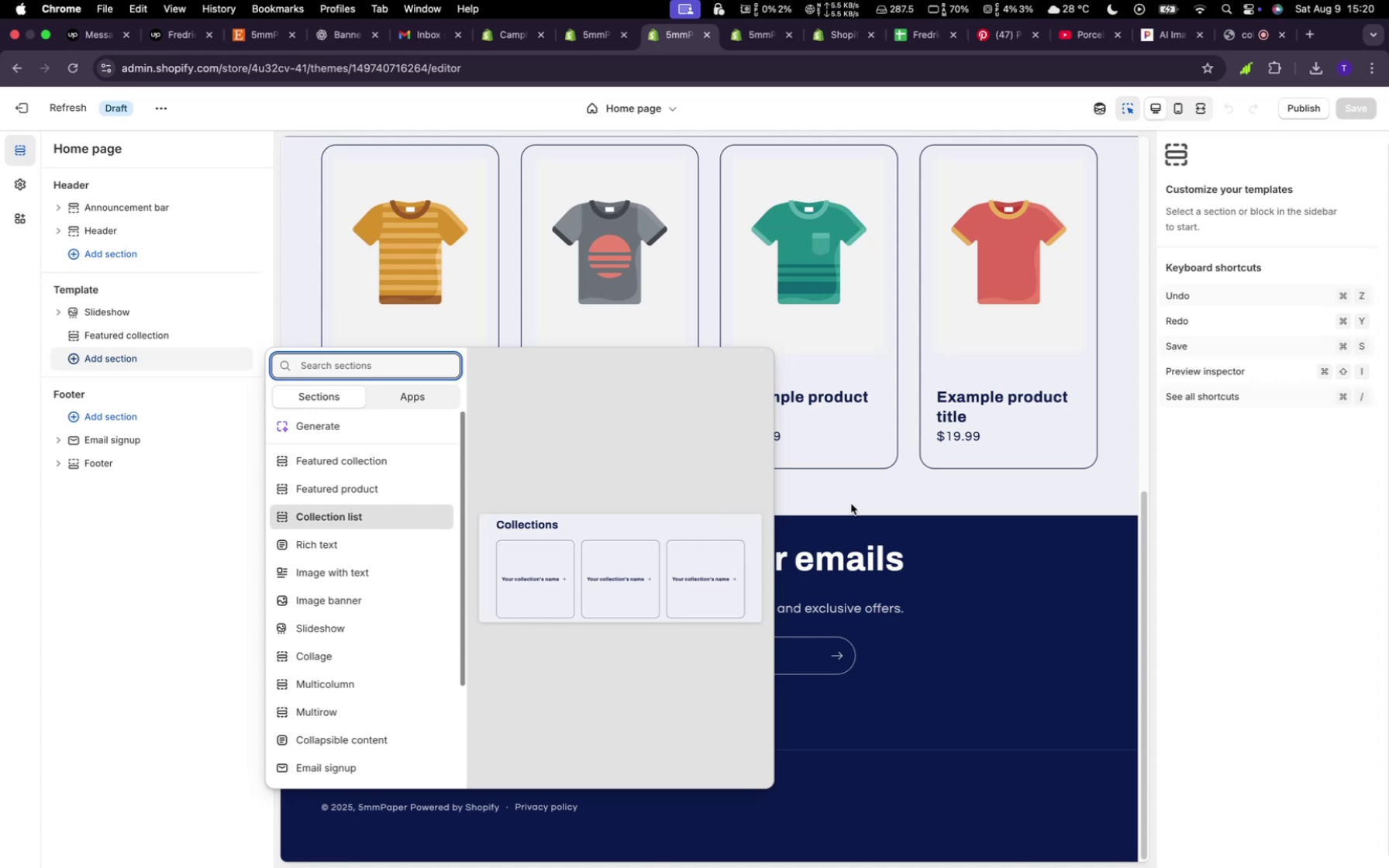 
wait(30.08)
 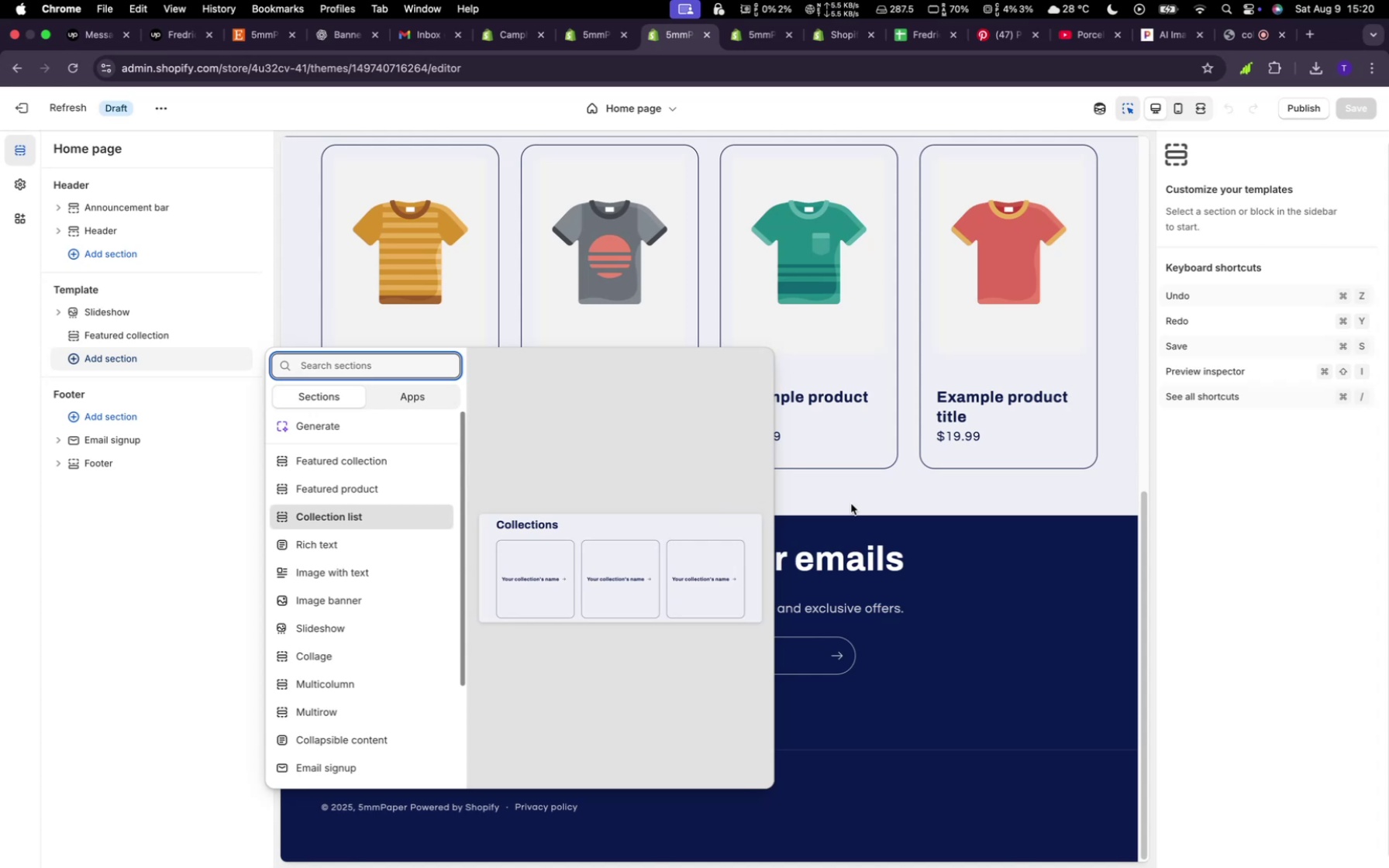 
left_click([851, 504])
 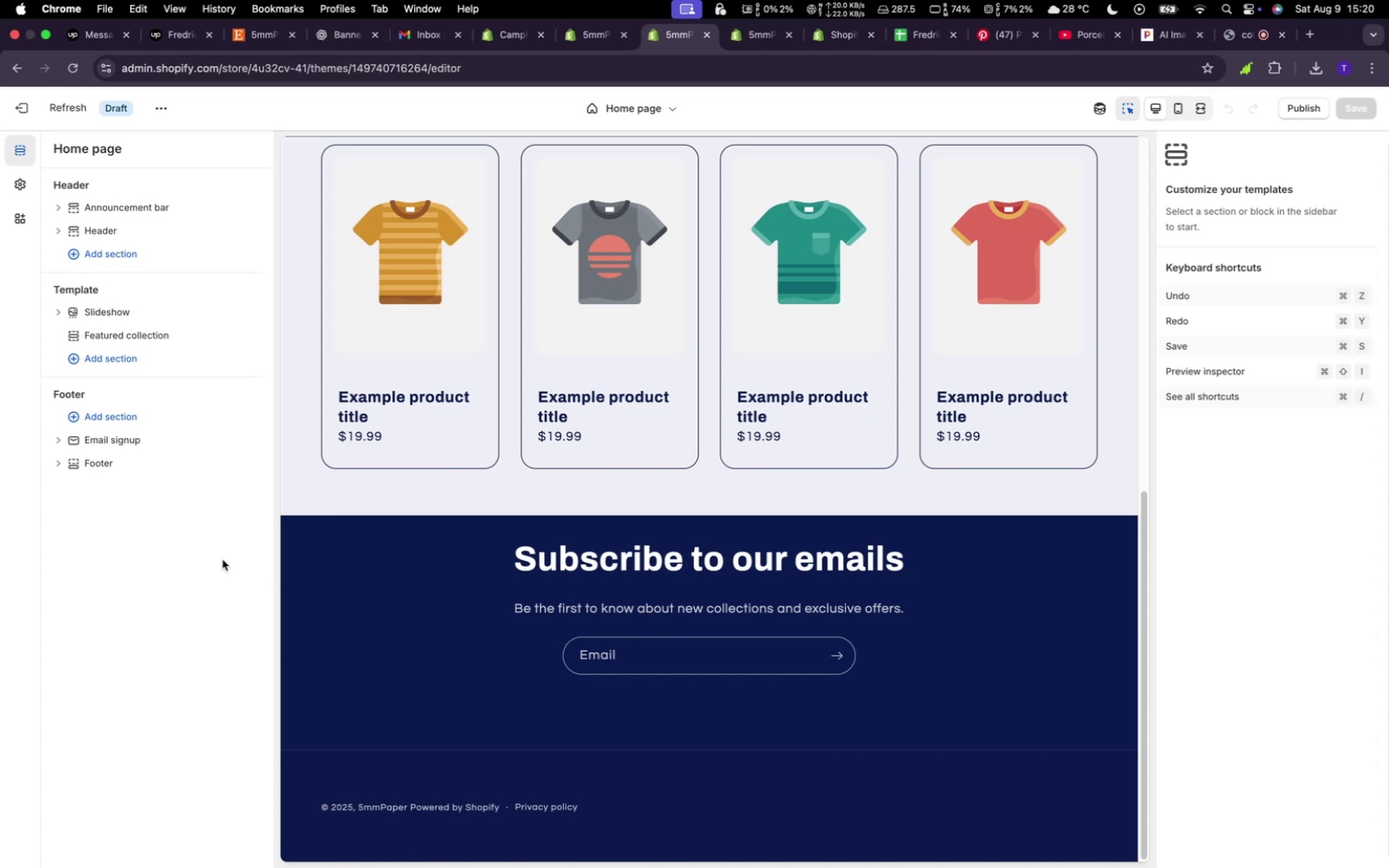 
wait(8.88)
 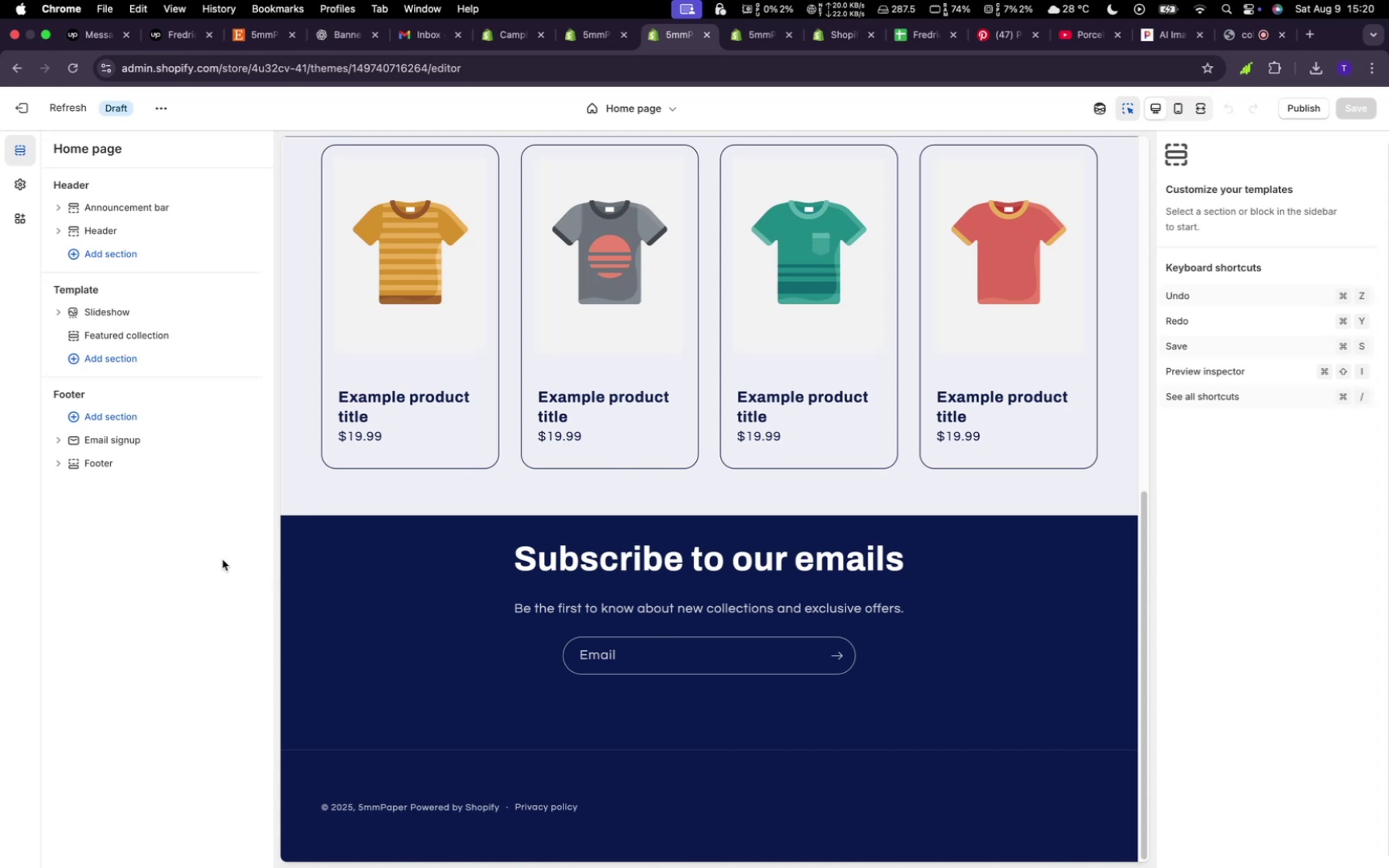 
scroll: coordinate [421, 463], scroll_direction: up, amount: 39.0
 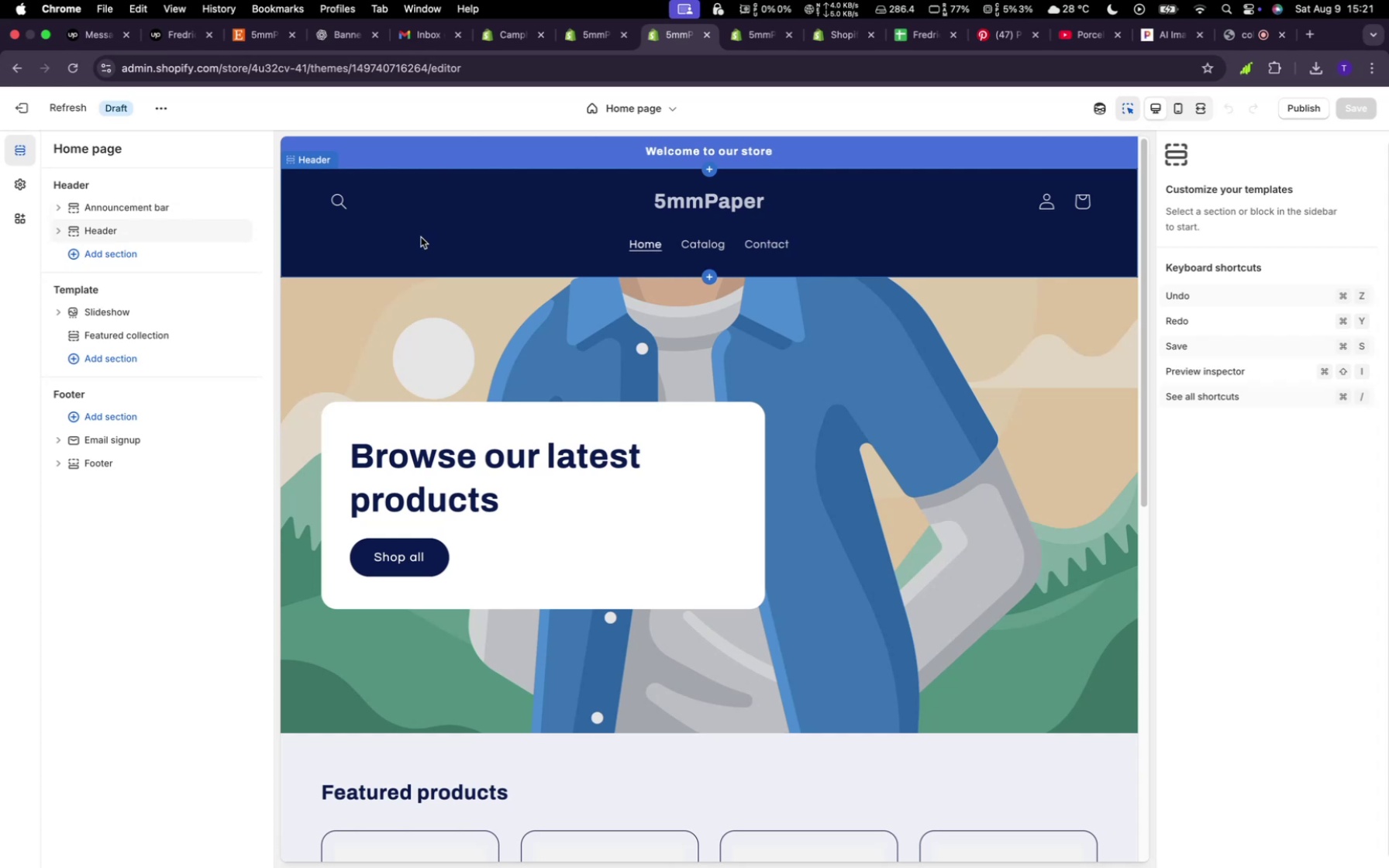 
wait(58.84)
 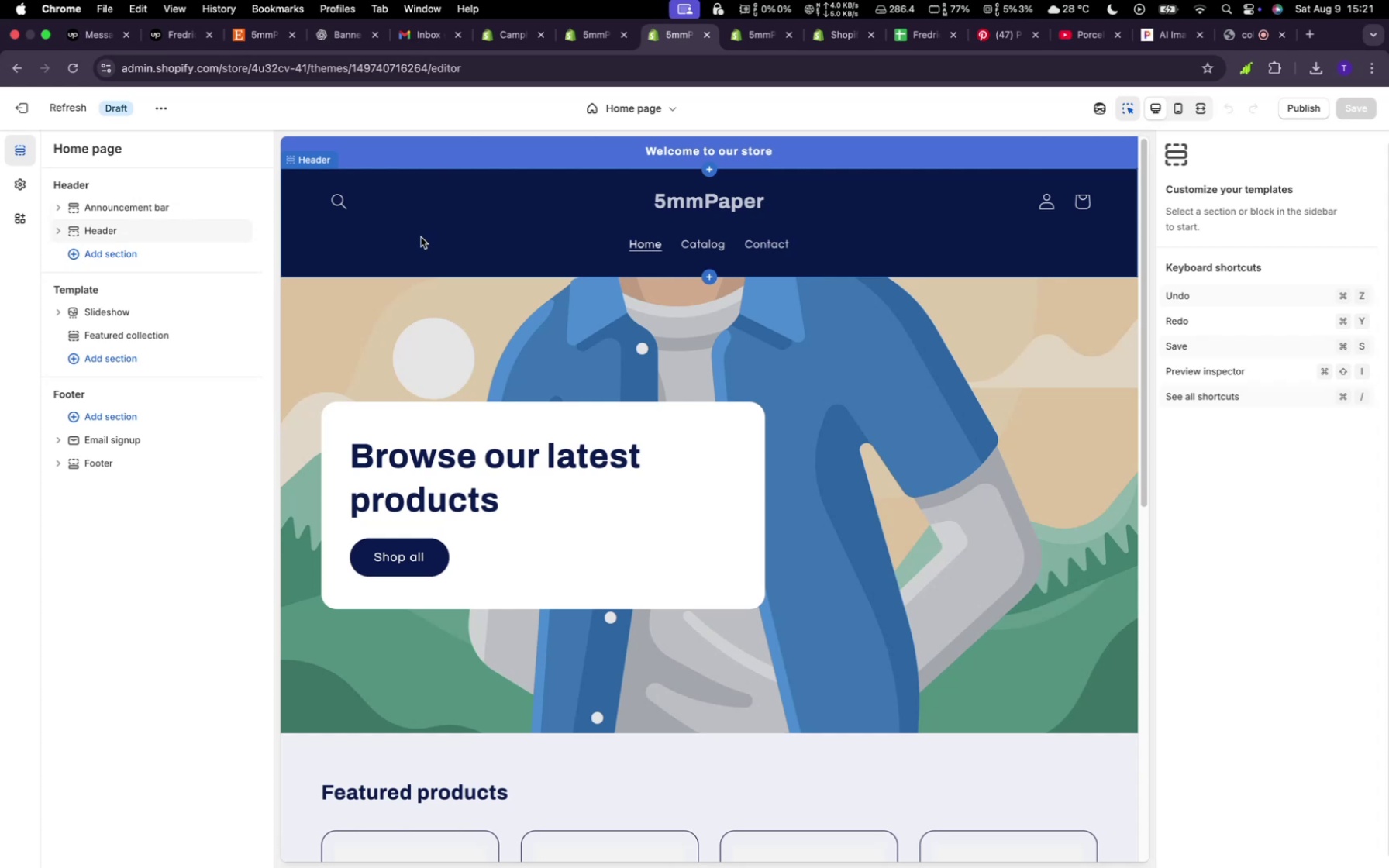 
left_click([4, 105])
 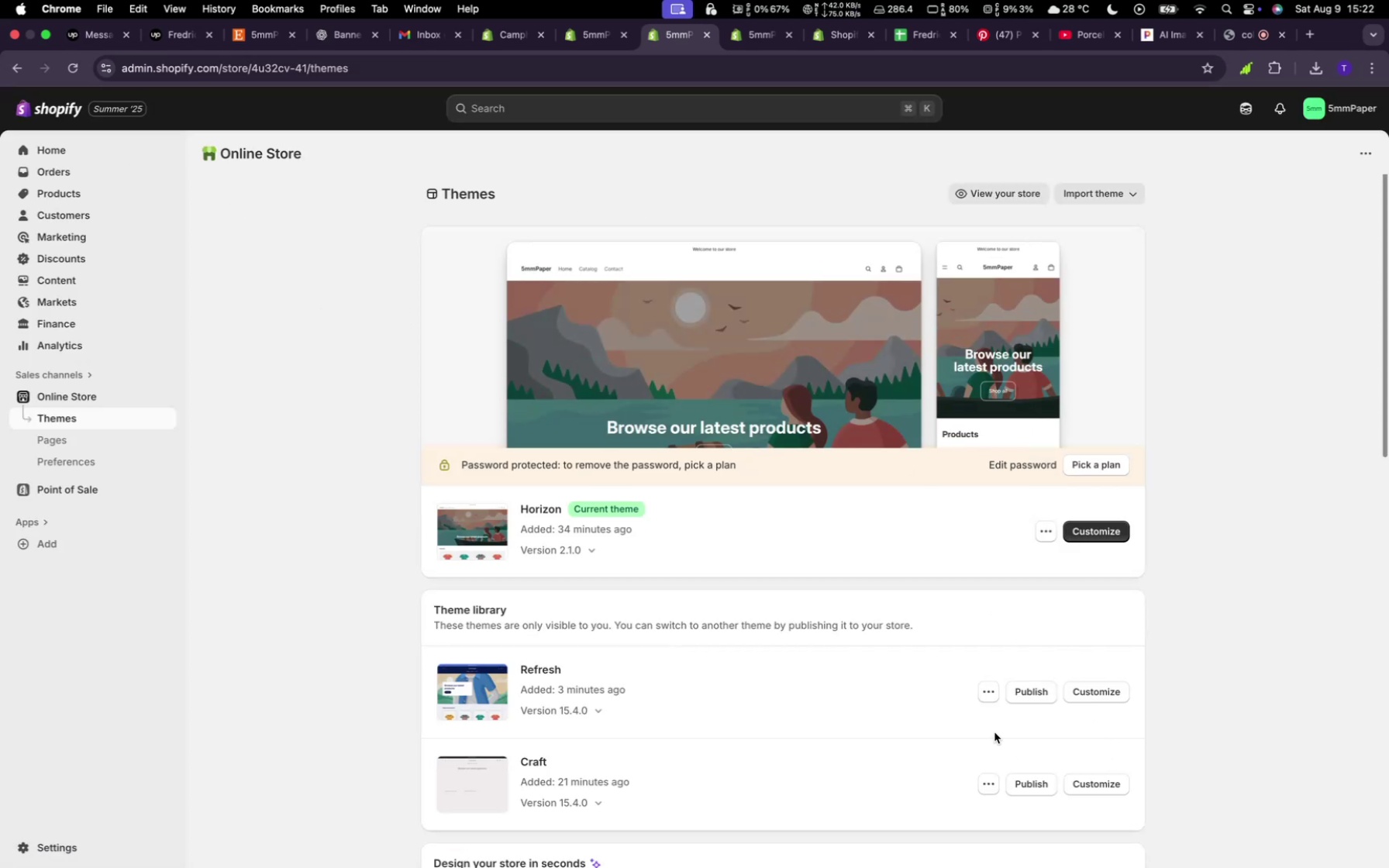 
wait(5.22)
 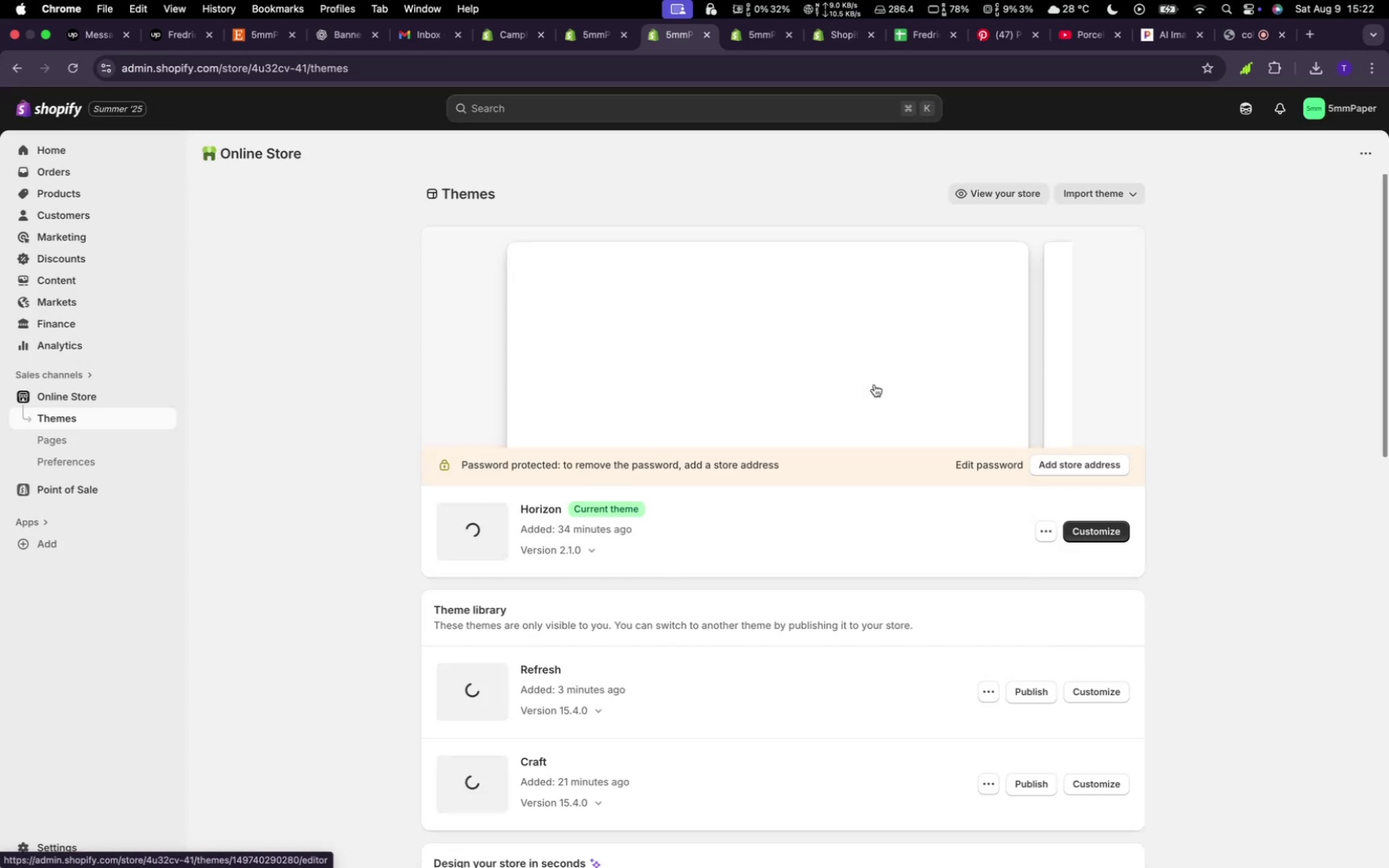 
left_click([987, 698])
 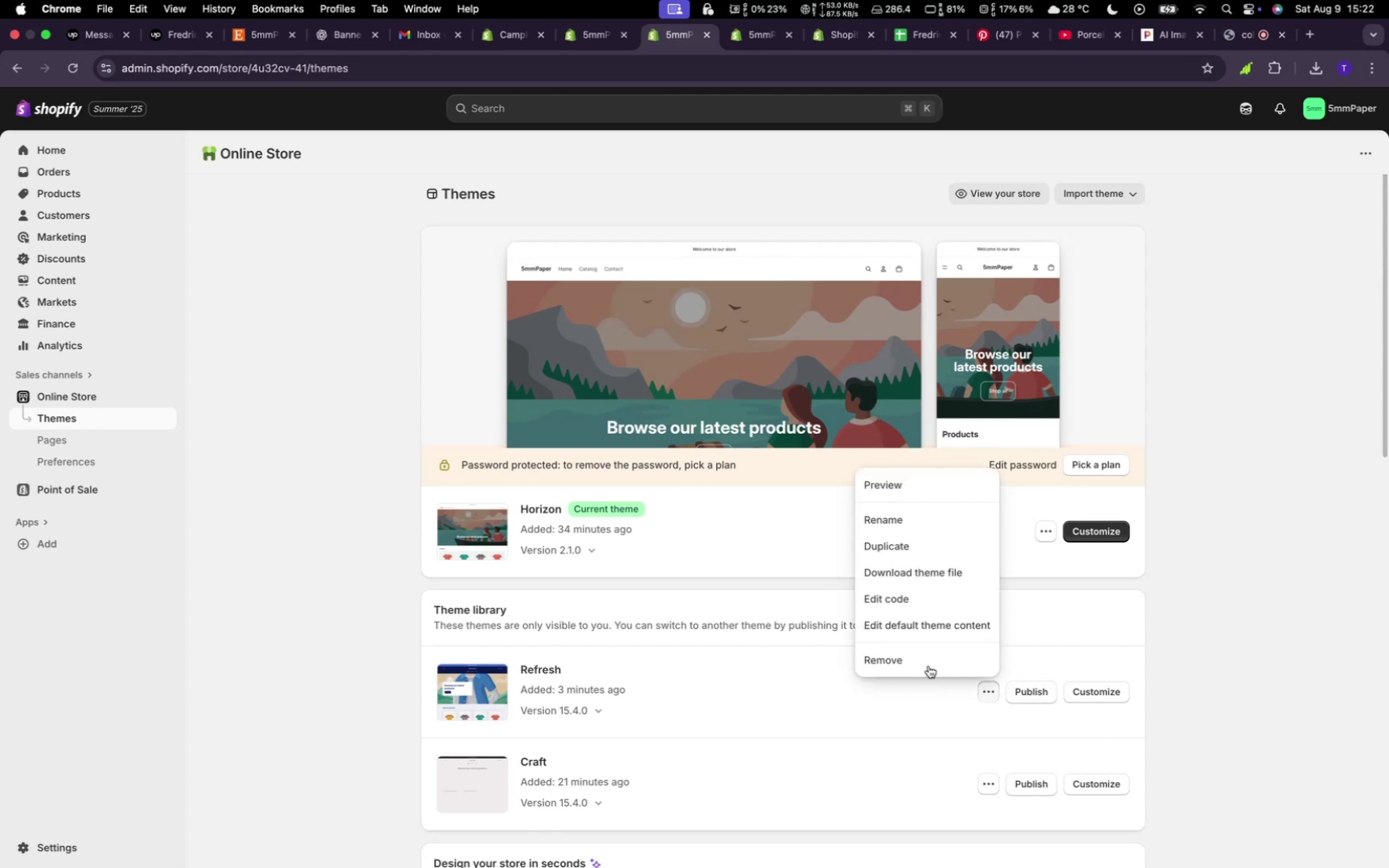 
left_click([928, 665])
 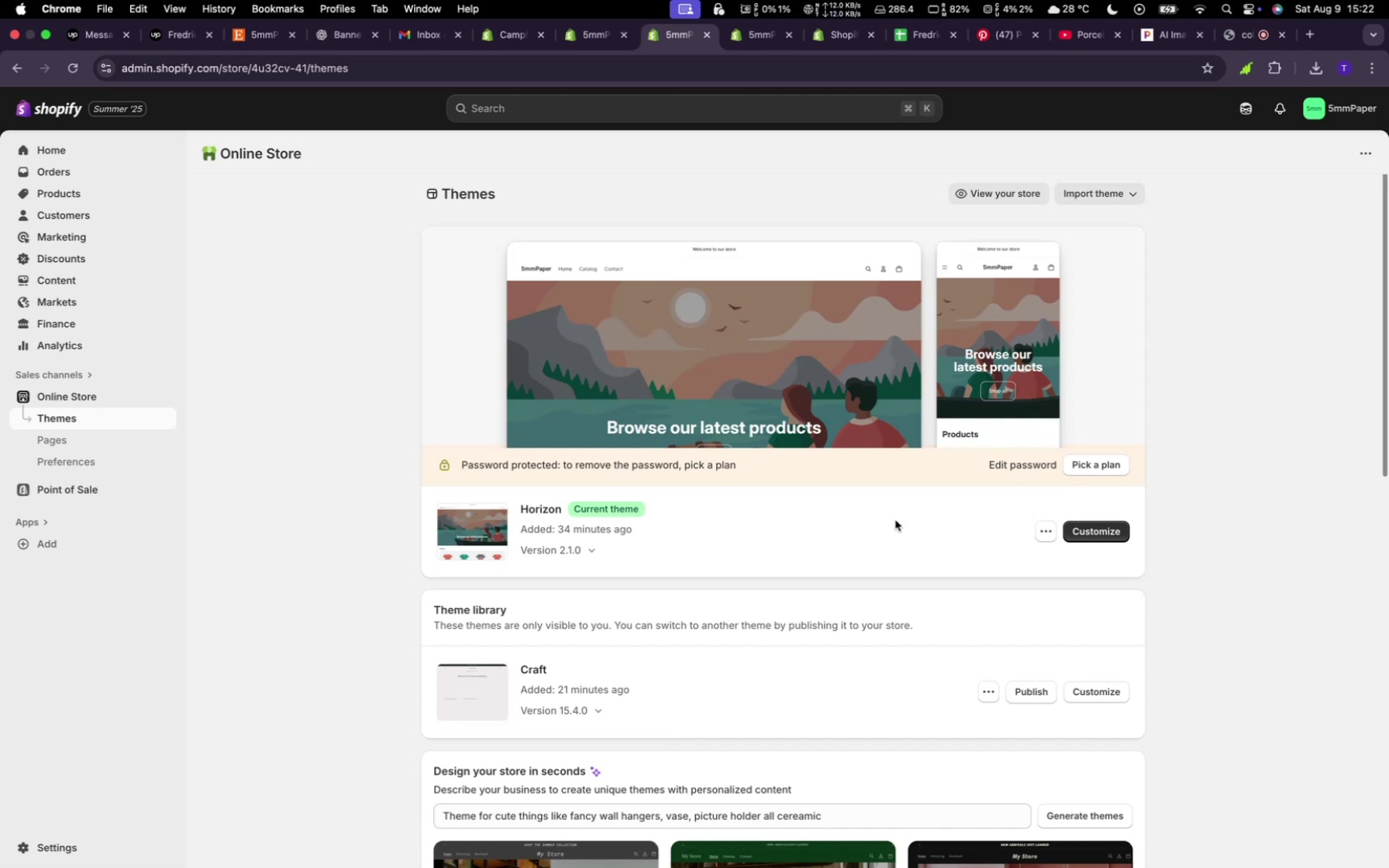 
wait(19.88)
 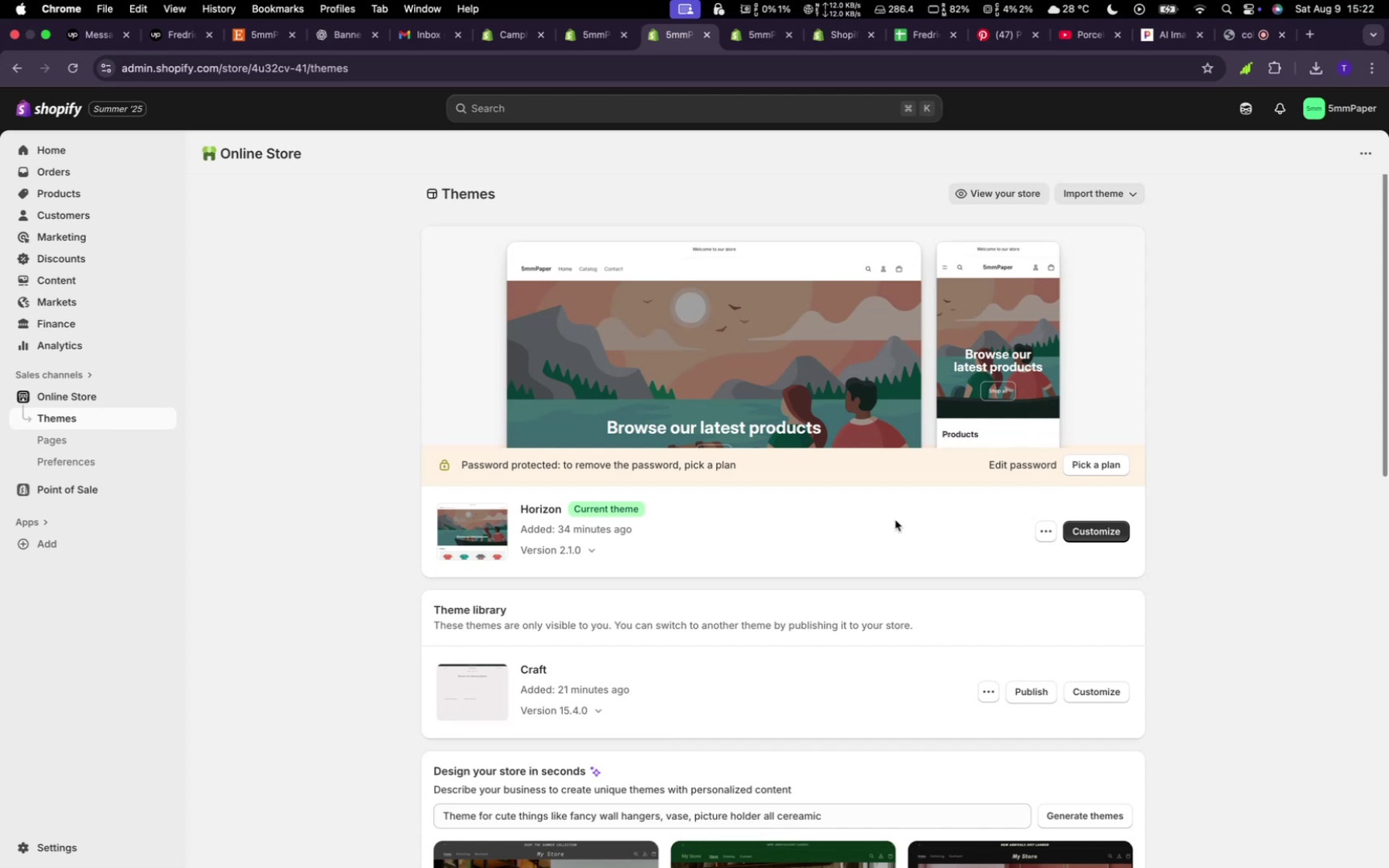 
scroll: coordinate [974, 598], scroll_direction: down, amount: 32.0
 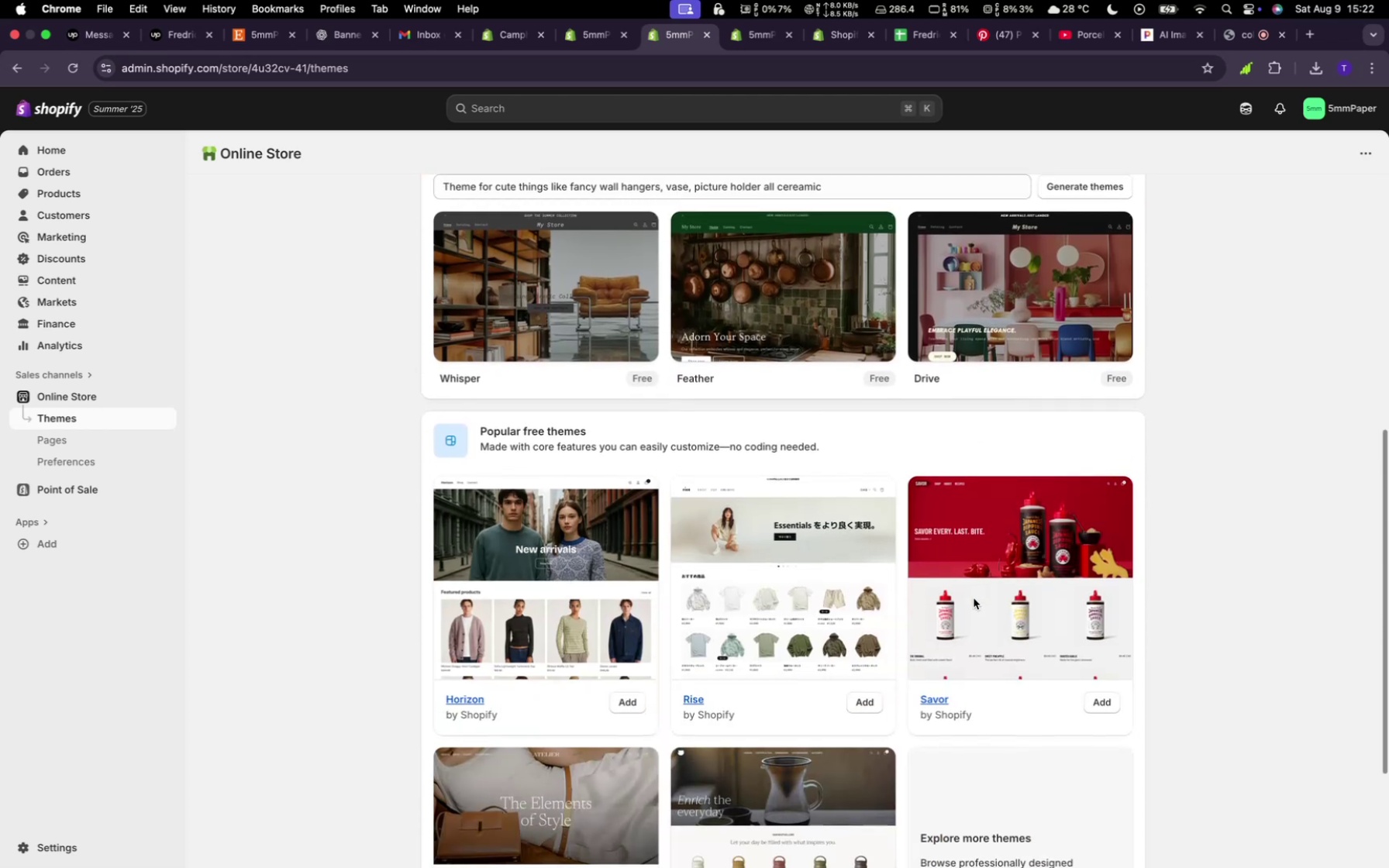 
scroll: coordinate [974, 598], scroll_direction: up, amount: 25.0
 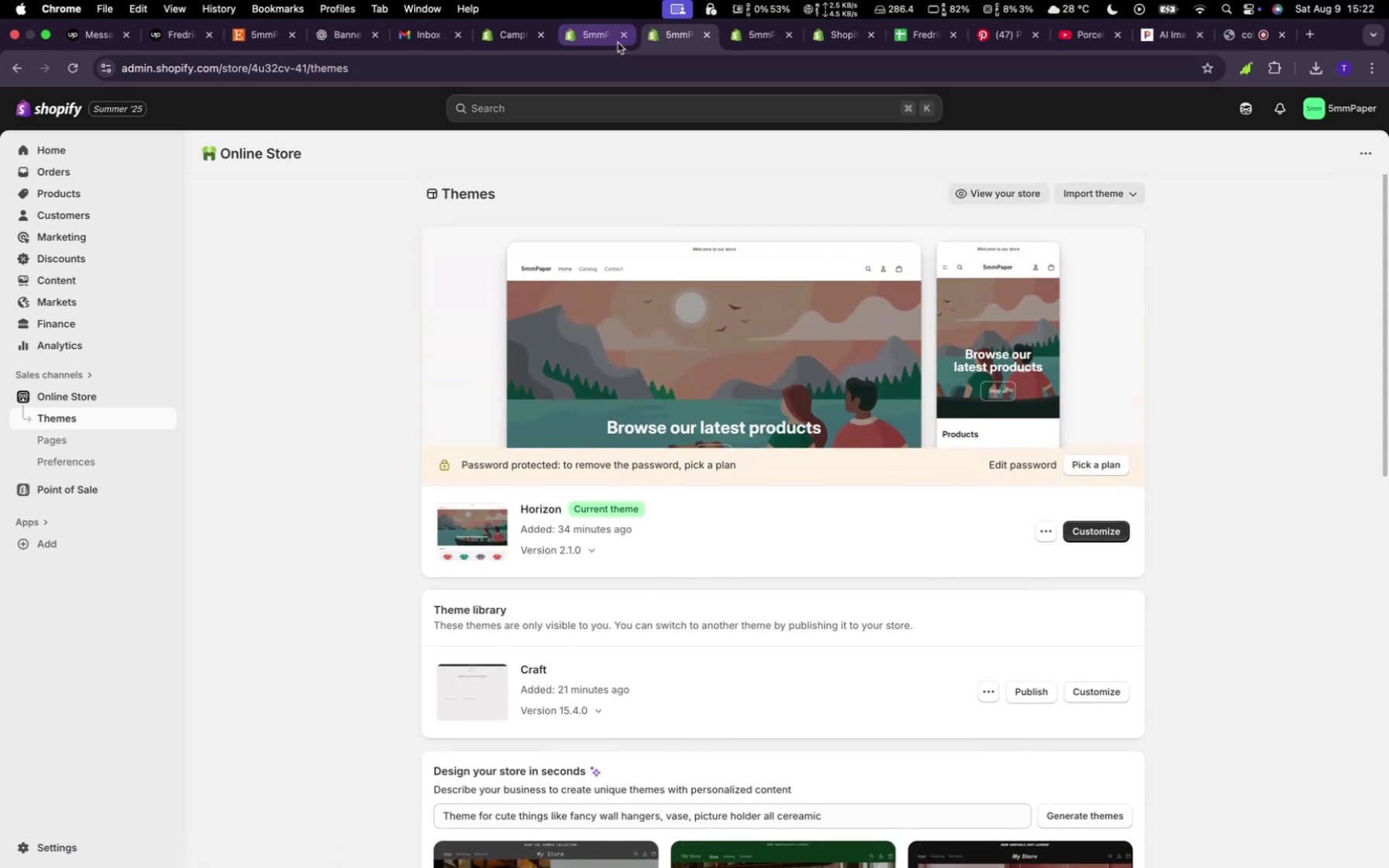 
left_click([582, 35])
 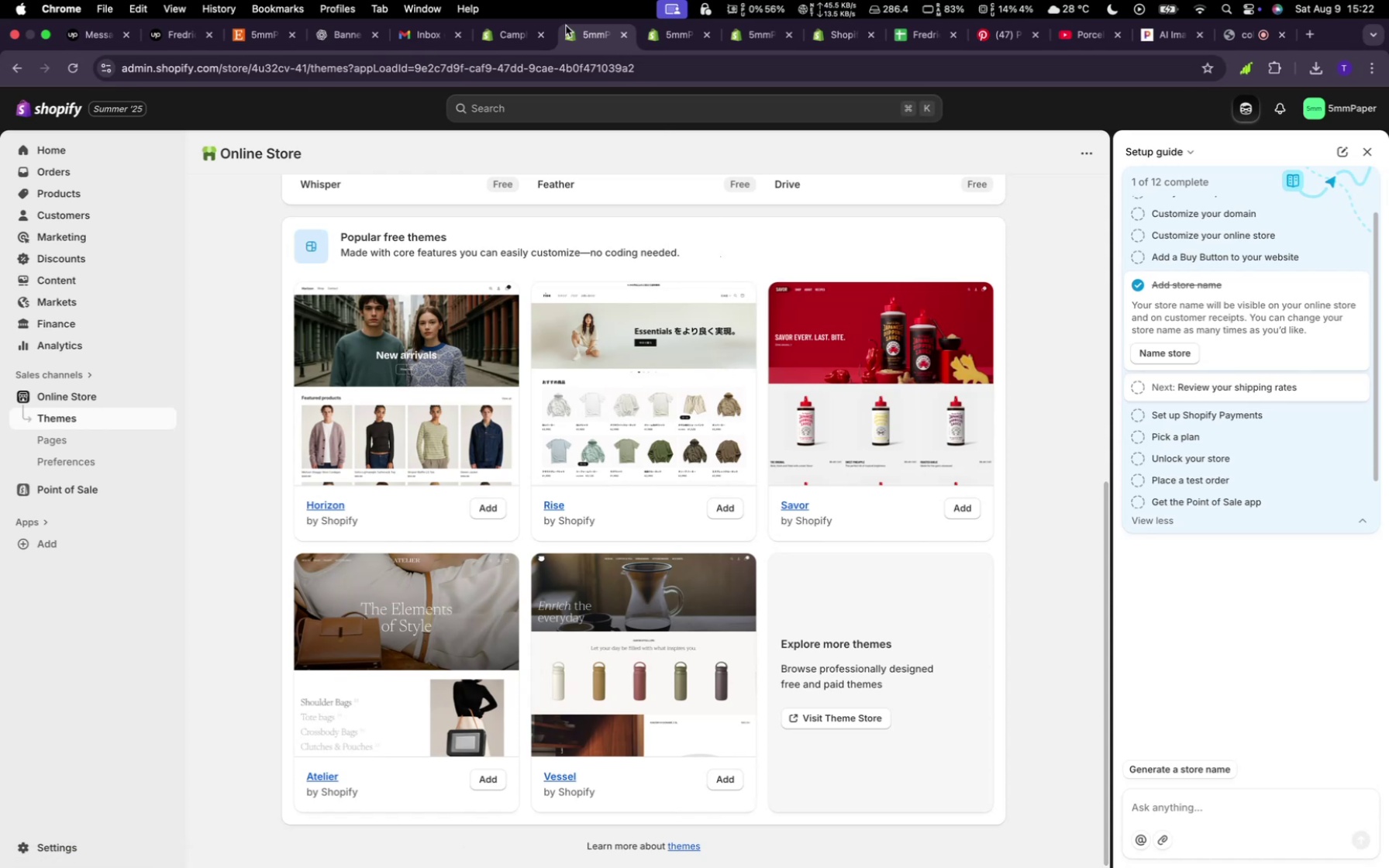 
left_click([529, 32])
 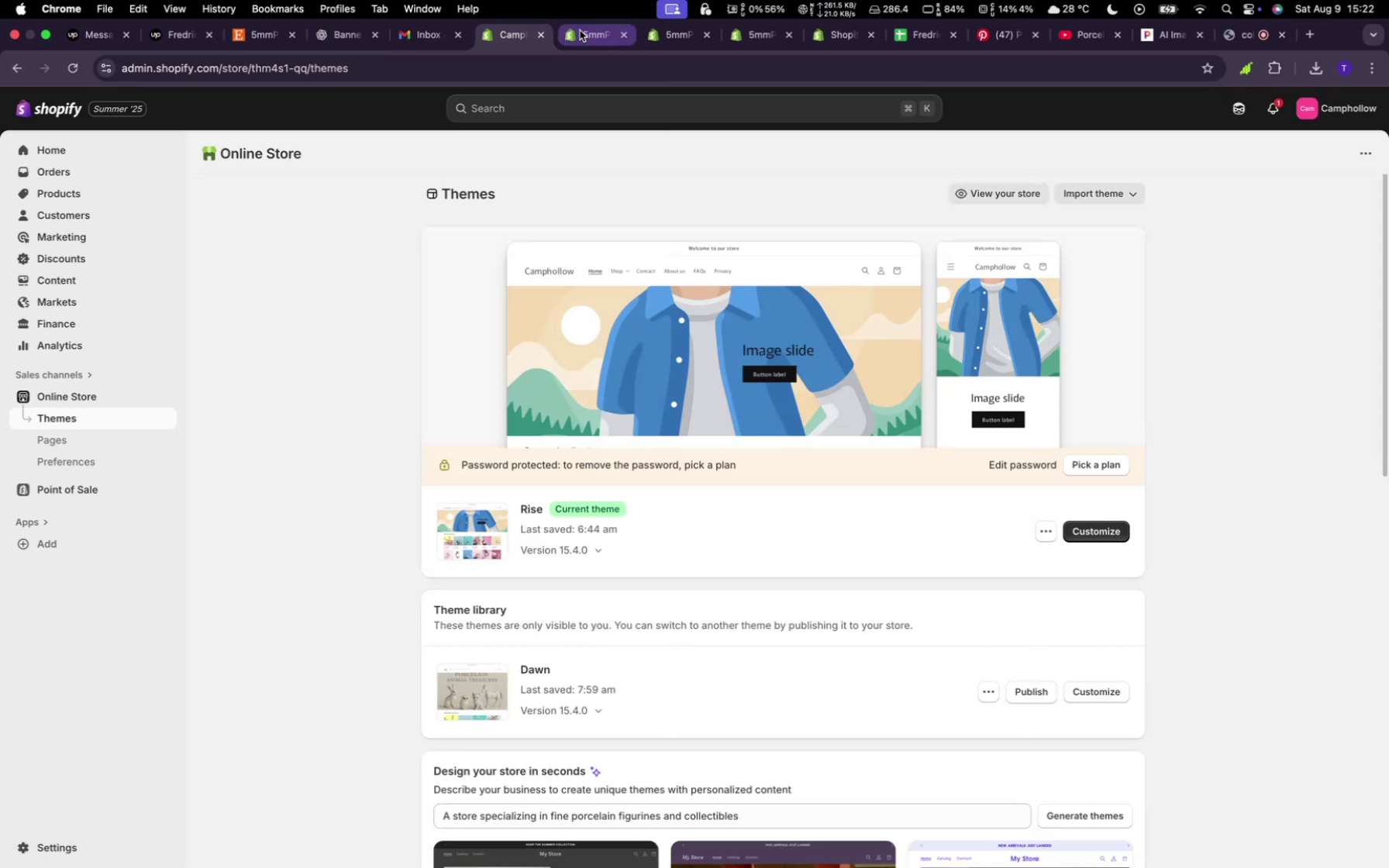 
left_click([583, 32])
 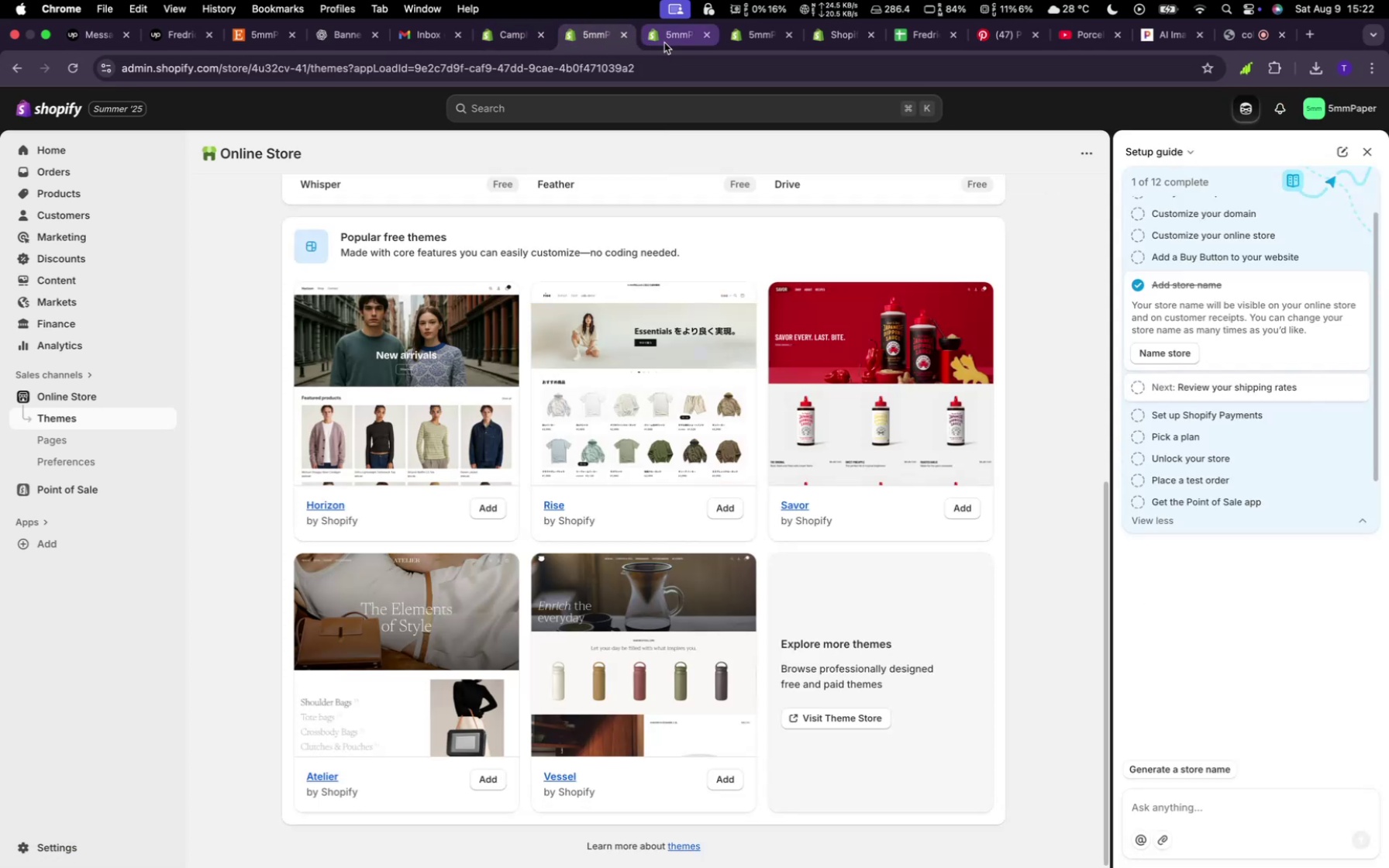 
left_click([664, 43])
 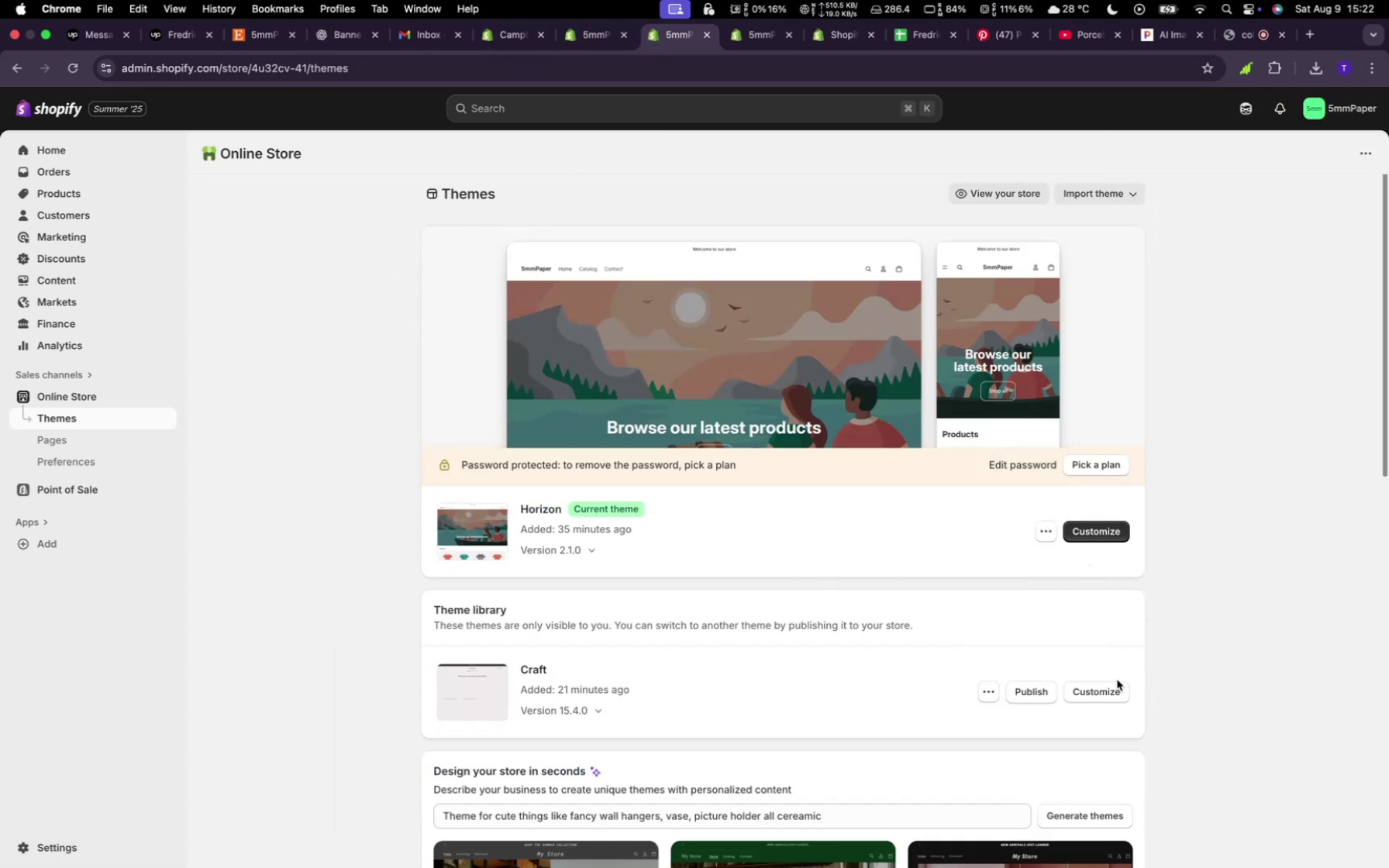 
left_click([1113, 697])
 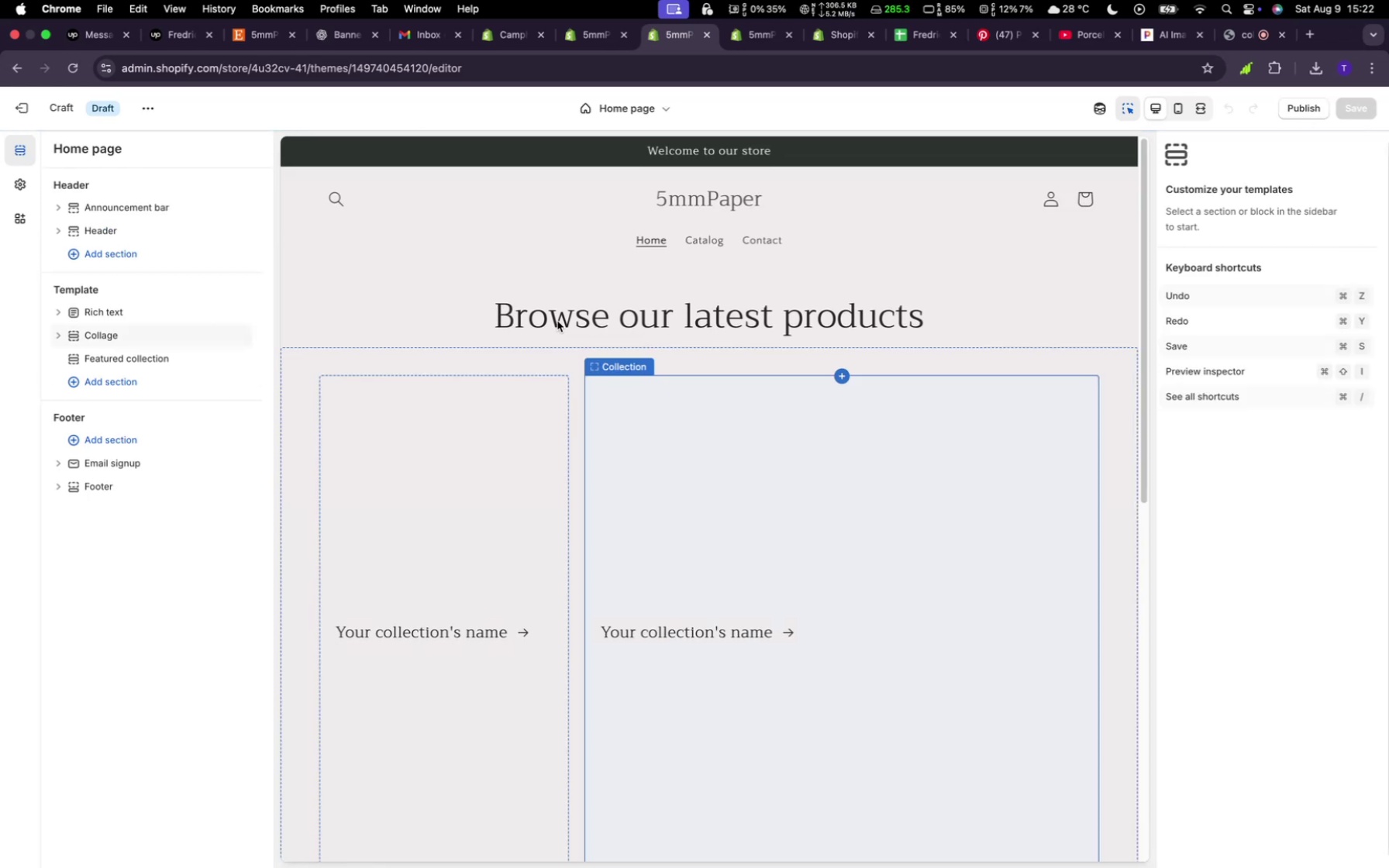 
wait(10.49)
 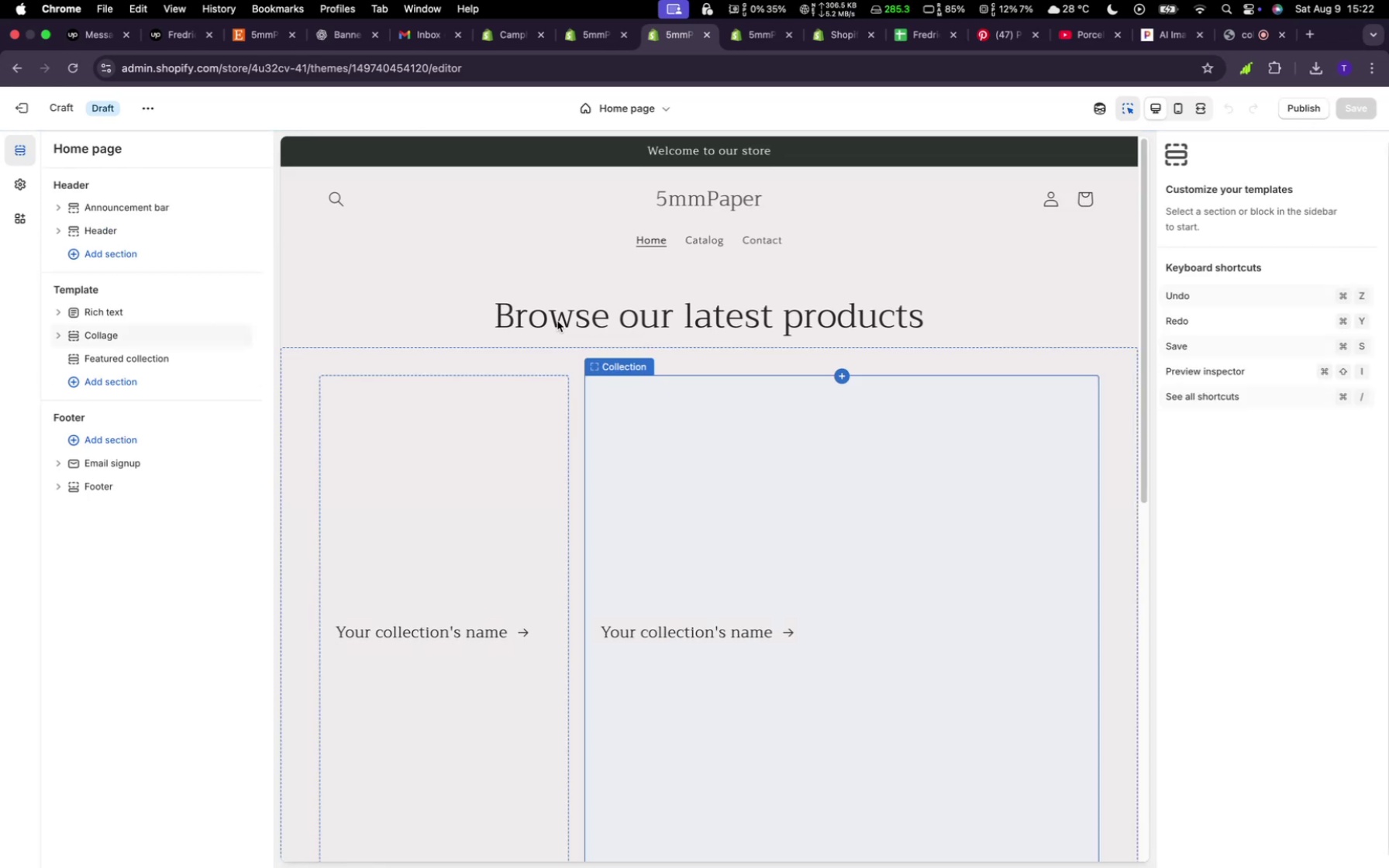 
left_click([595, 42])
 